 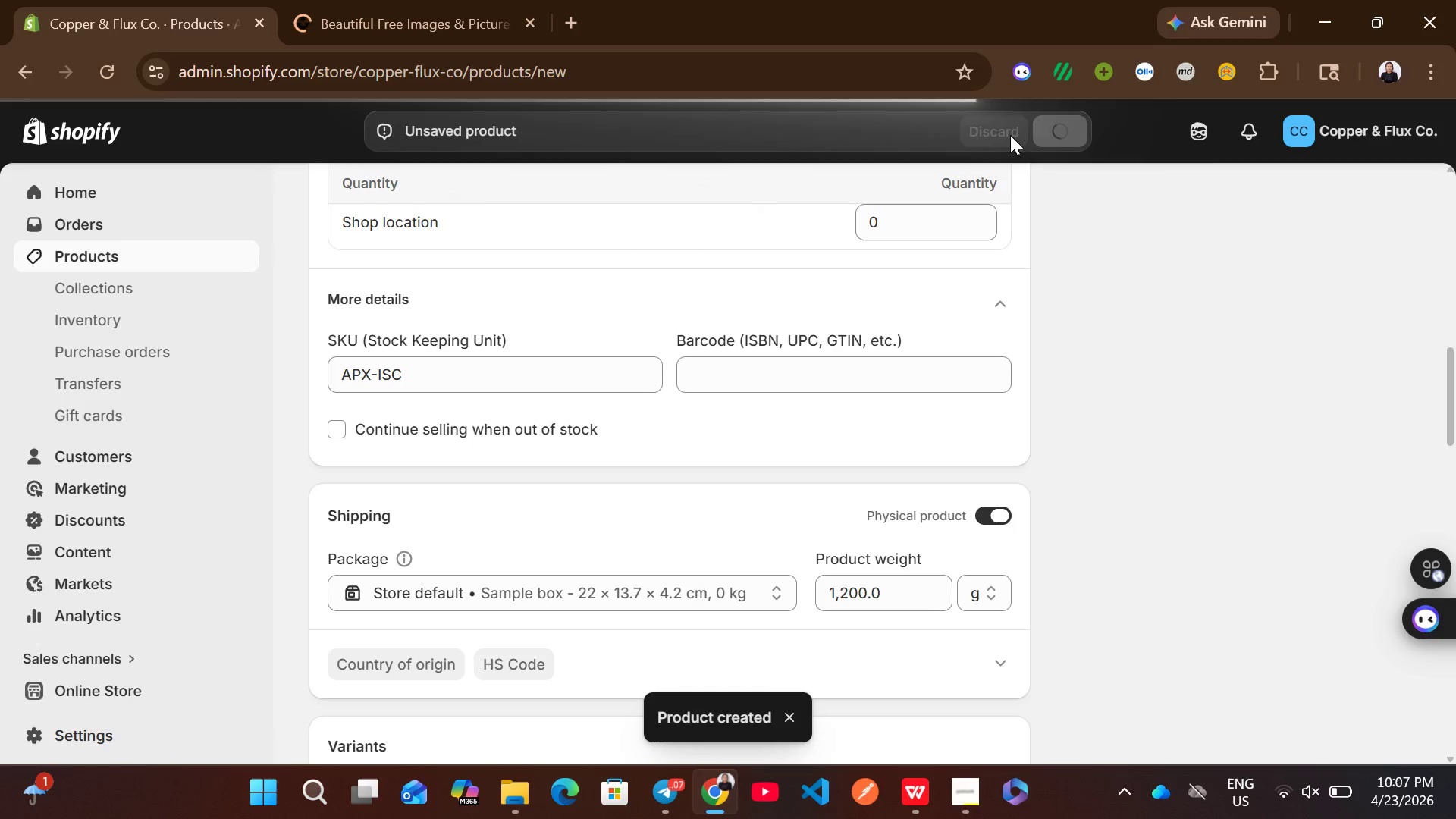 
left_click([473, 0])
 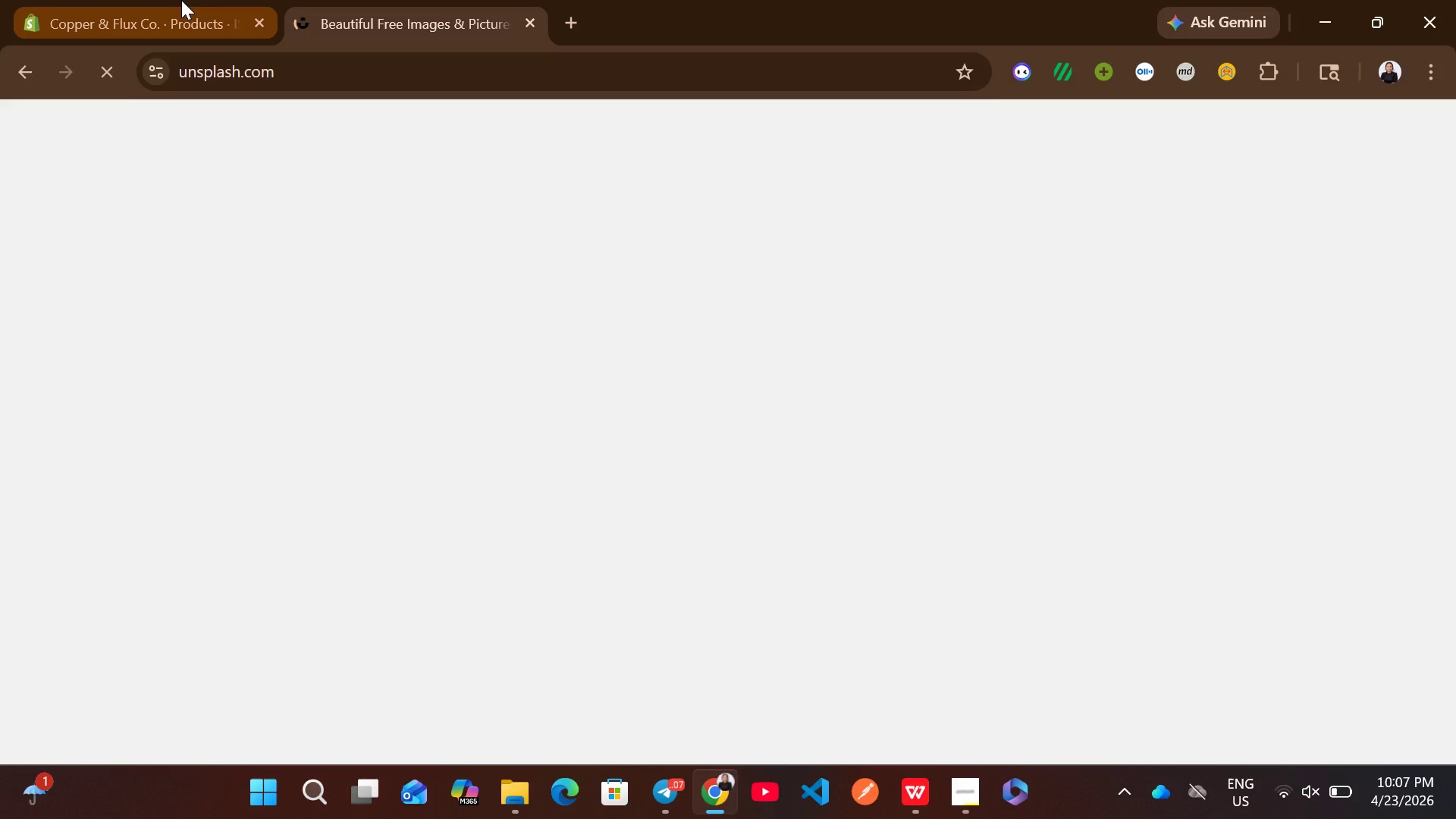 
left_click([210, 1])
 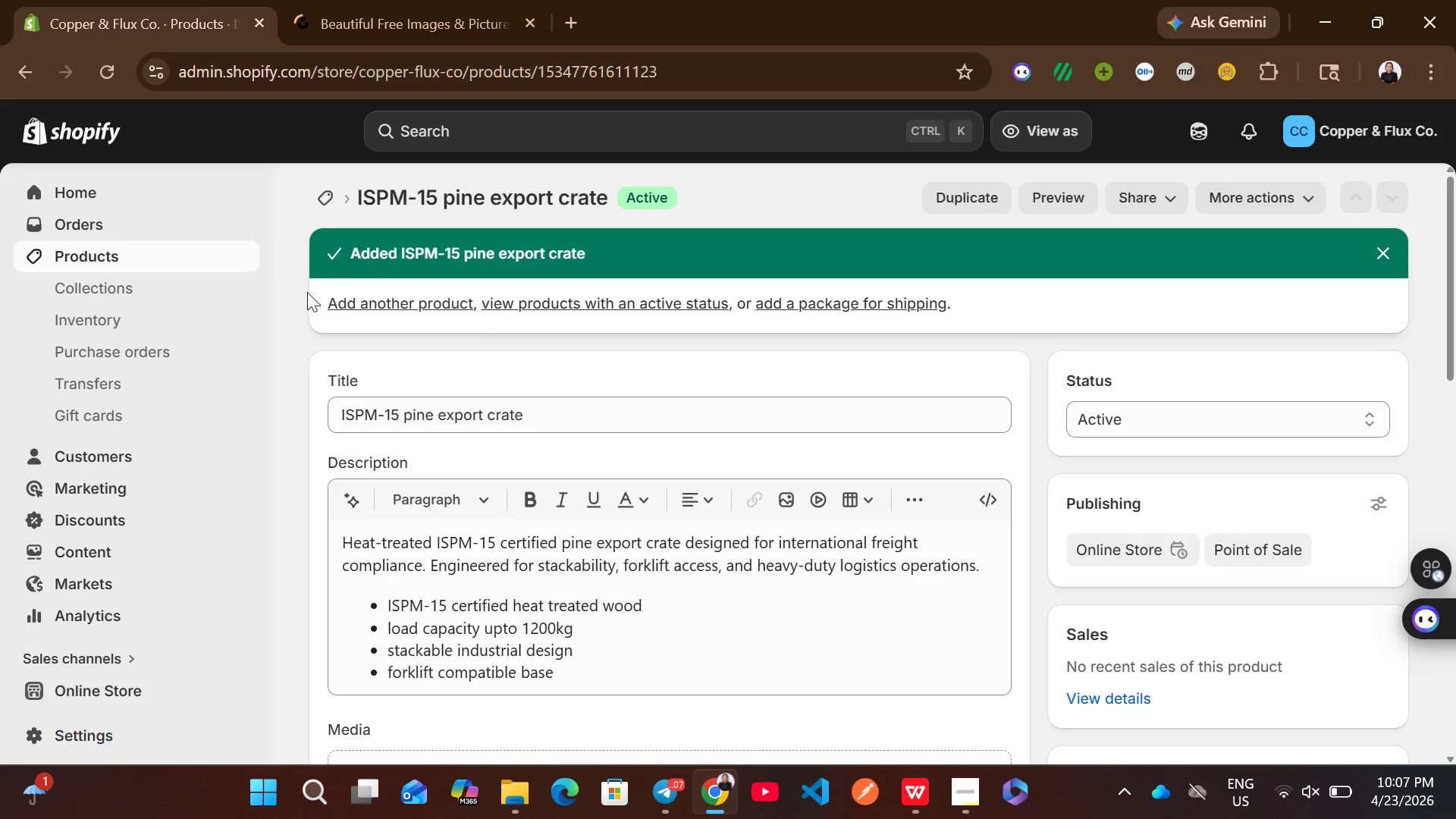 
left_click([190, 256])
 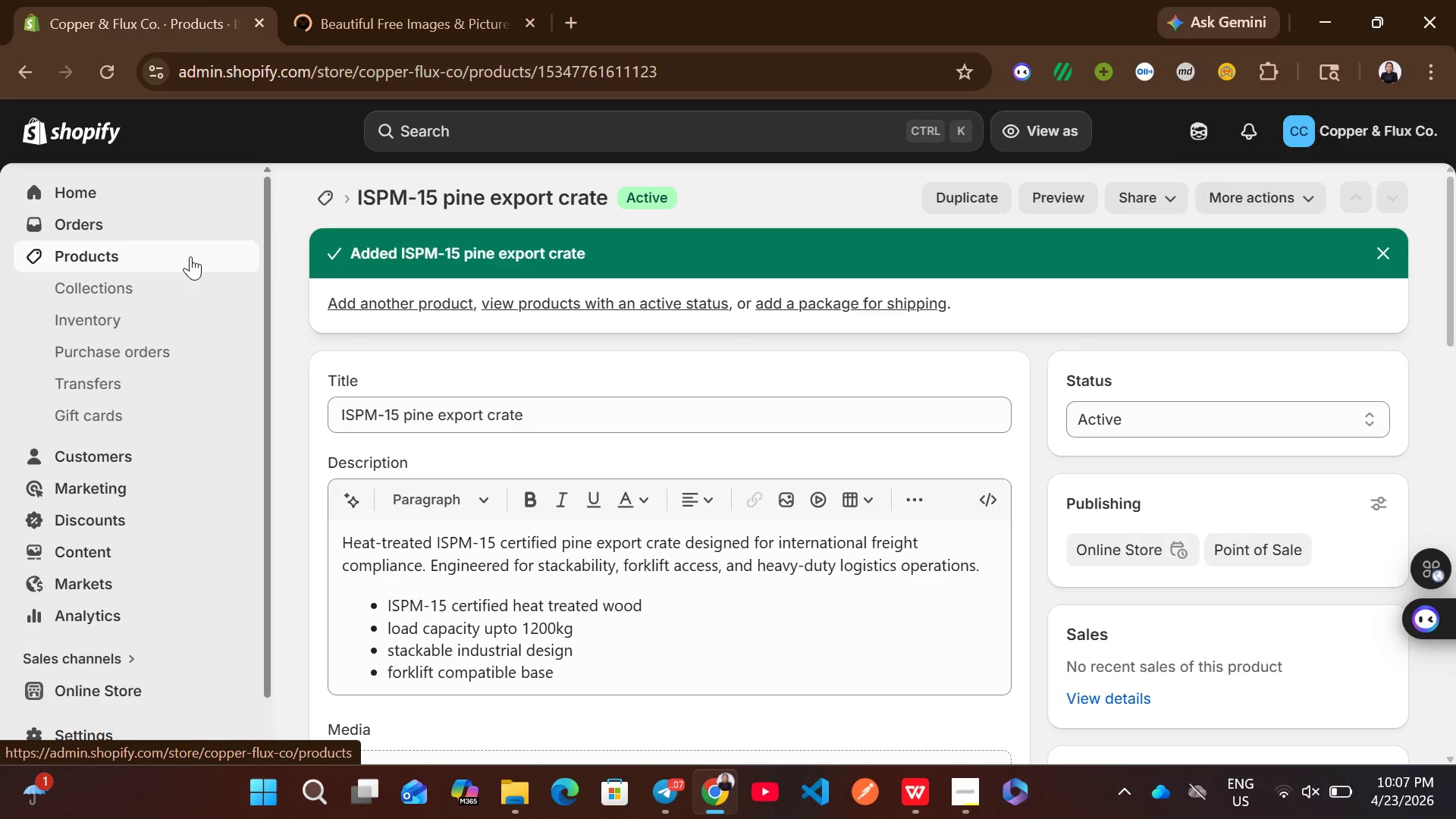 
left_click([190, 256])
 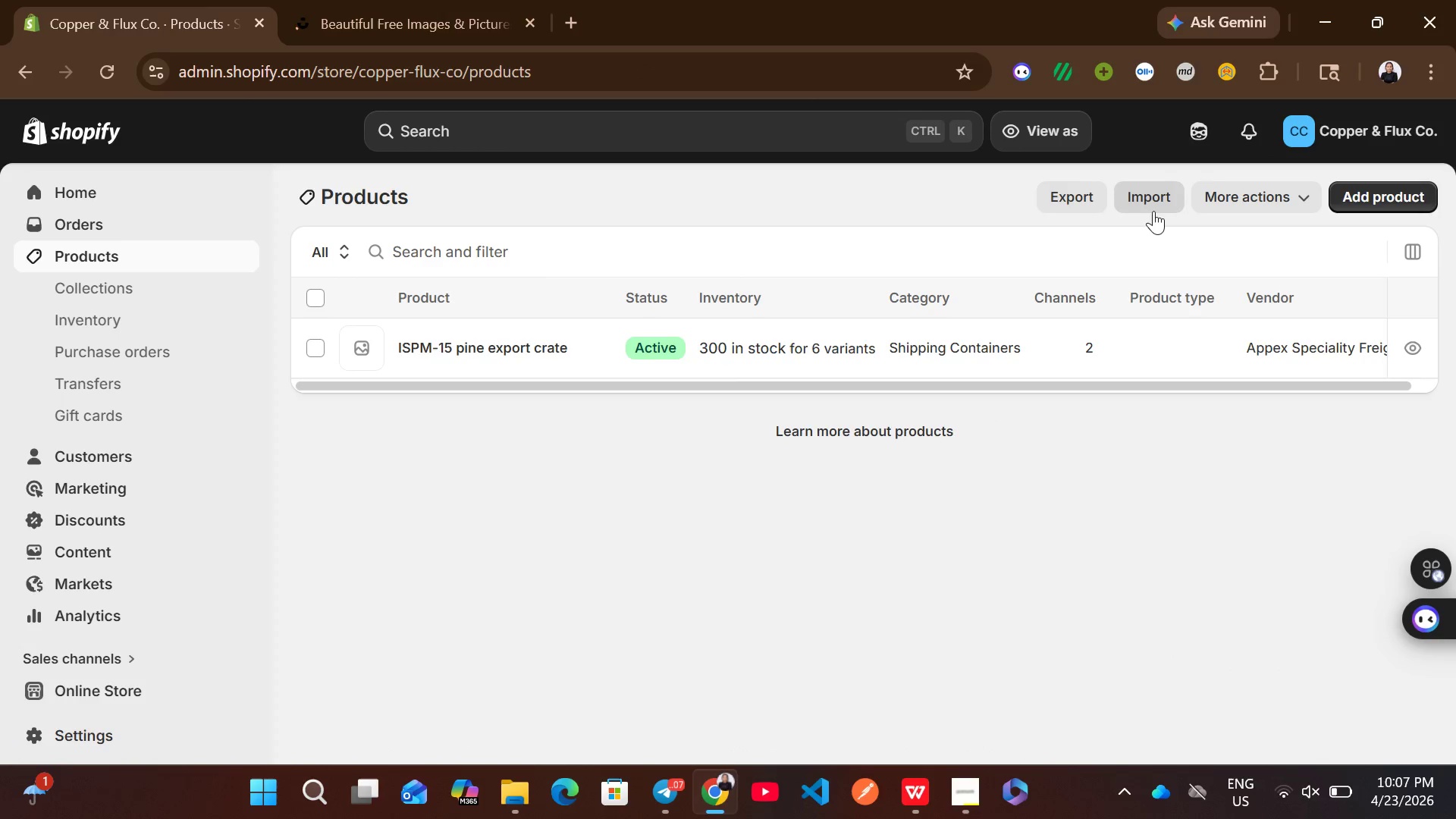 
wait(5.92)
 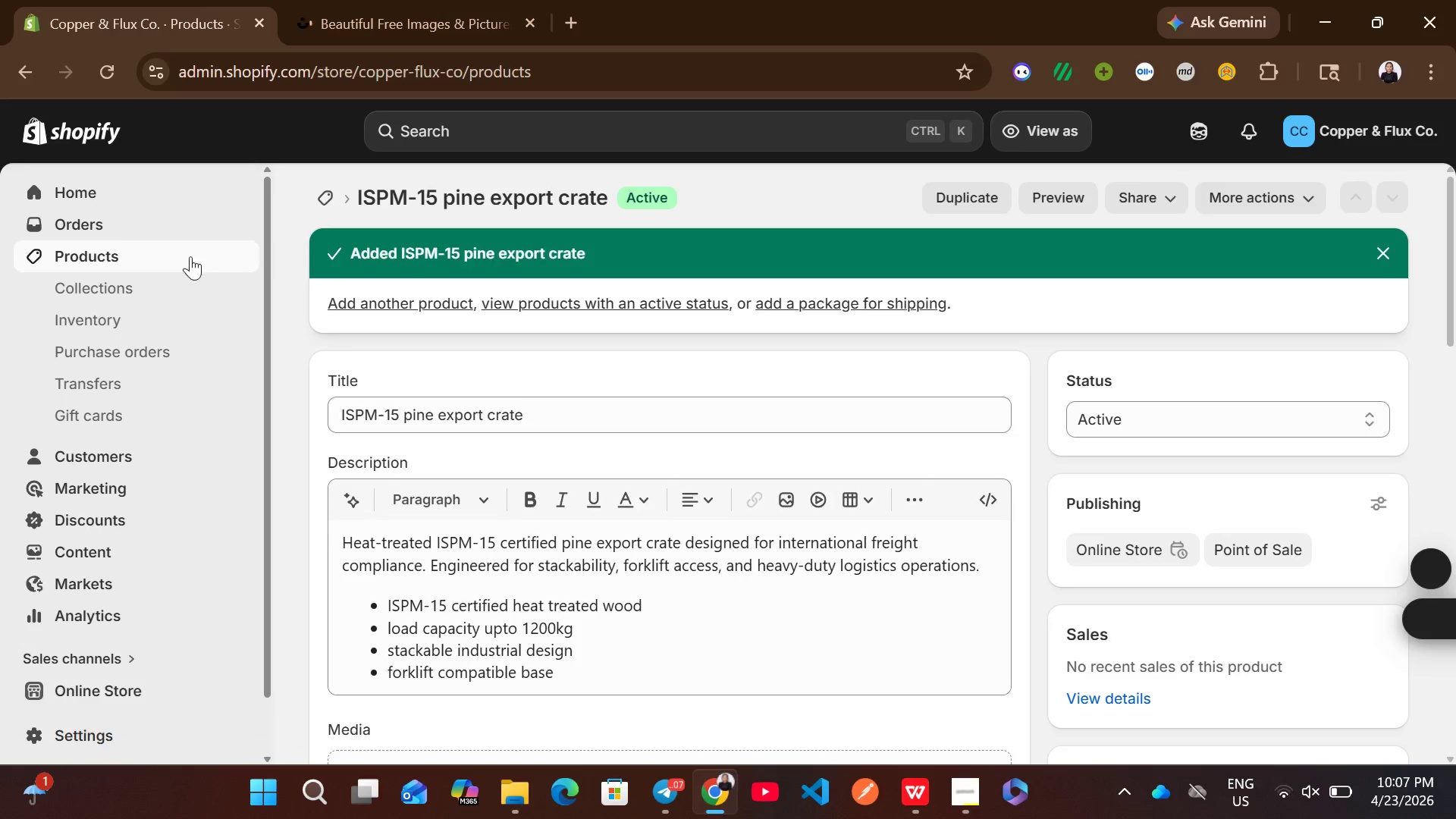 
left_click([1365, 205])
 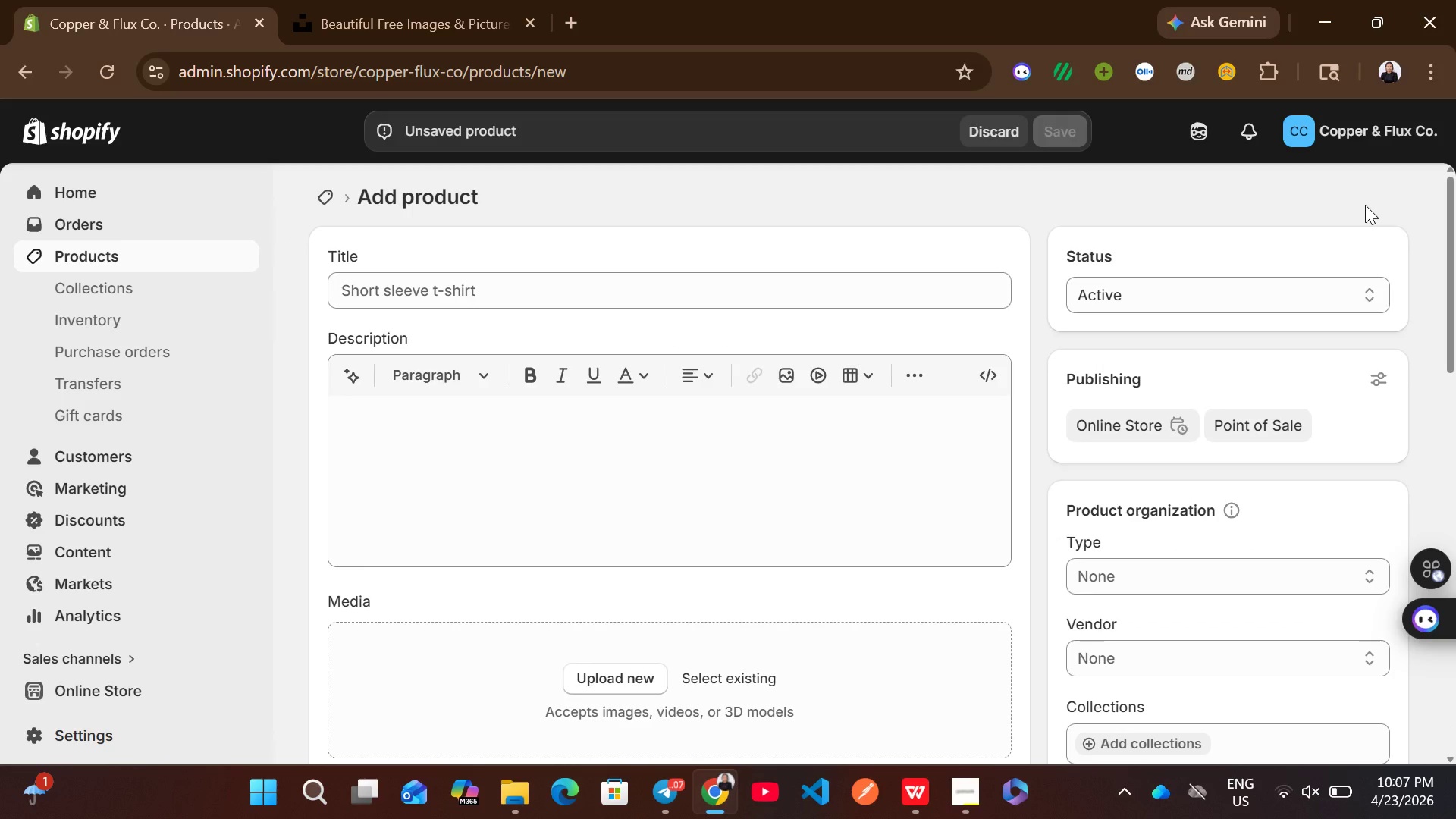 
wait(13.08)
 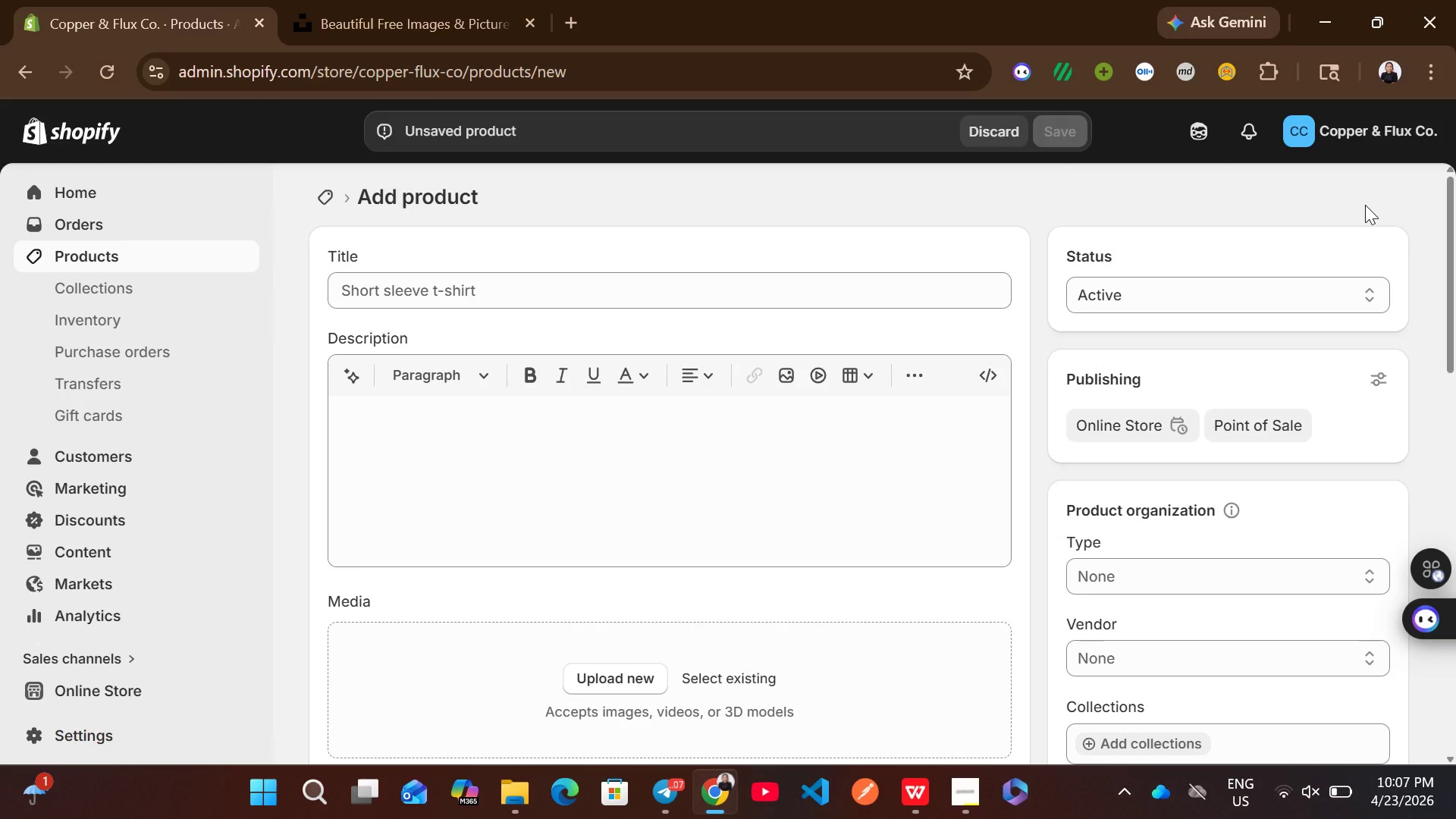 
left_click([335, 0])
 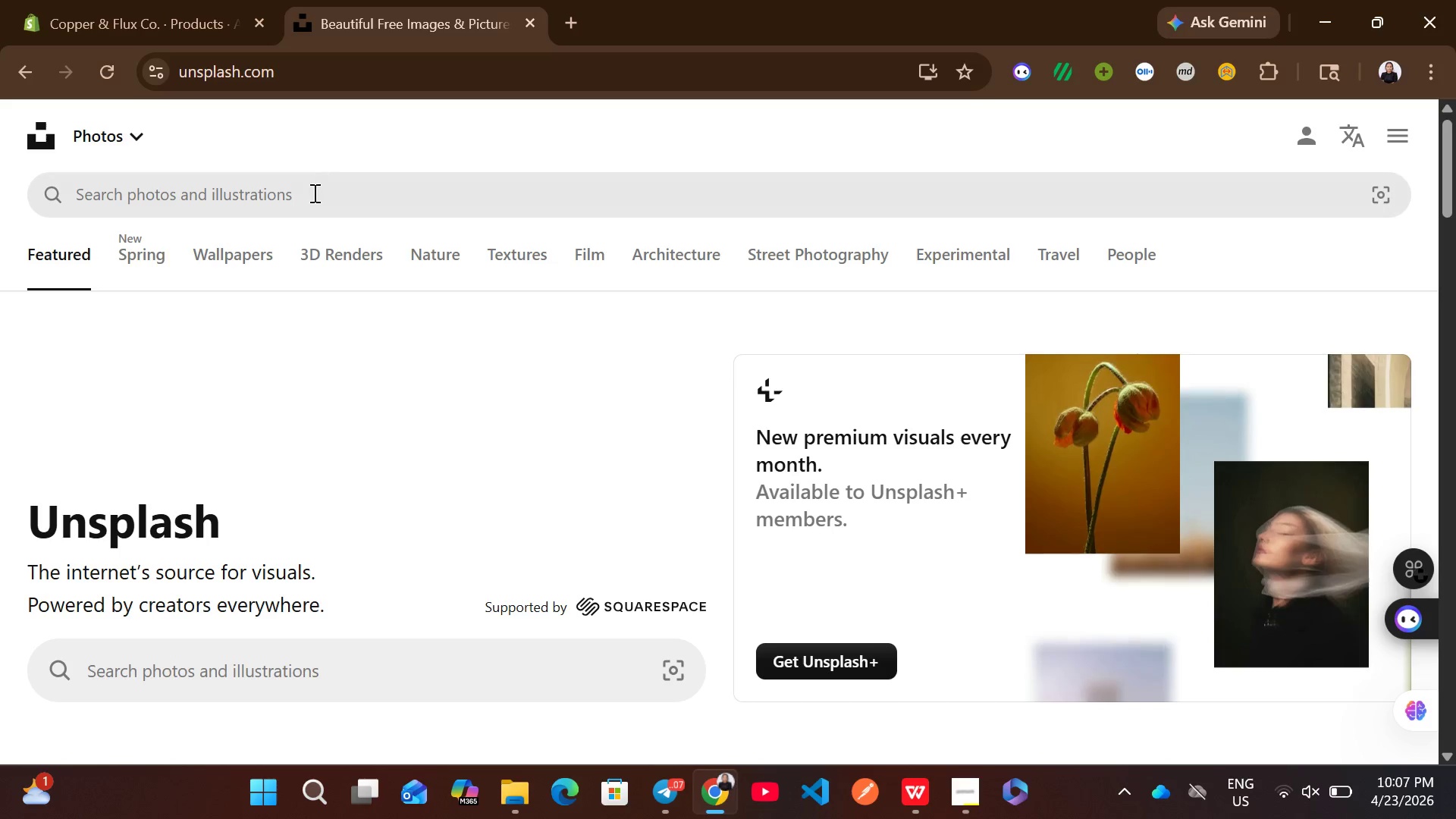 
left_click([313, 193])
 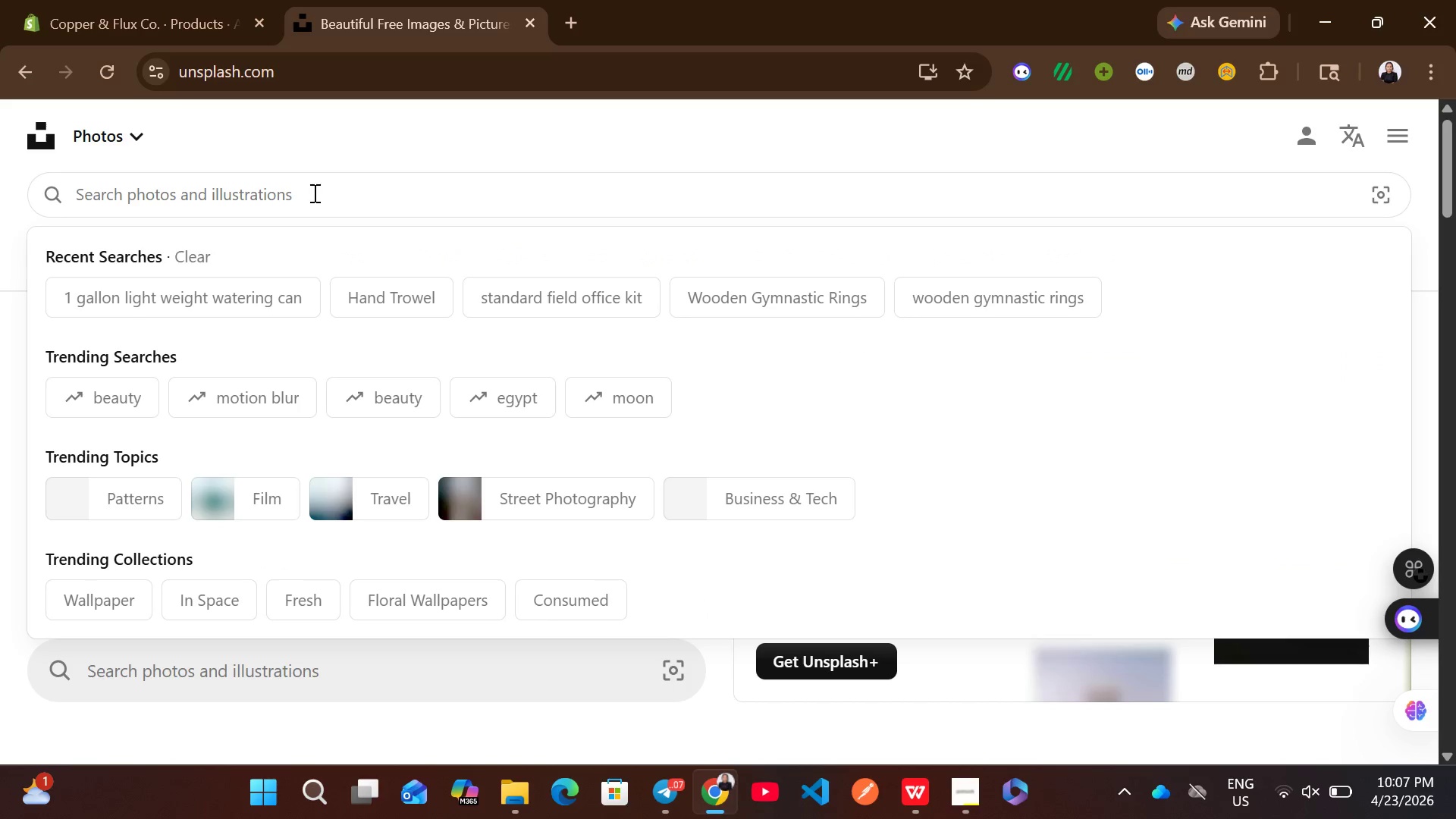 
type(ISPM-15 pine)
 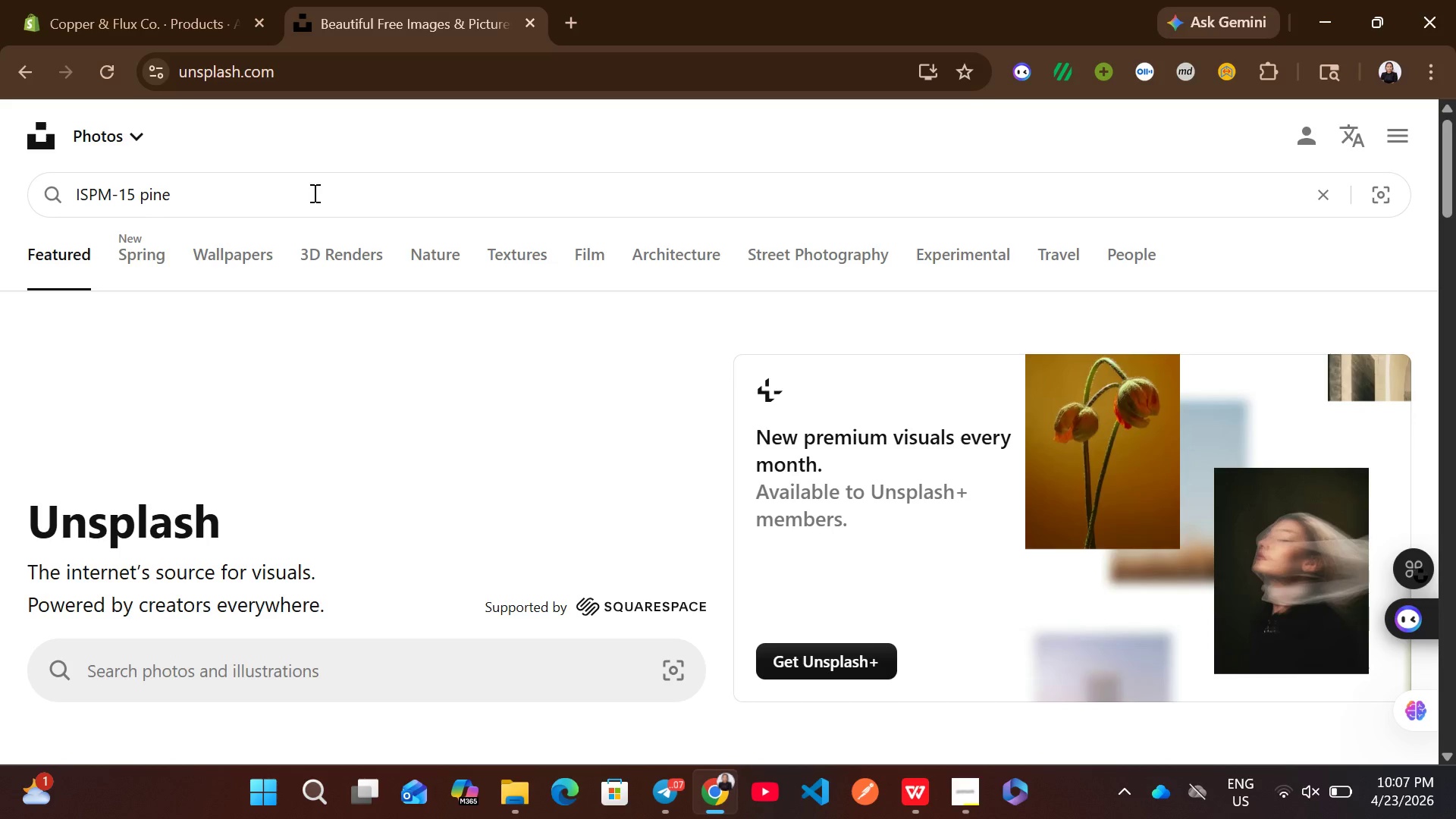 
key(Enter)
 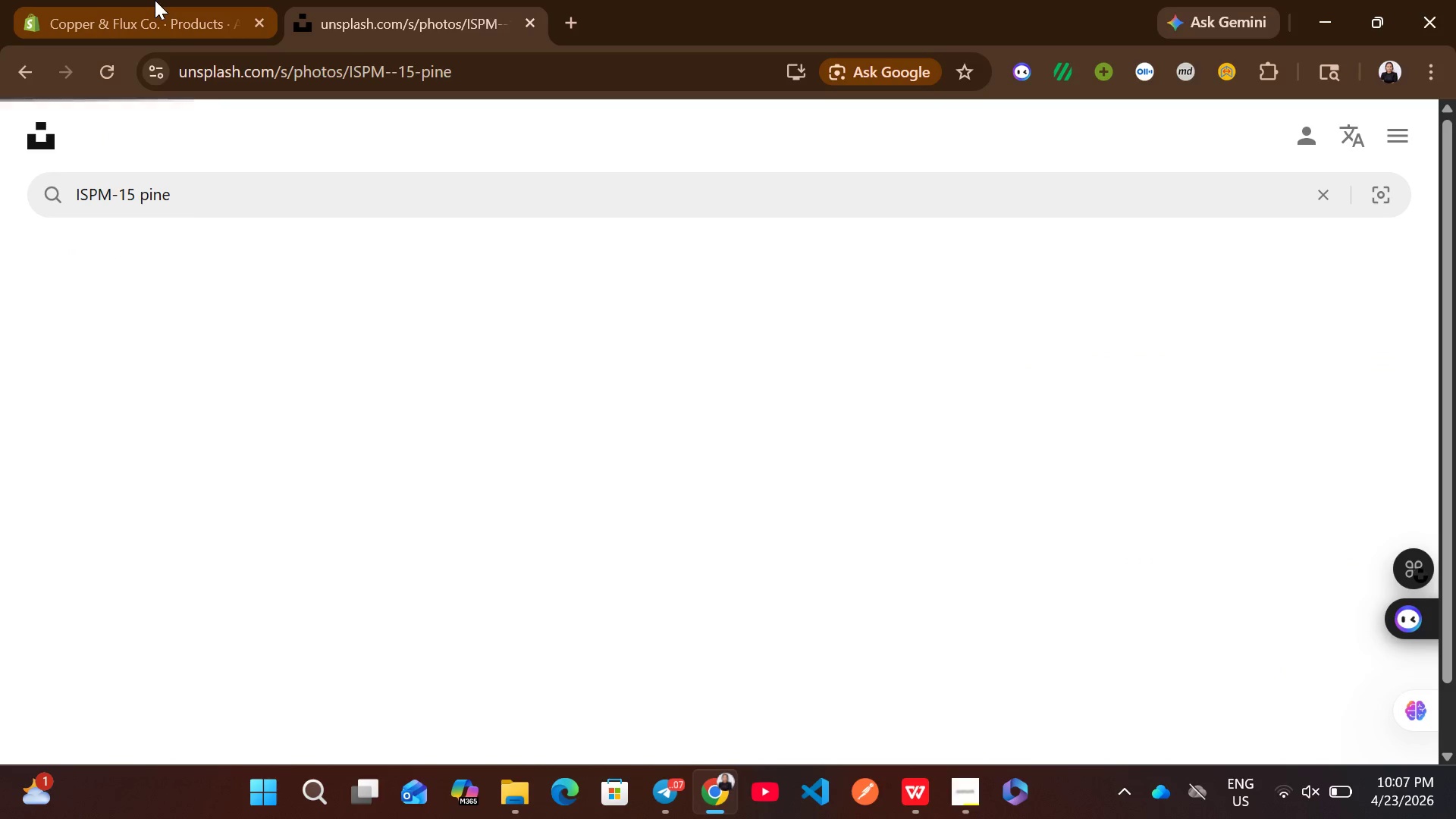 
left_click([155, 0])
 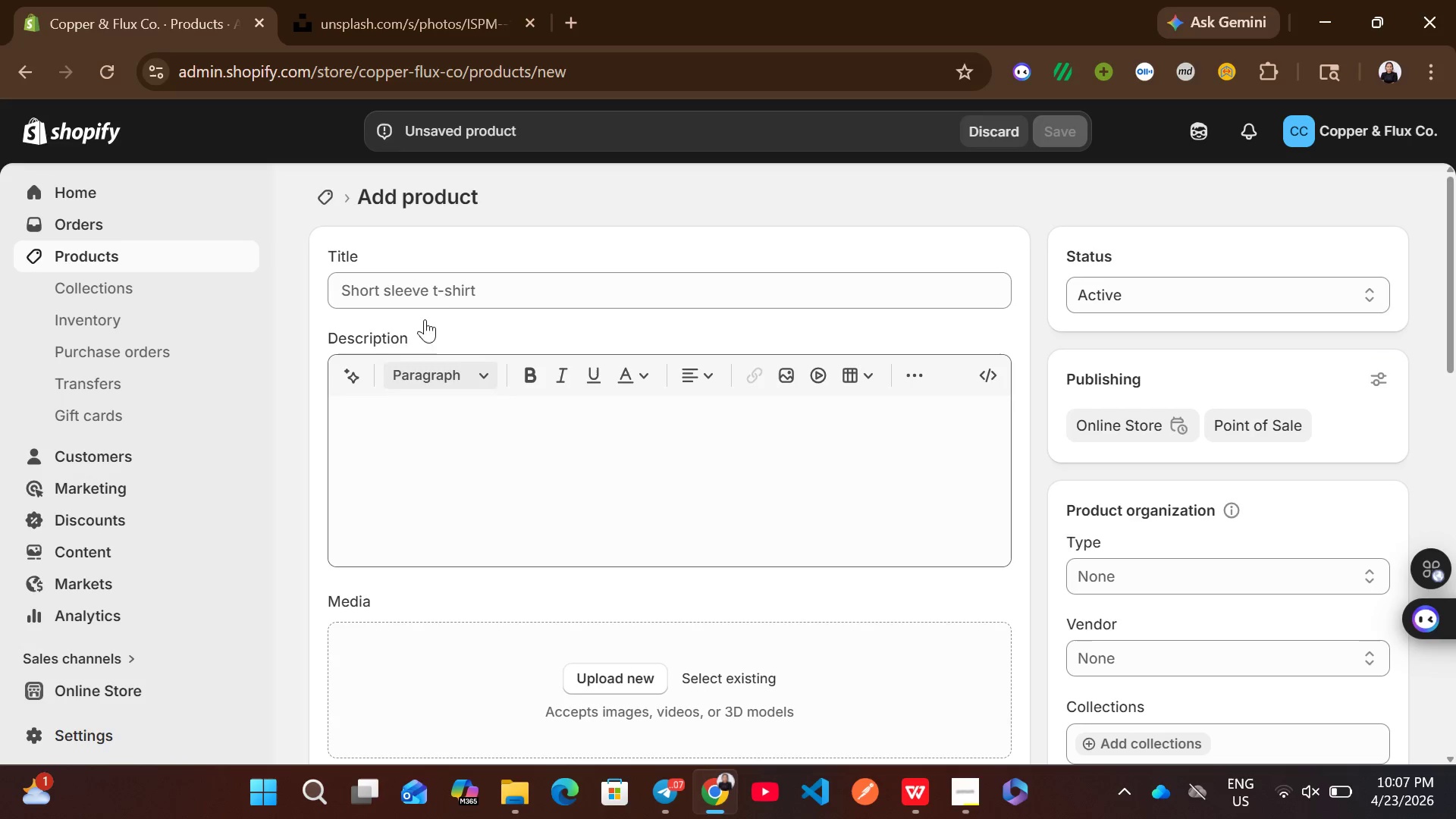 
left_click([440, 287])
 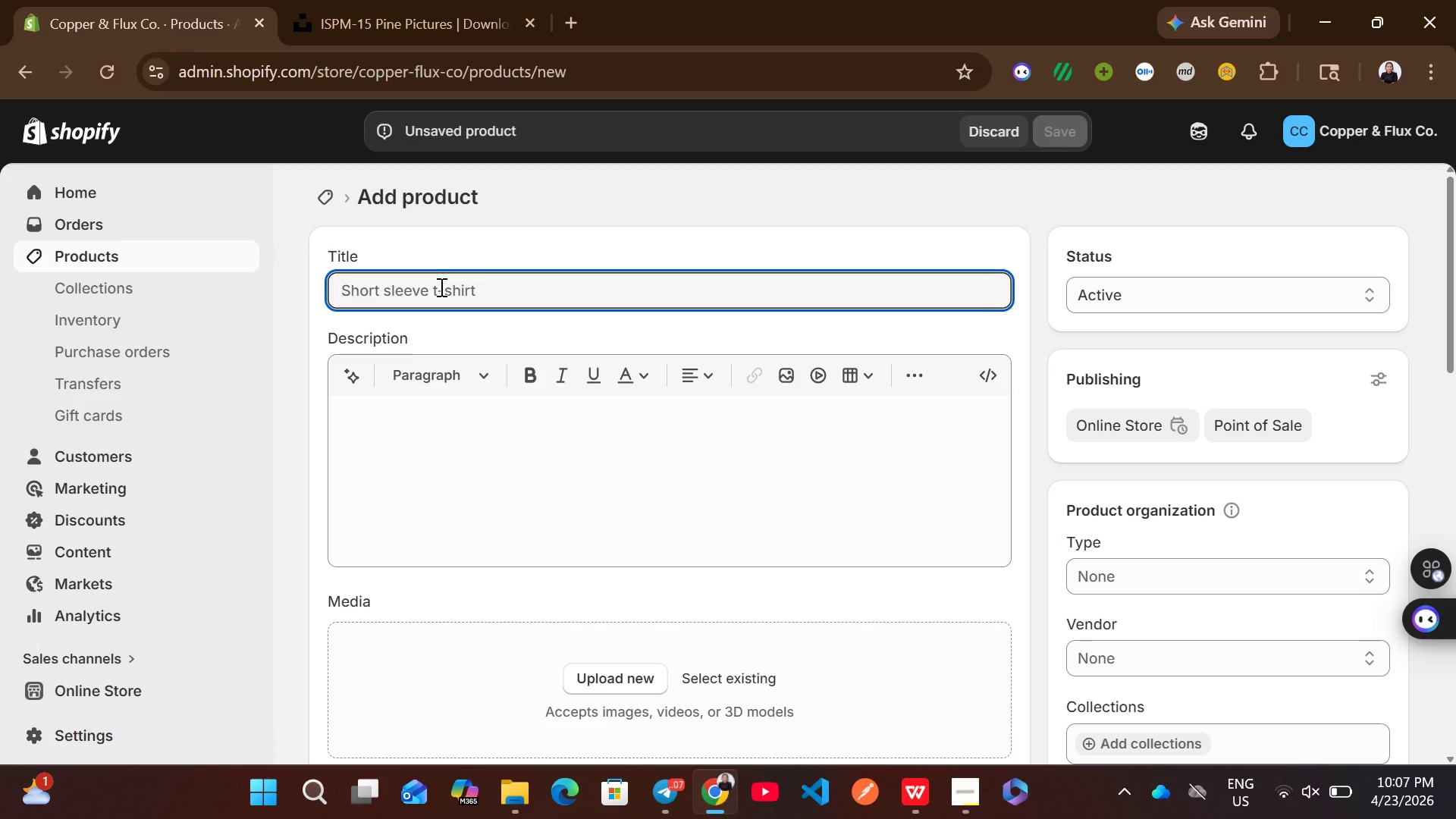 
wait(14.94)
 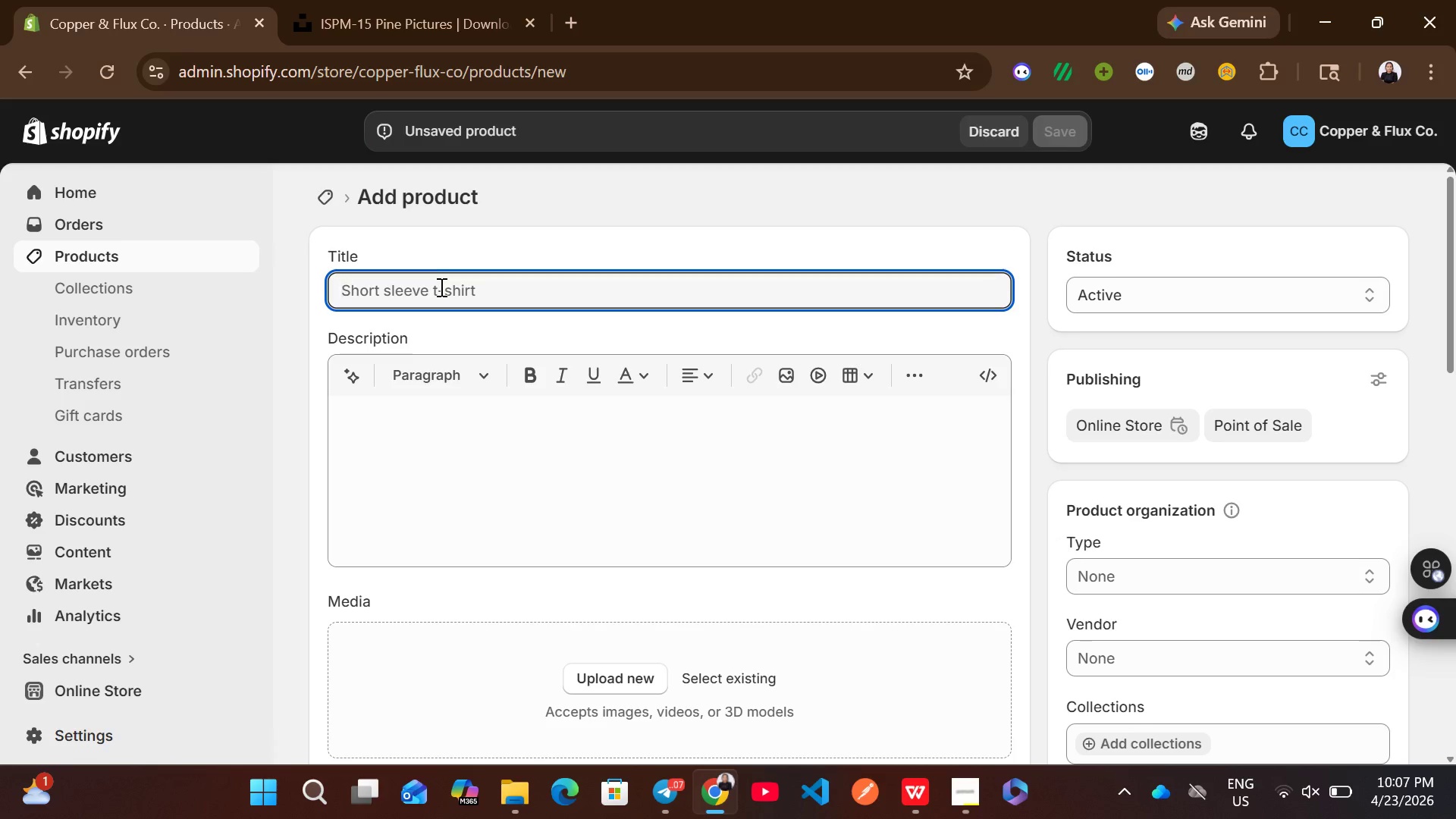 
type(reinforced )
key(Backspace)
type(-oak-freight )
key(Backspace)
type(-crate)
 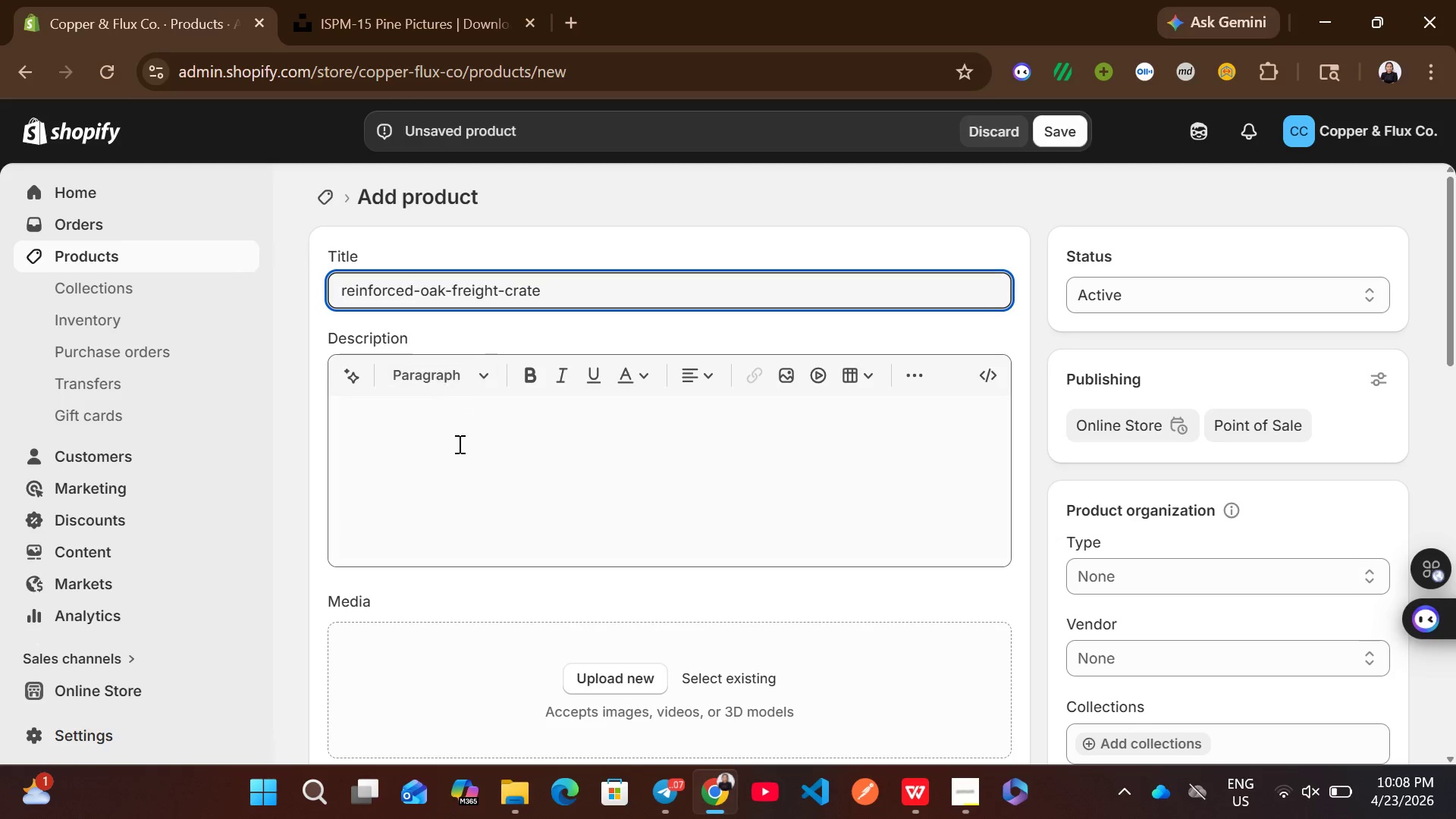 
left_click([474, 476])
 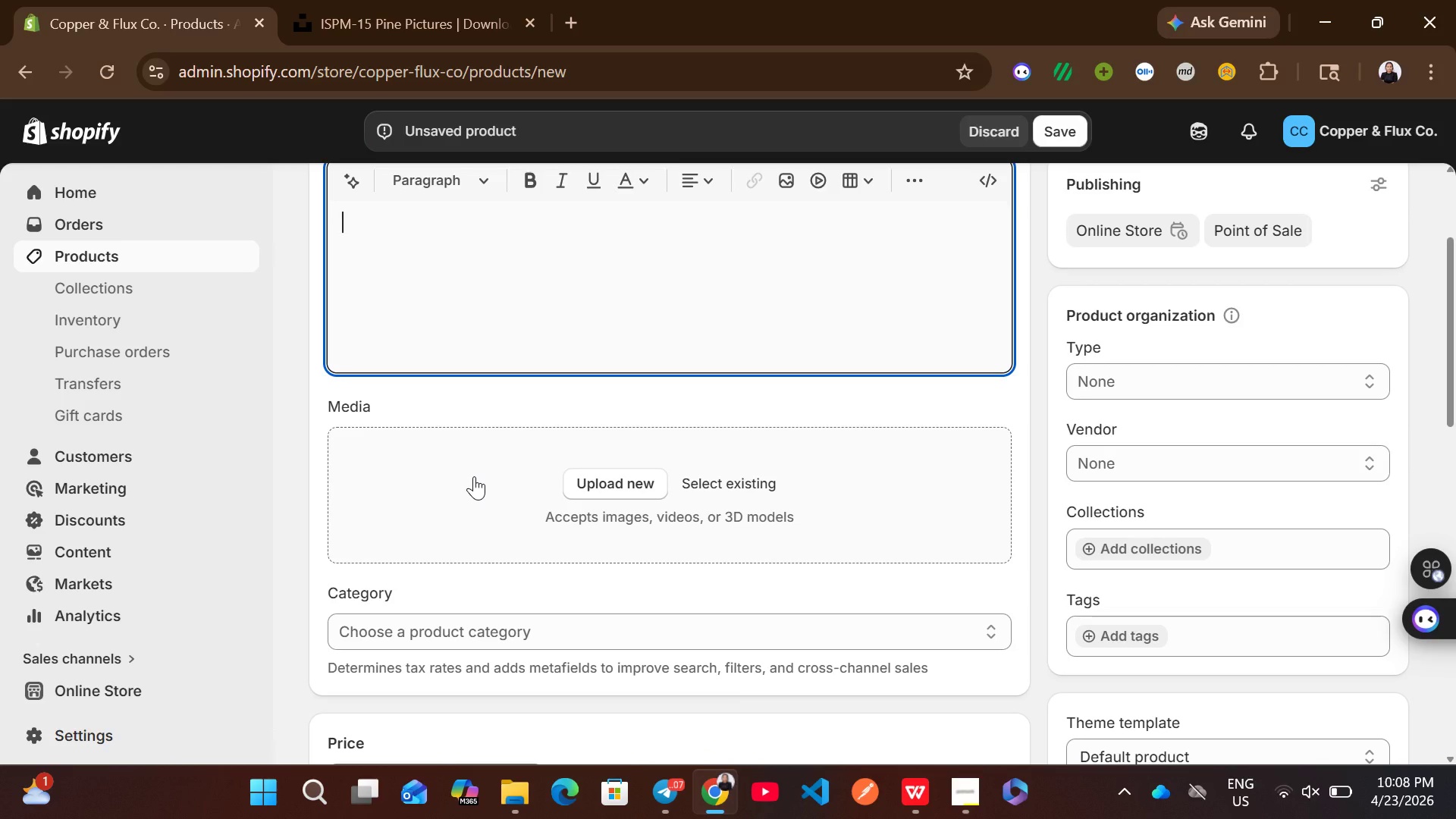 
wait(8.62)
 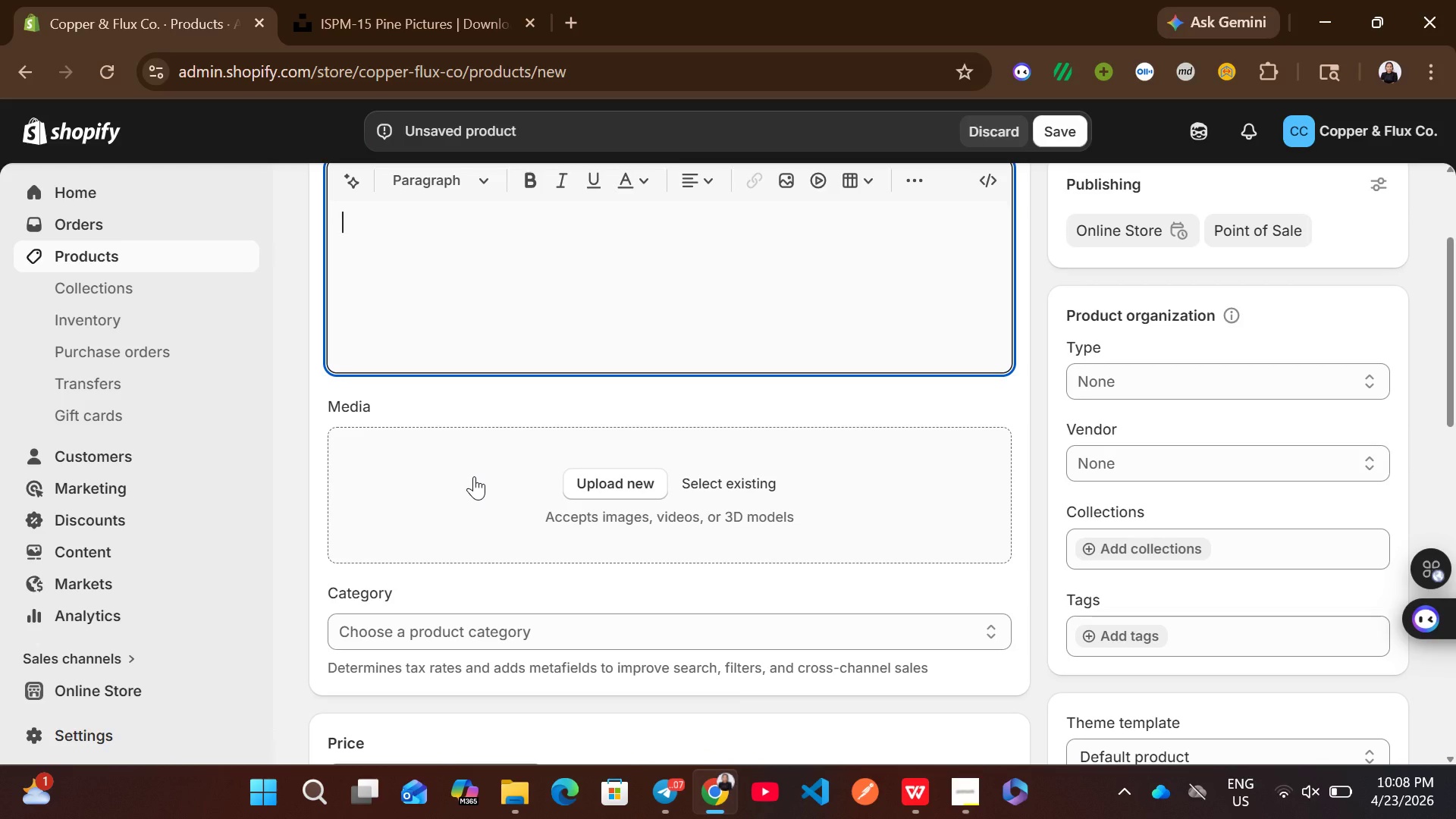 
left_click([421, 295])
 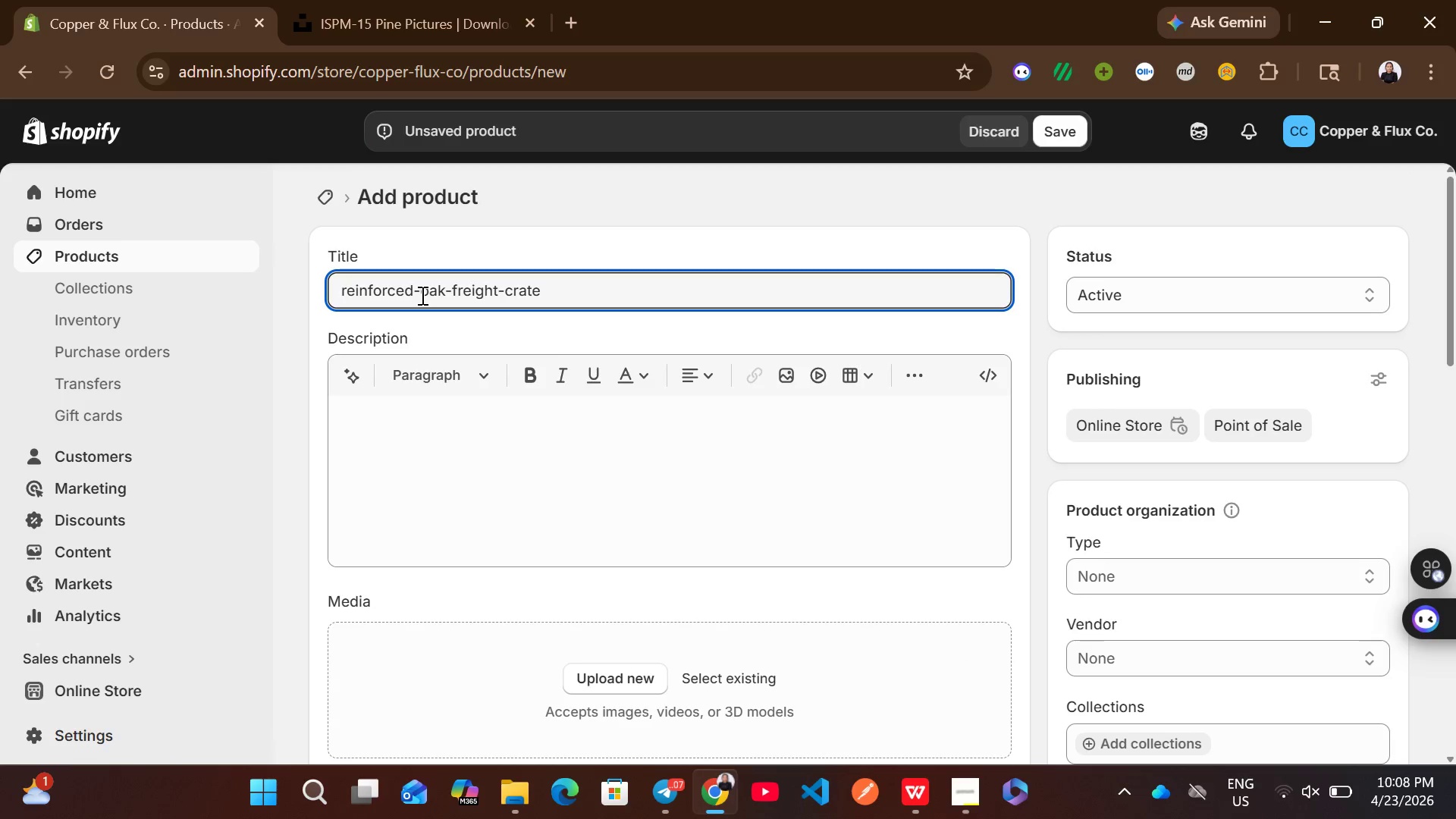 
key(Backspace)
 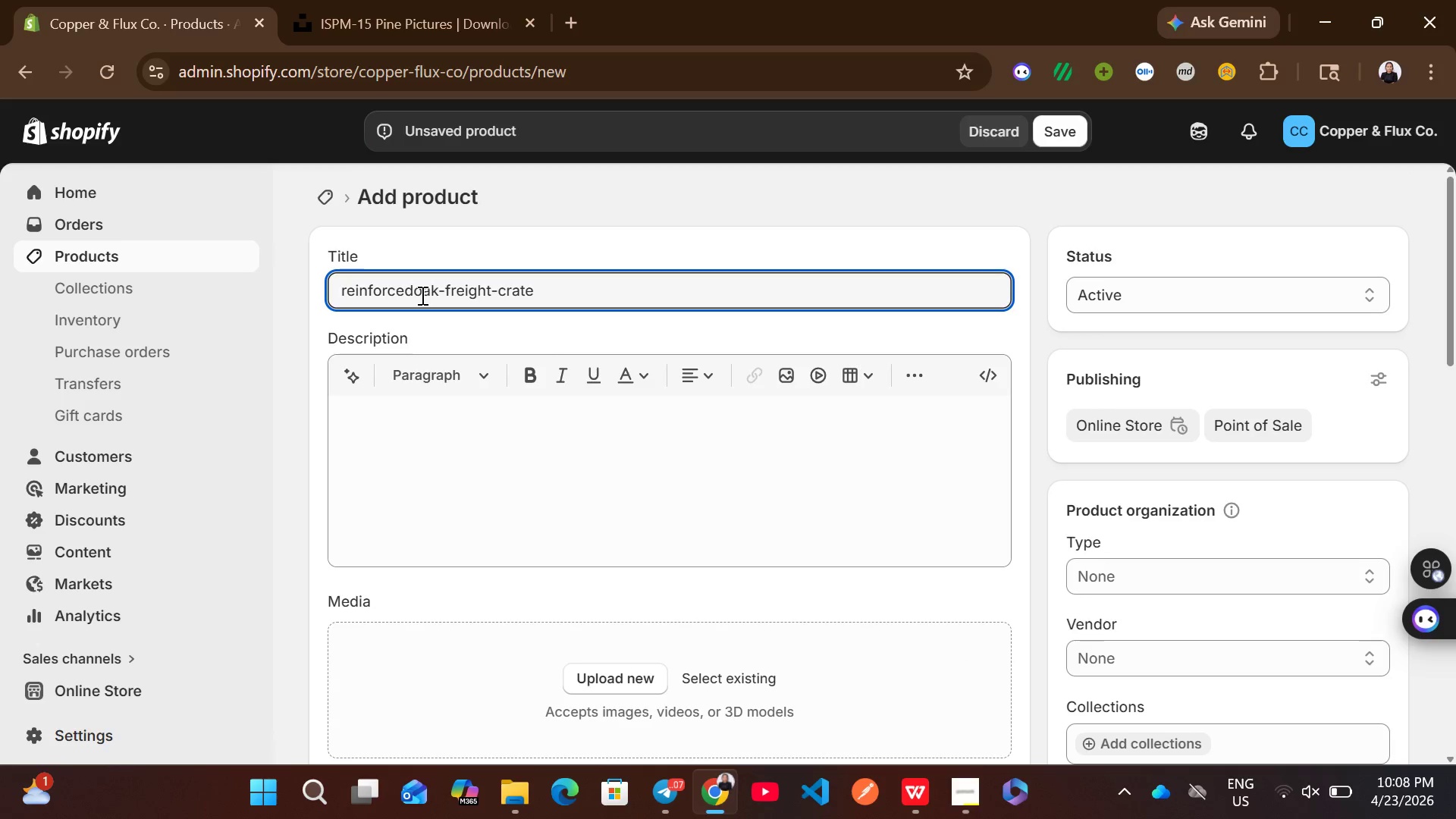 
key(Space)
 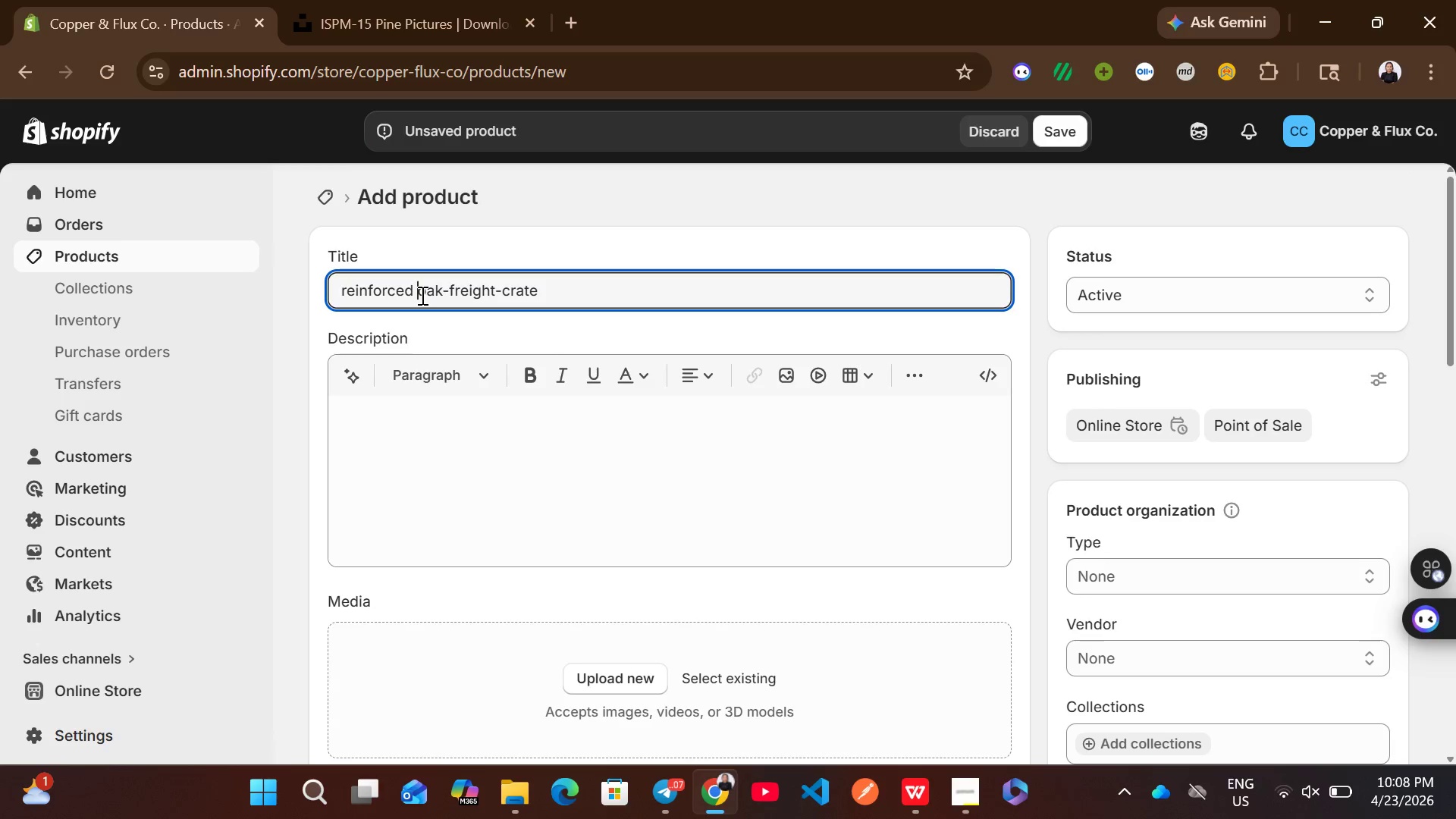 
key(ArrowRight)
 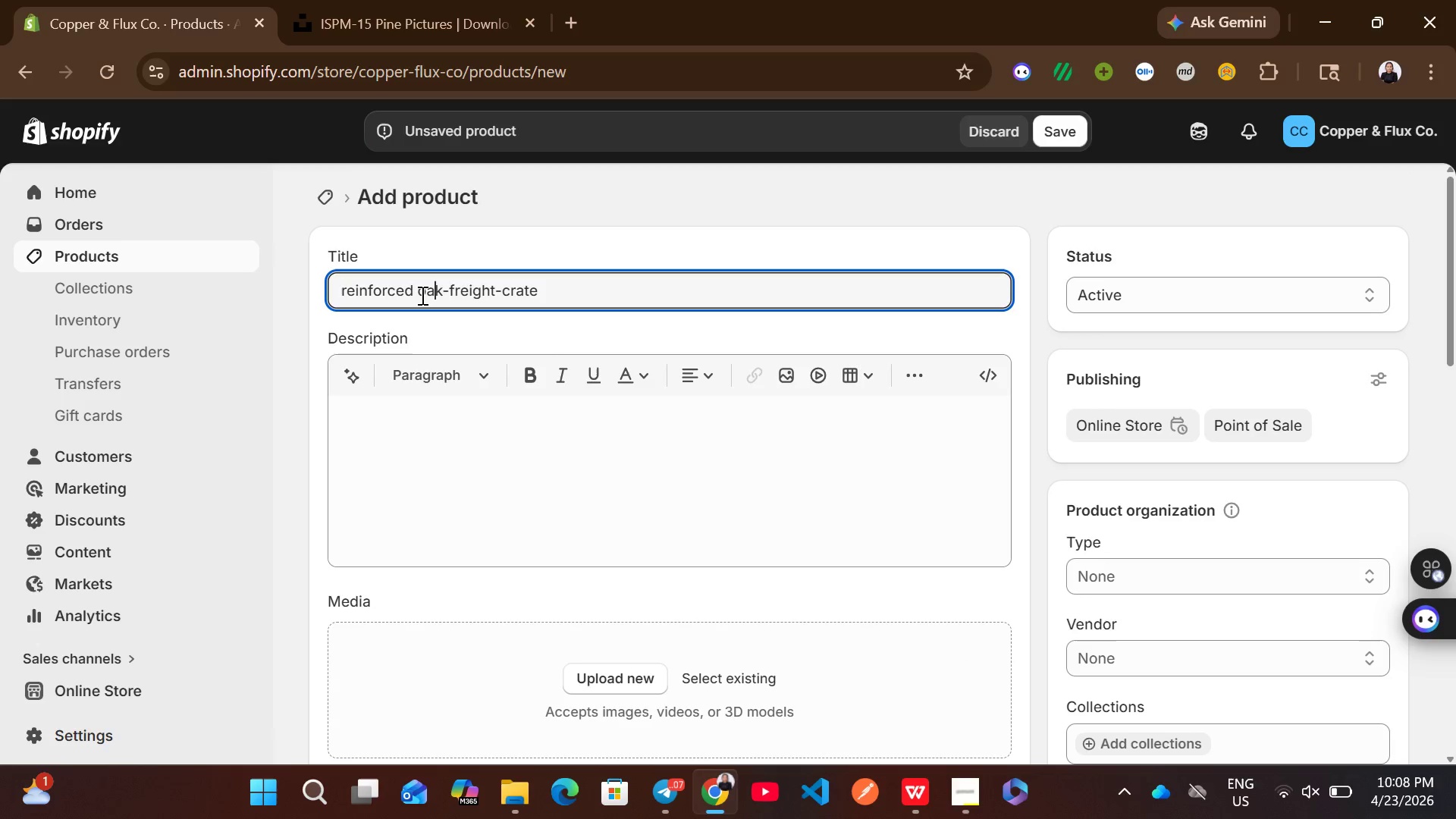 
key(ArrowRight)
 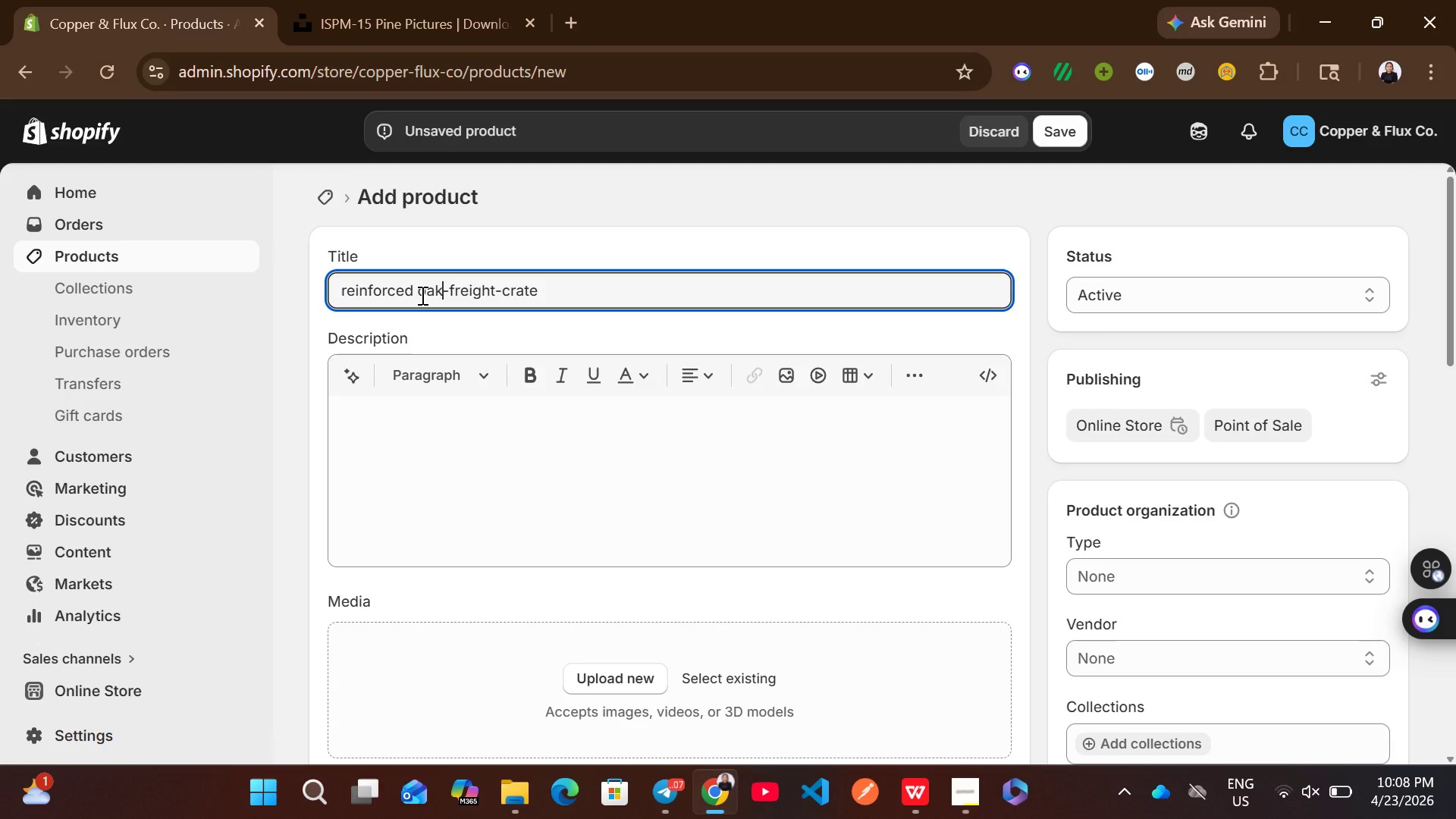 
key(ArrowRight)
 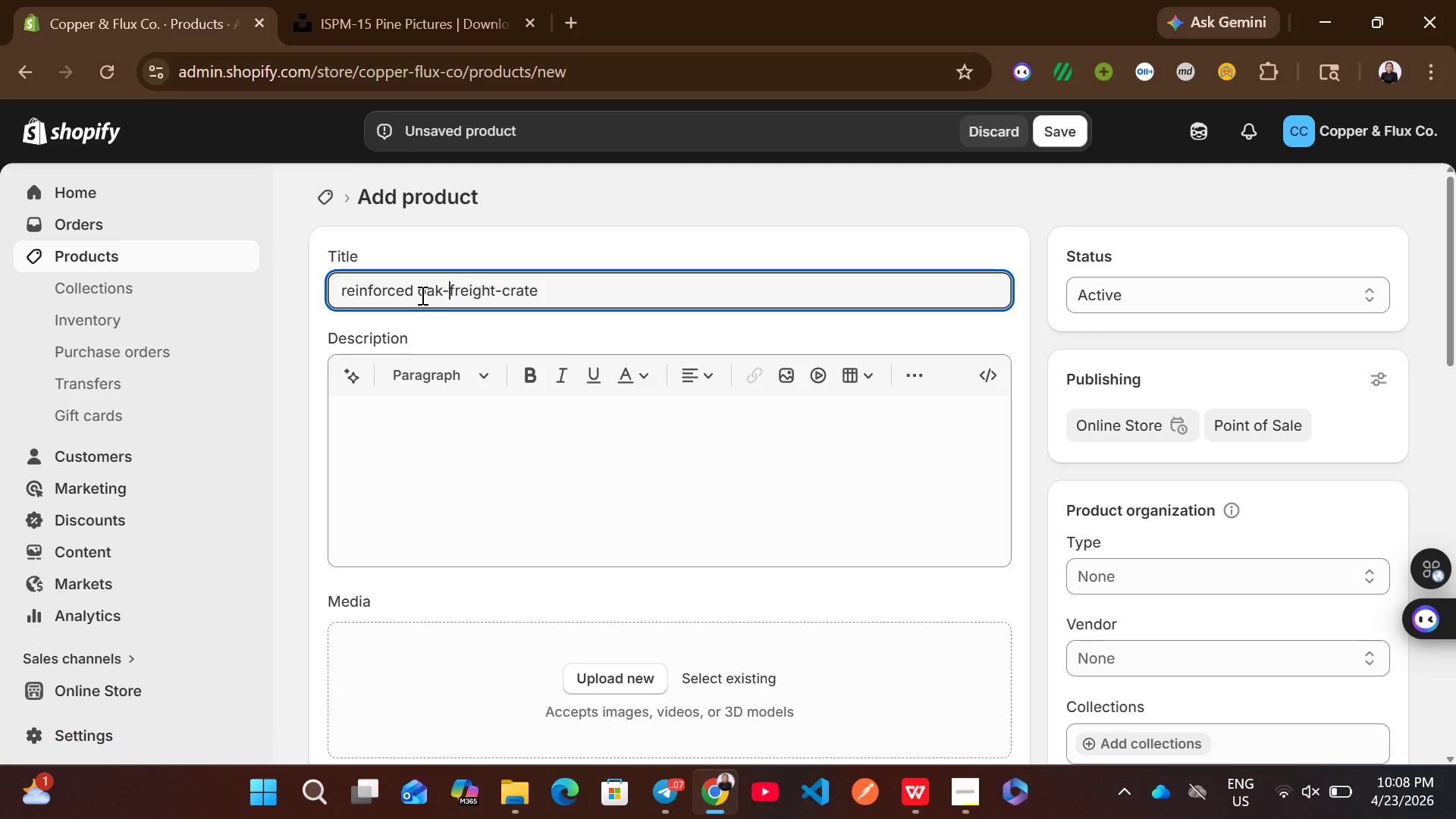 
key(ArrowRight)
 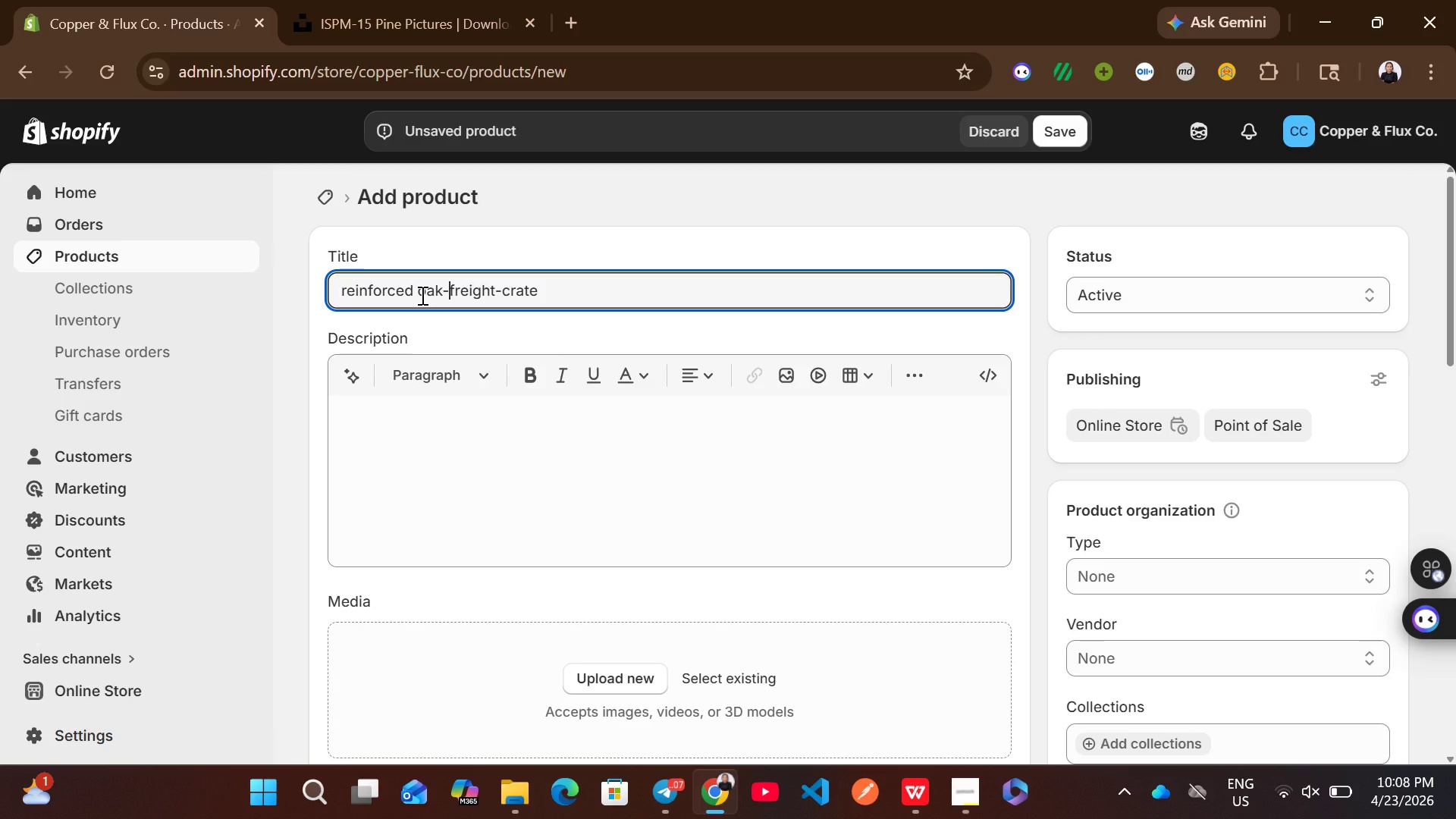 
key(Backspace)
 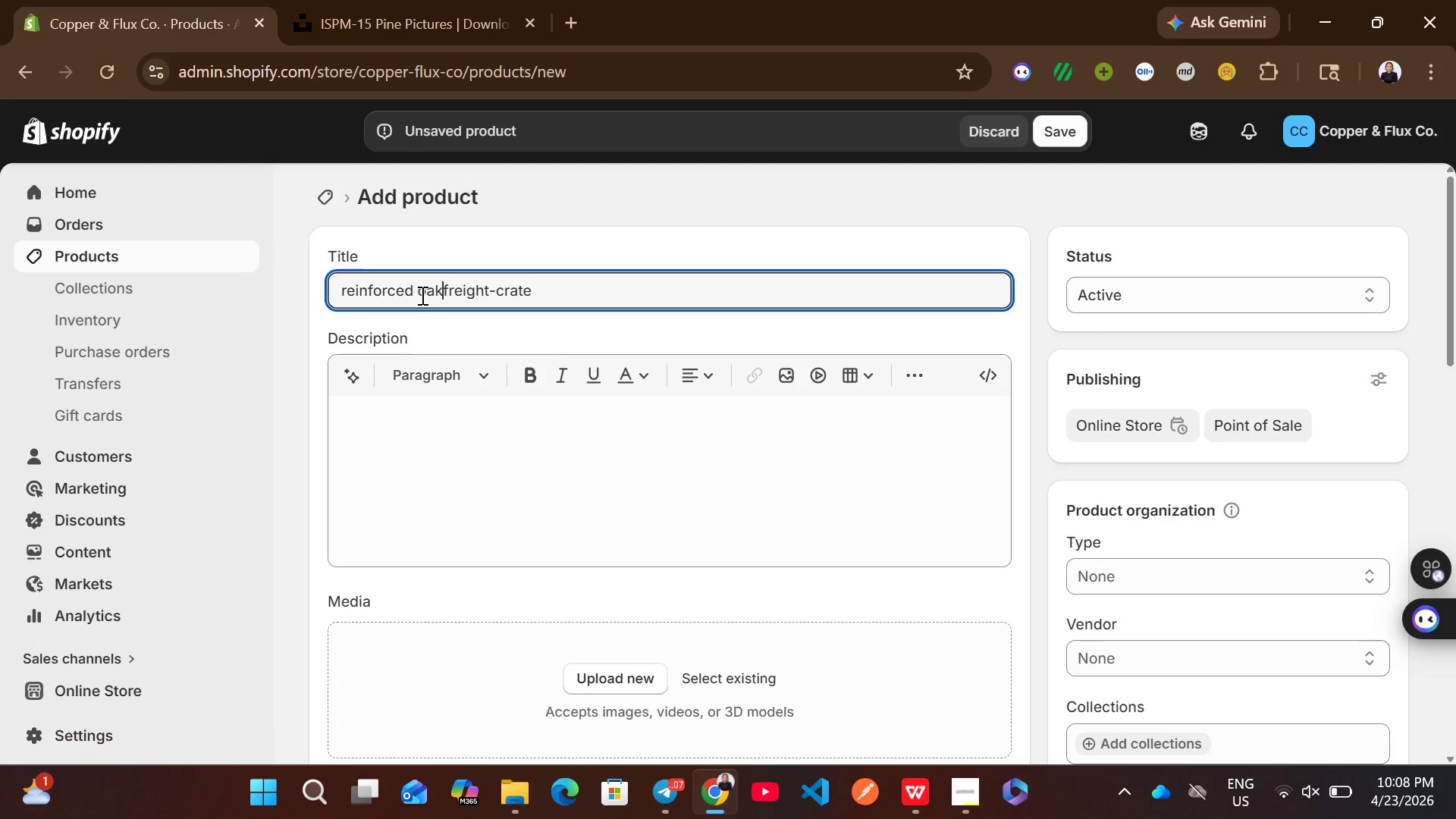 
key(Space)
 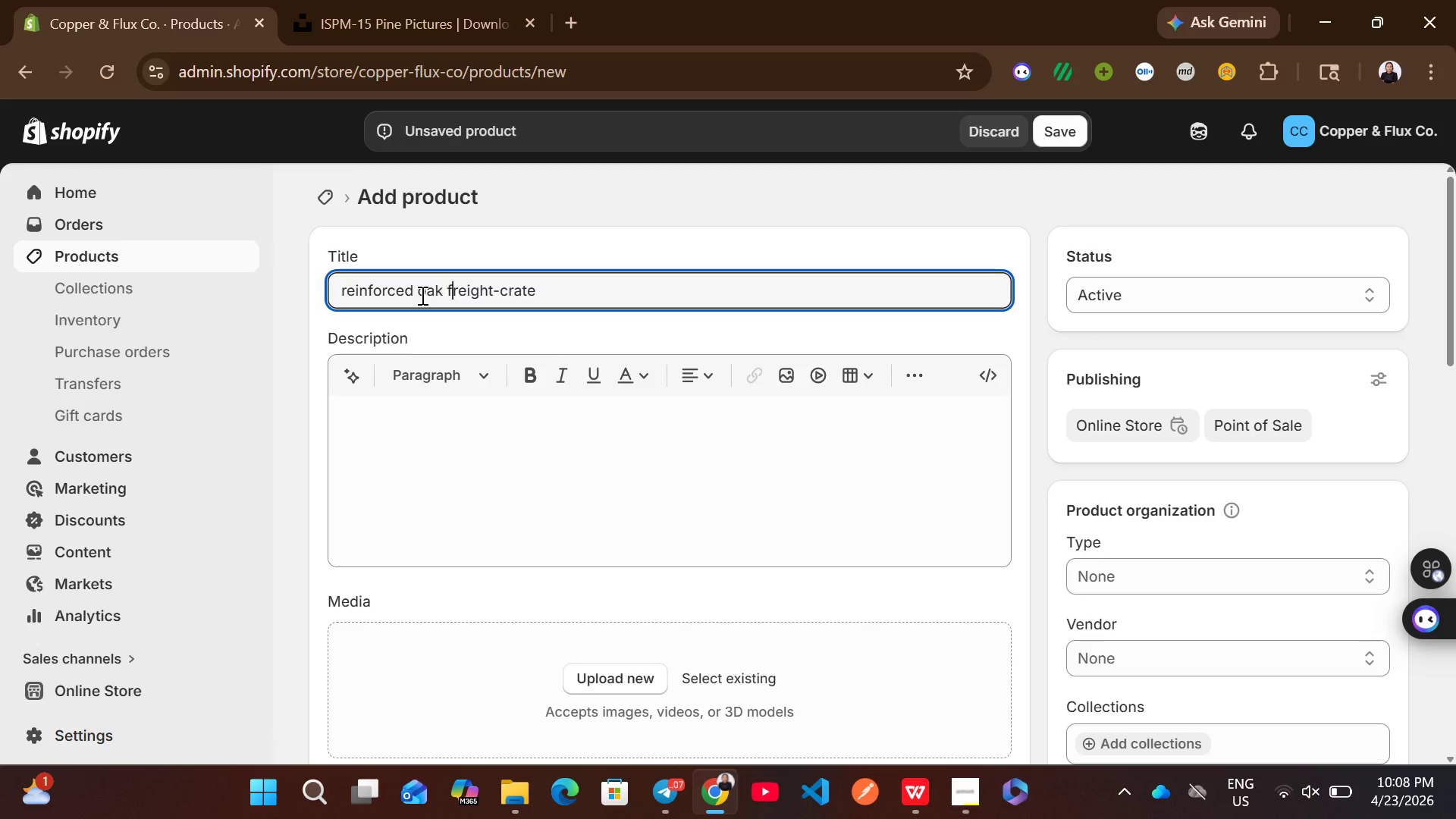 
key(ArrowRight)
 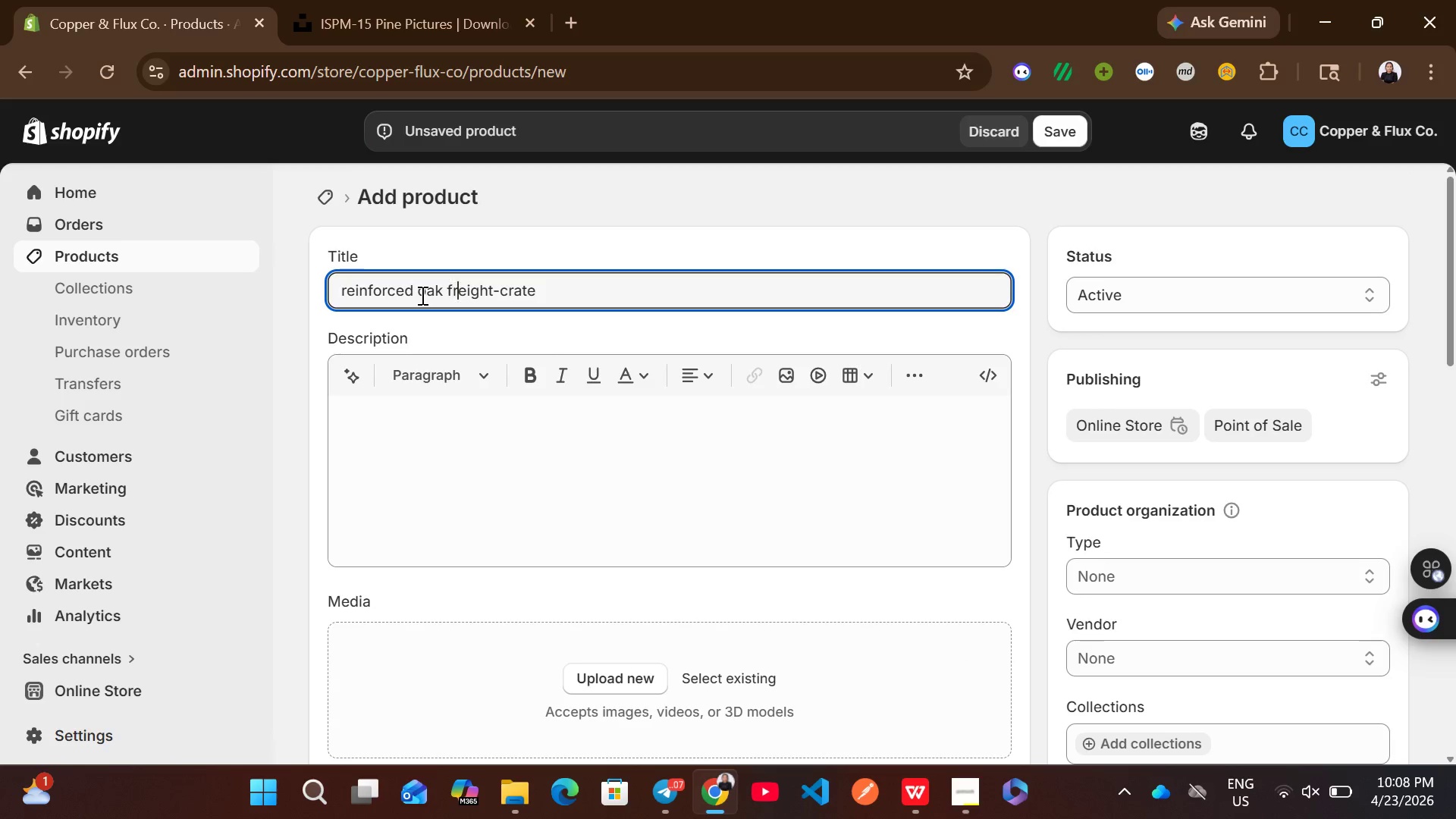 
key(ArrowRight)
 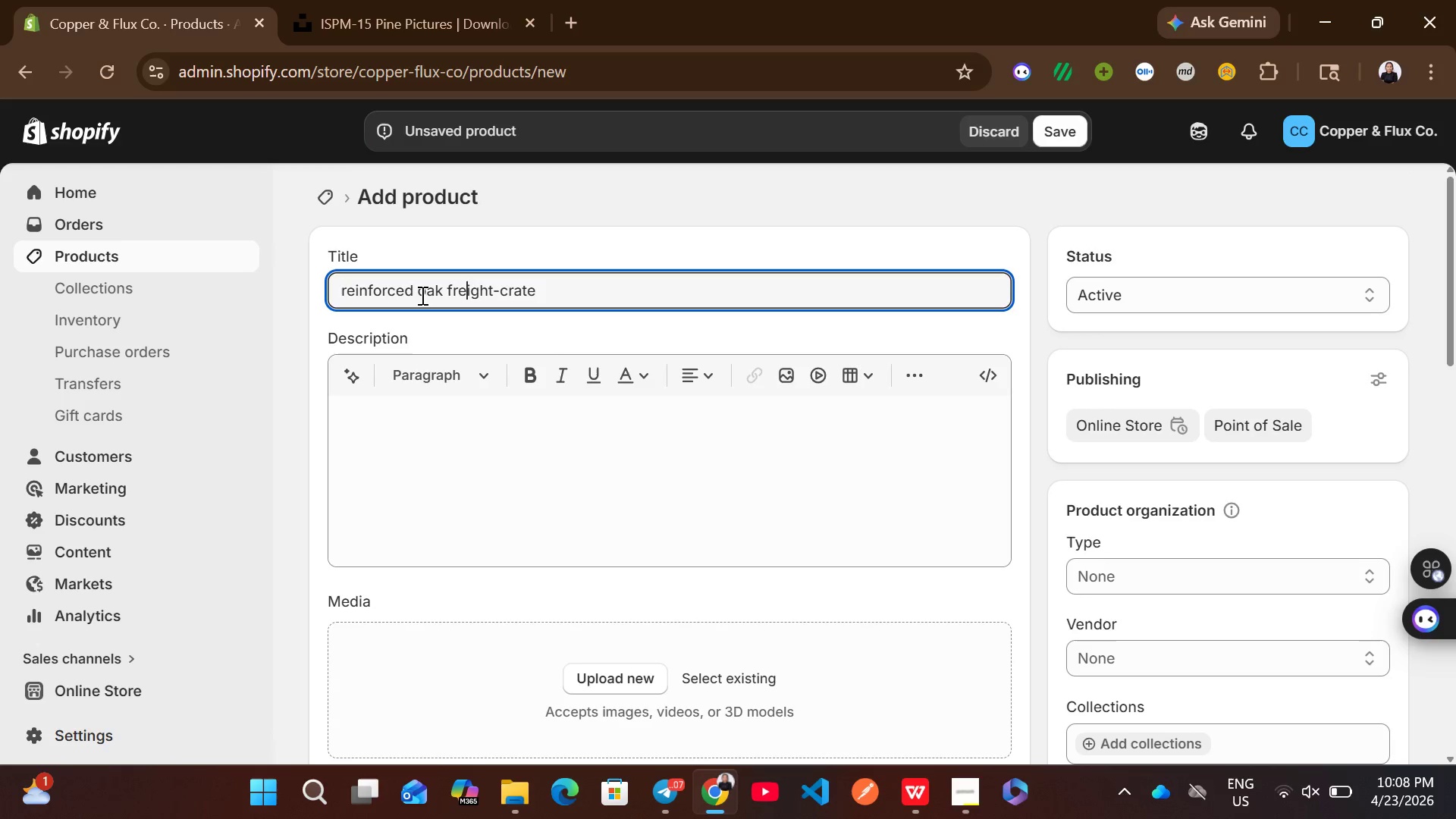 
hold_key(key=ArrowRight, duration=0.66)
 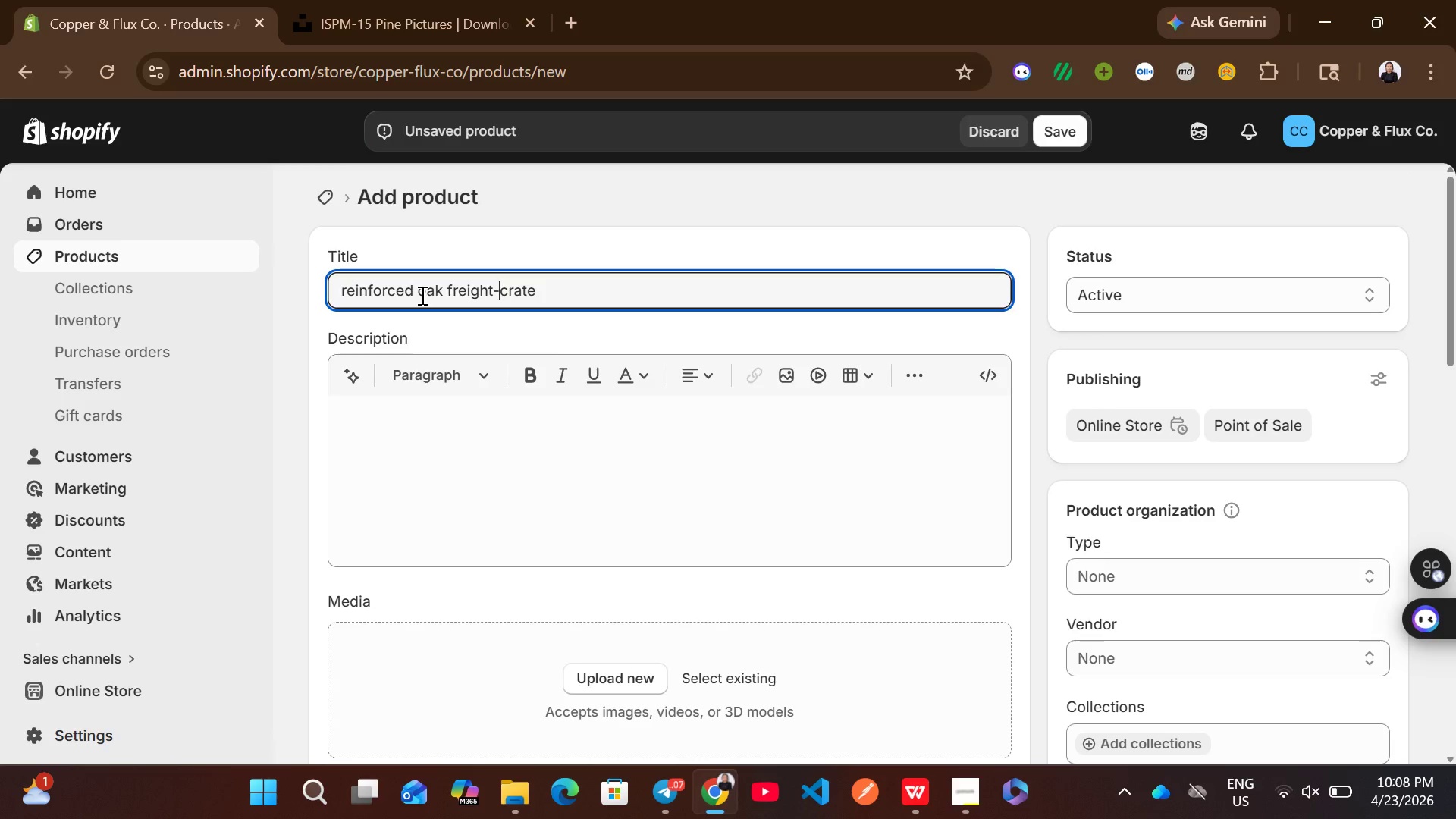 
key(Backspace)
 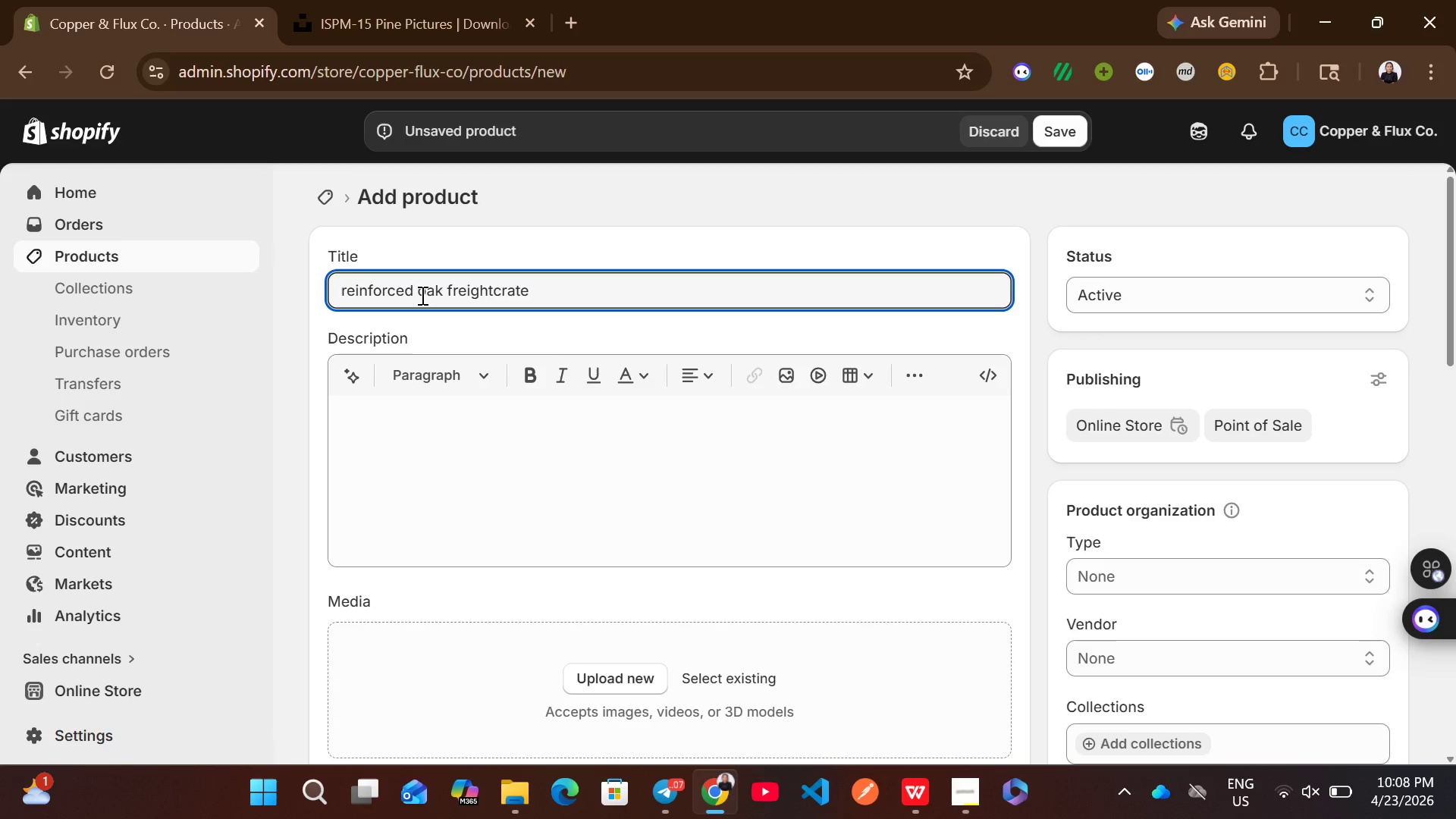 
key(Space)
 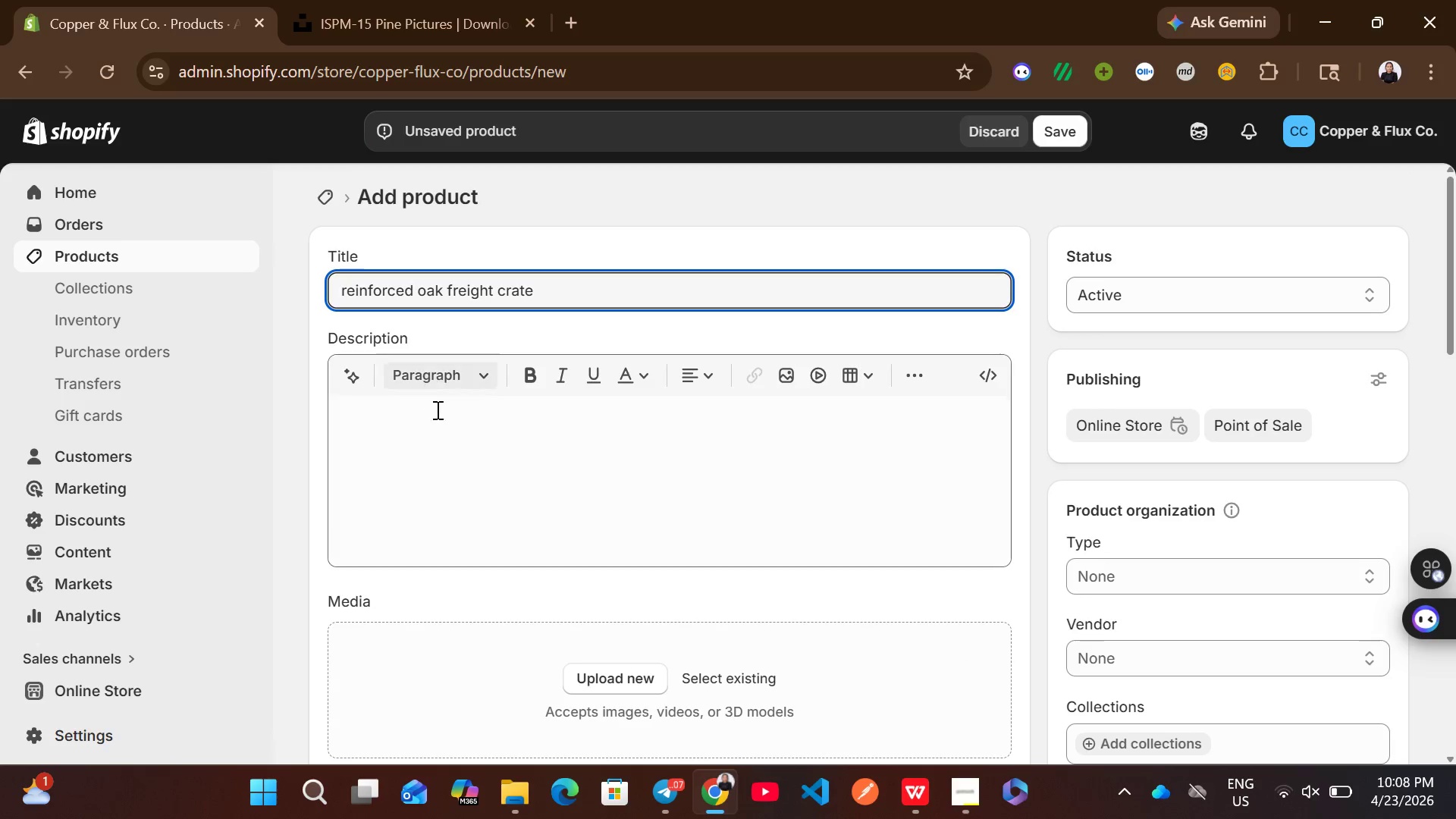 
left_click([441, 435])
 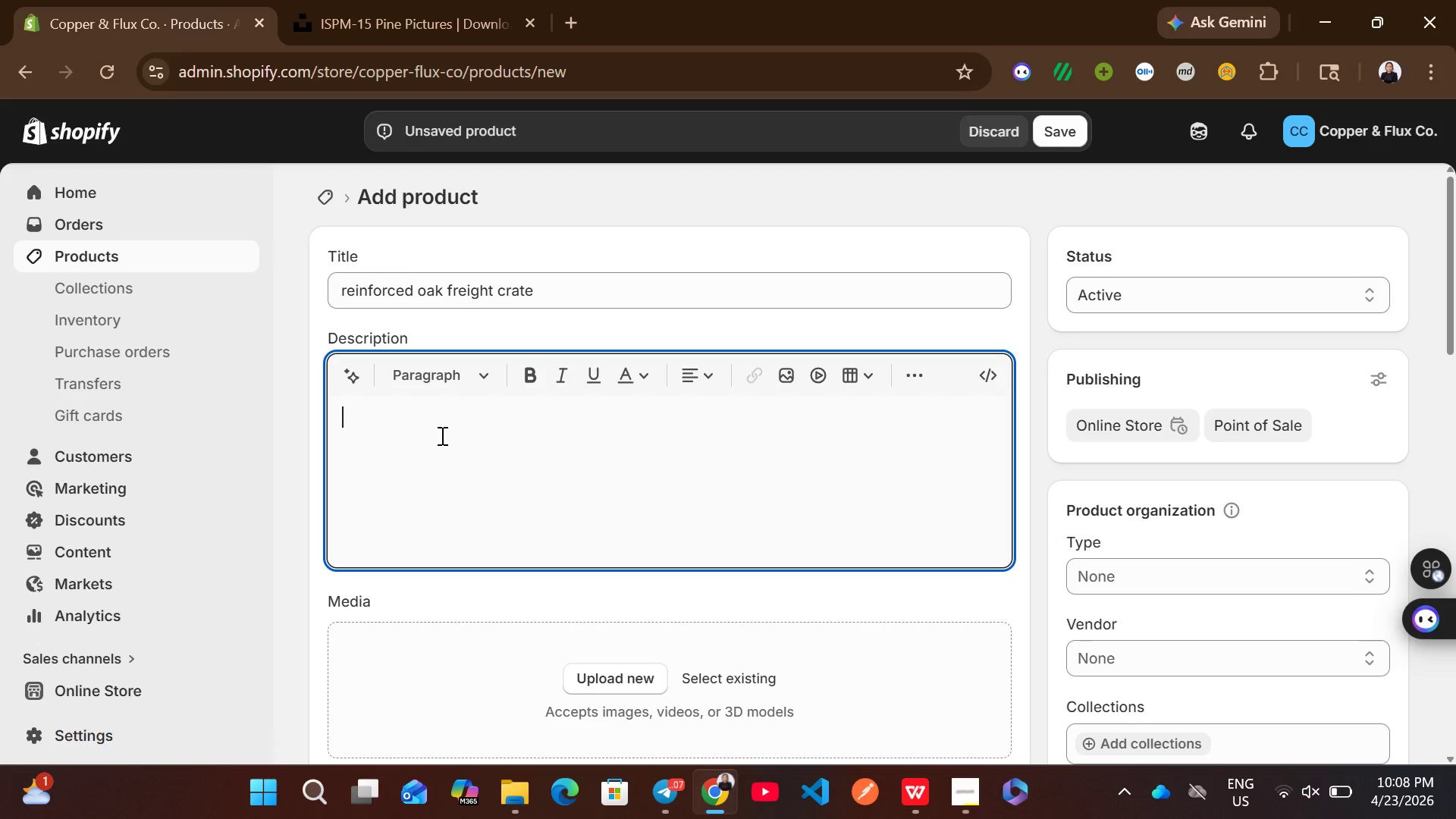 
wait(5.08)
 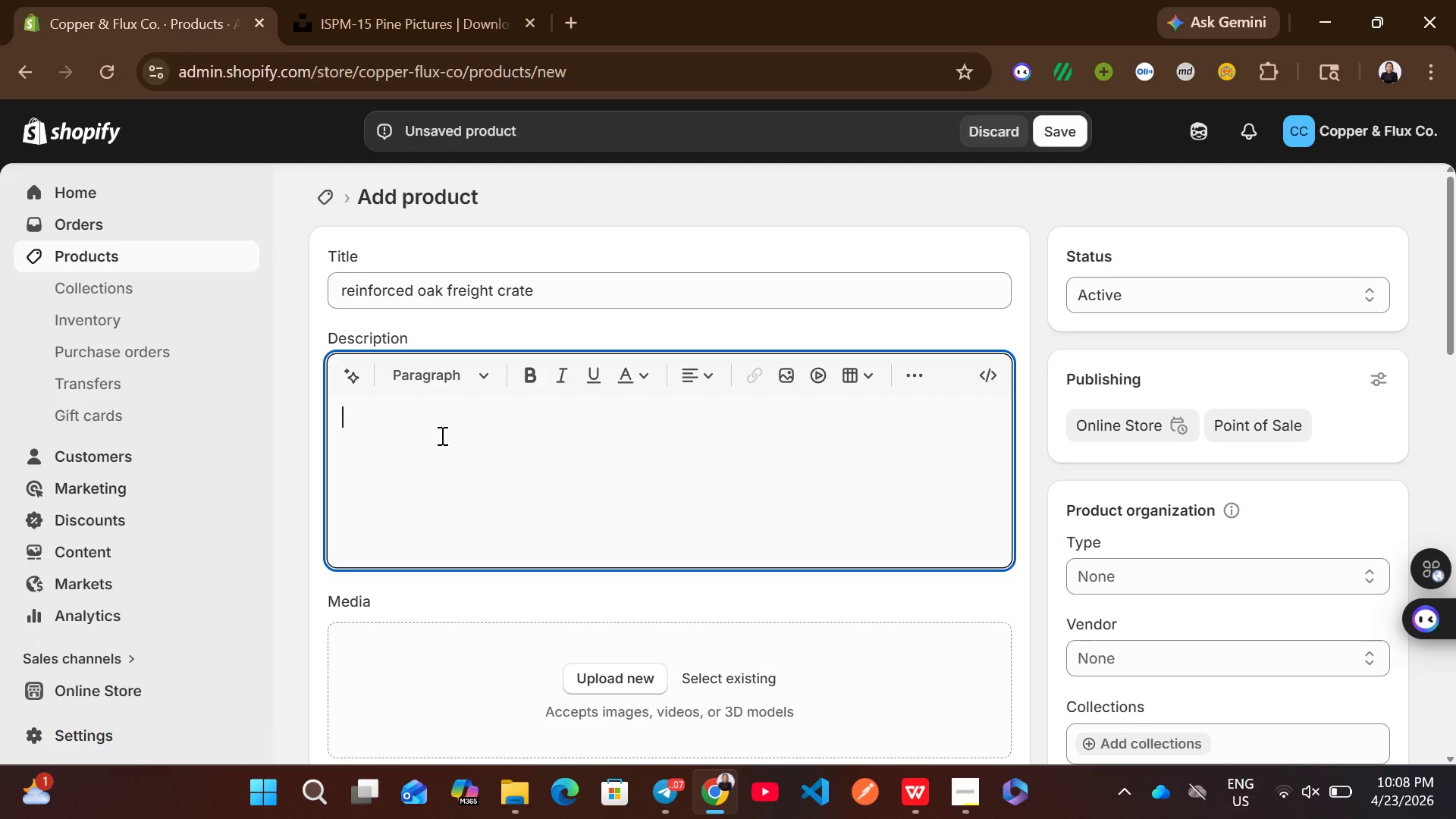 
type(premium oack membership crate )
 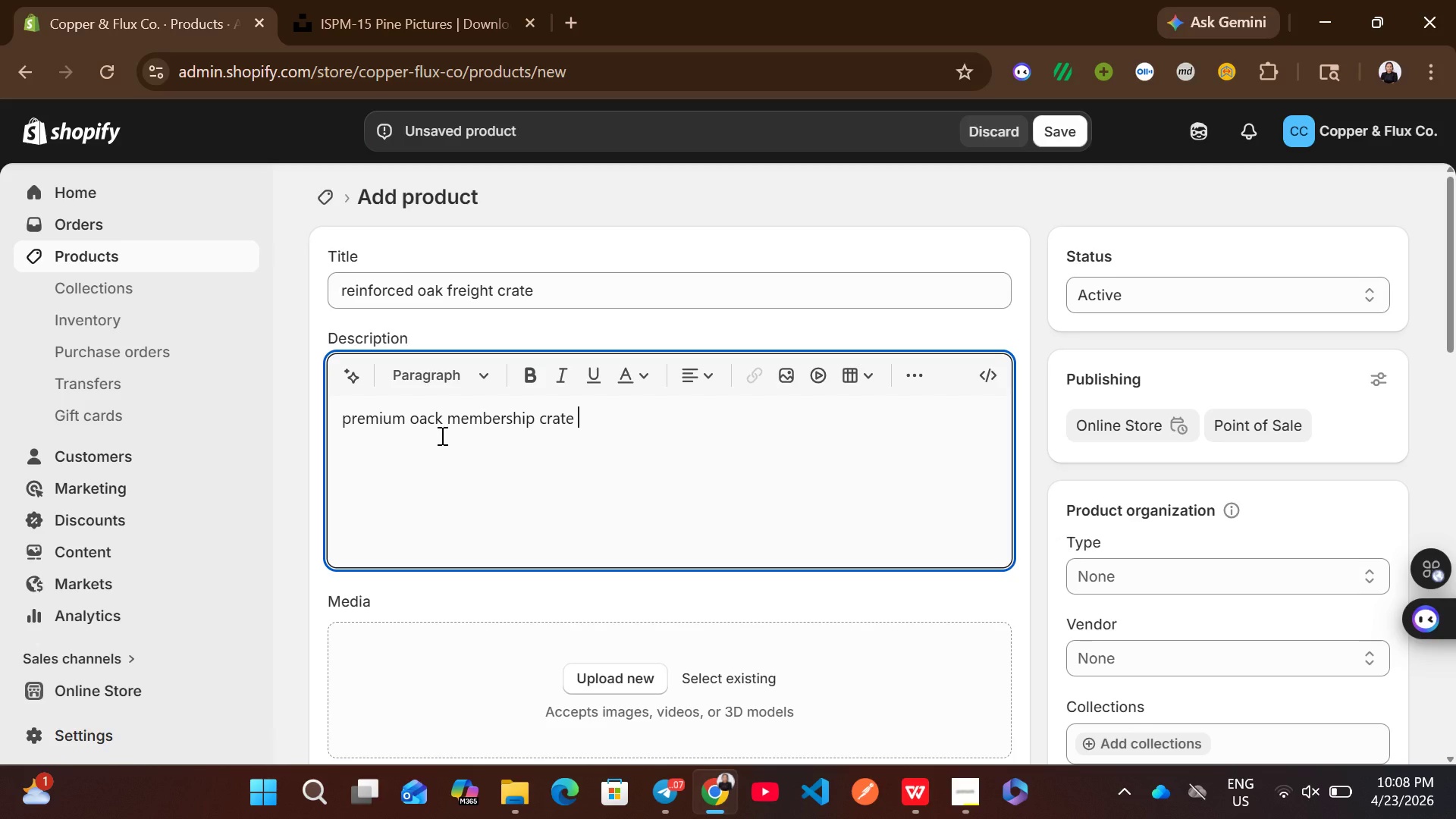 
type(designed for high )
key(Backspace)
type(-impact )
 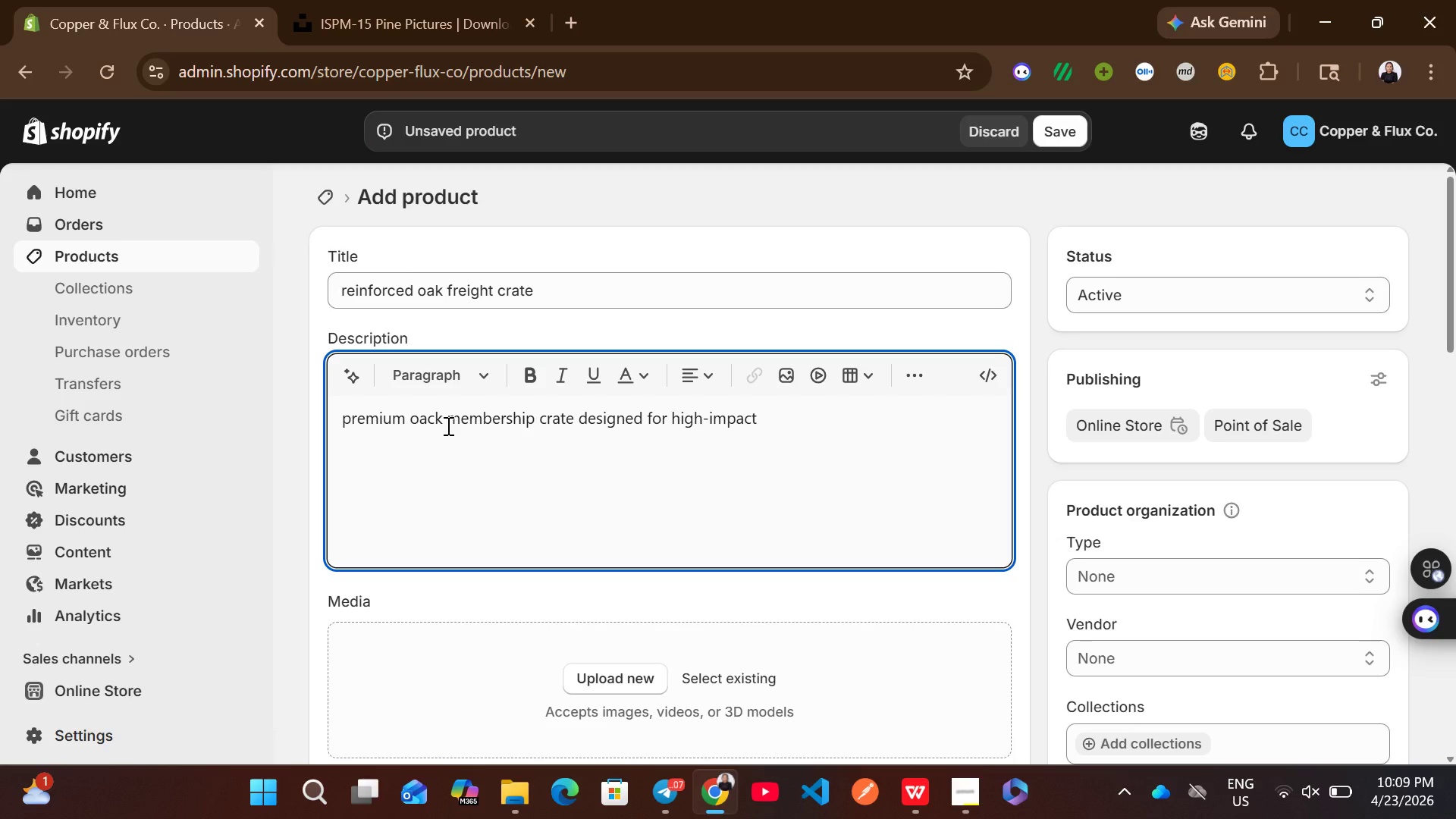 
type(industrial logistics )
key(Backspace)
type(.)
 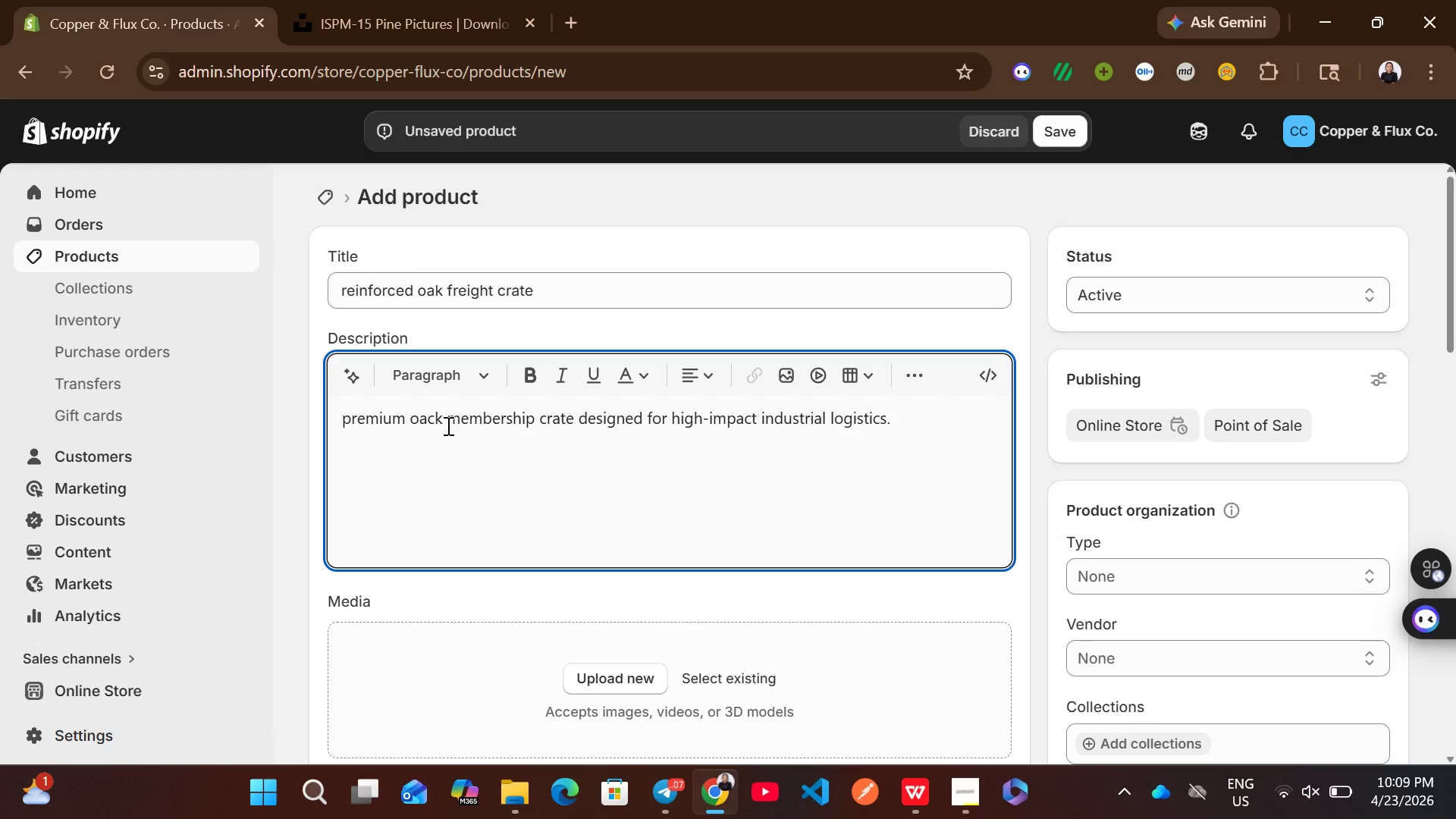 
type(built for heavy machine )
key(Backspace)
key(Backspace)
type(ery and fragile )
 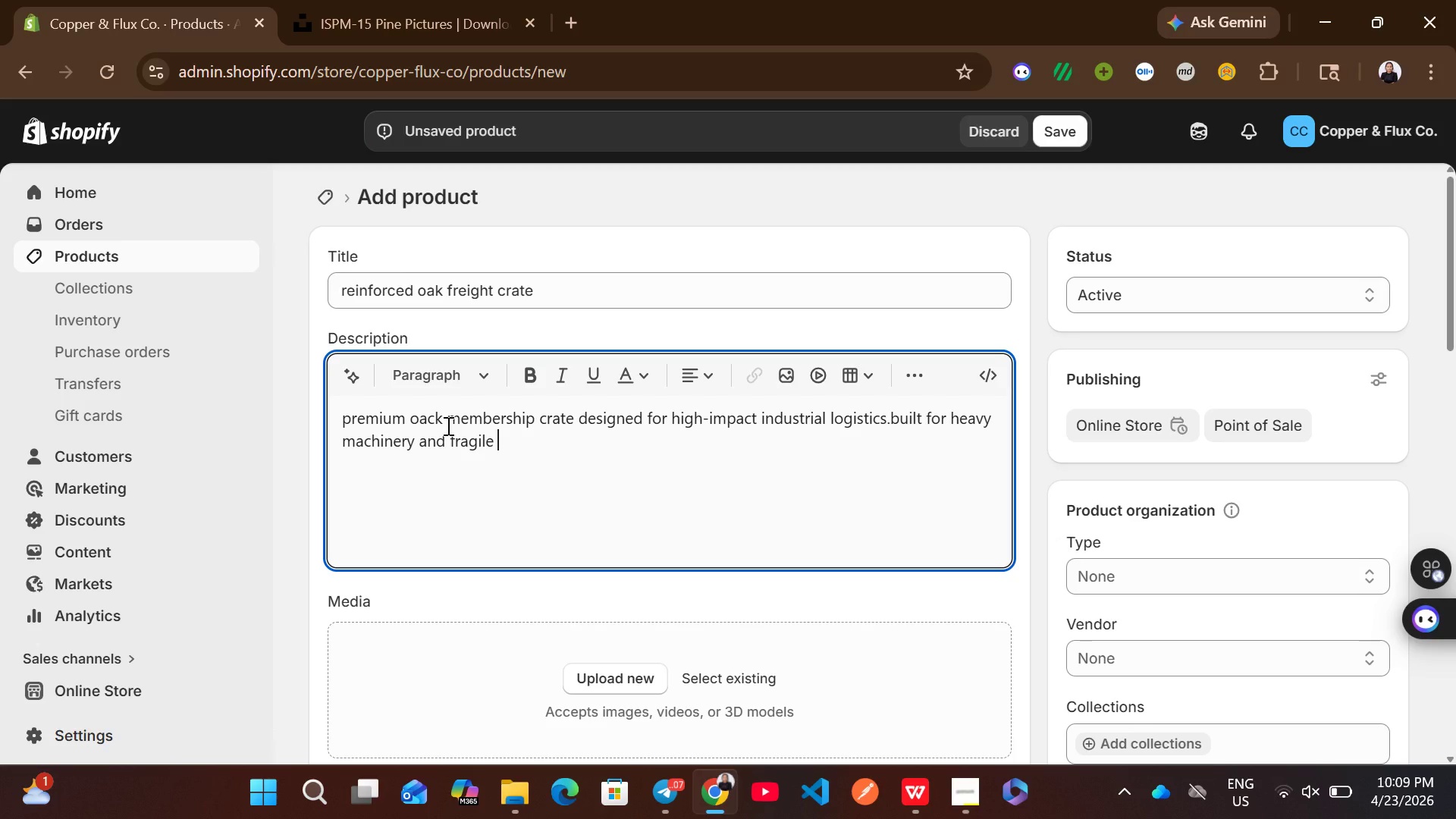 
type(g)
key(Backspace)
type(high-value cargo requiring structural reinforcement )
key(Backspace)
type(.)
 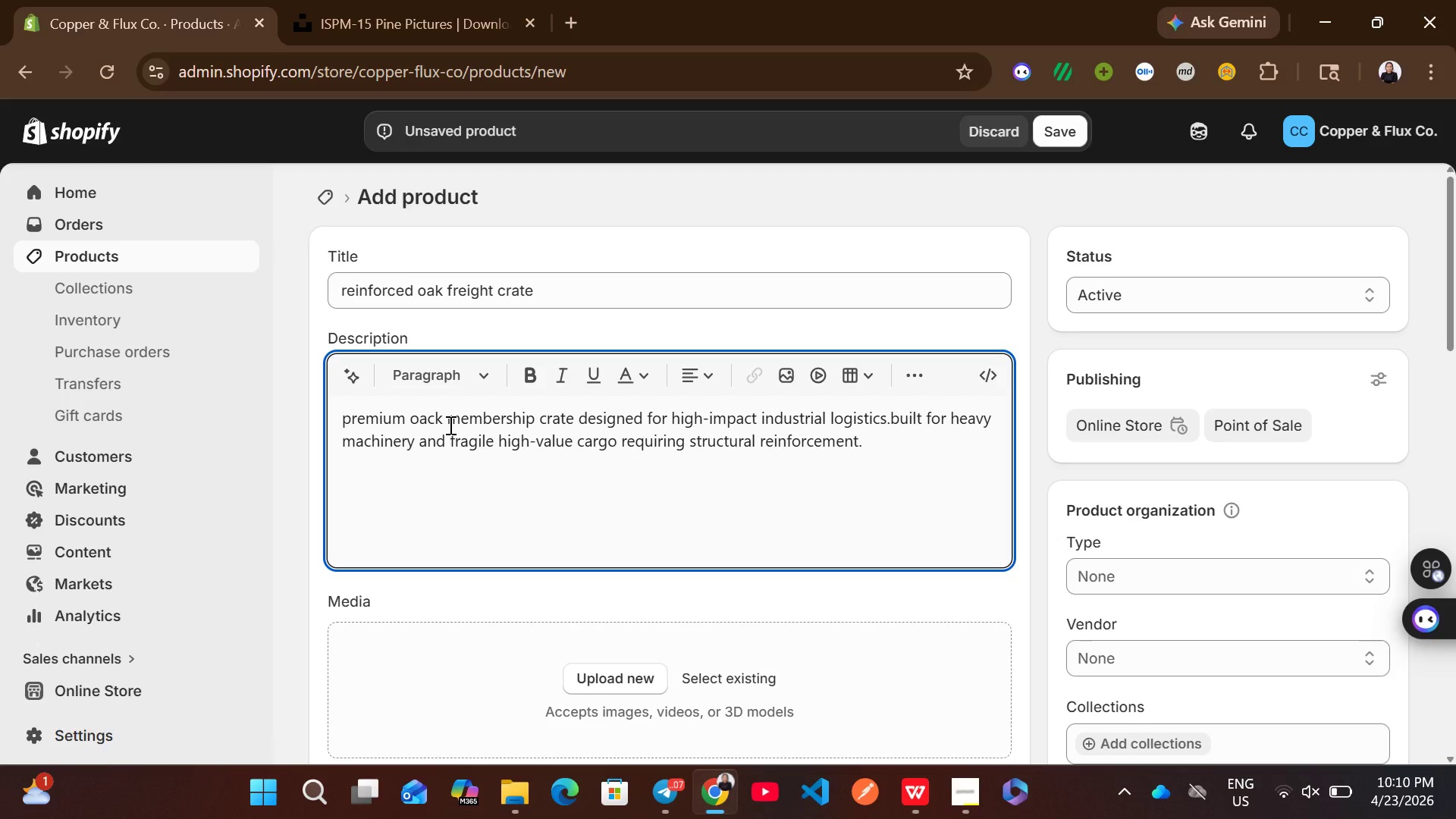 
key(Enter)
 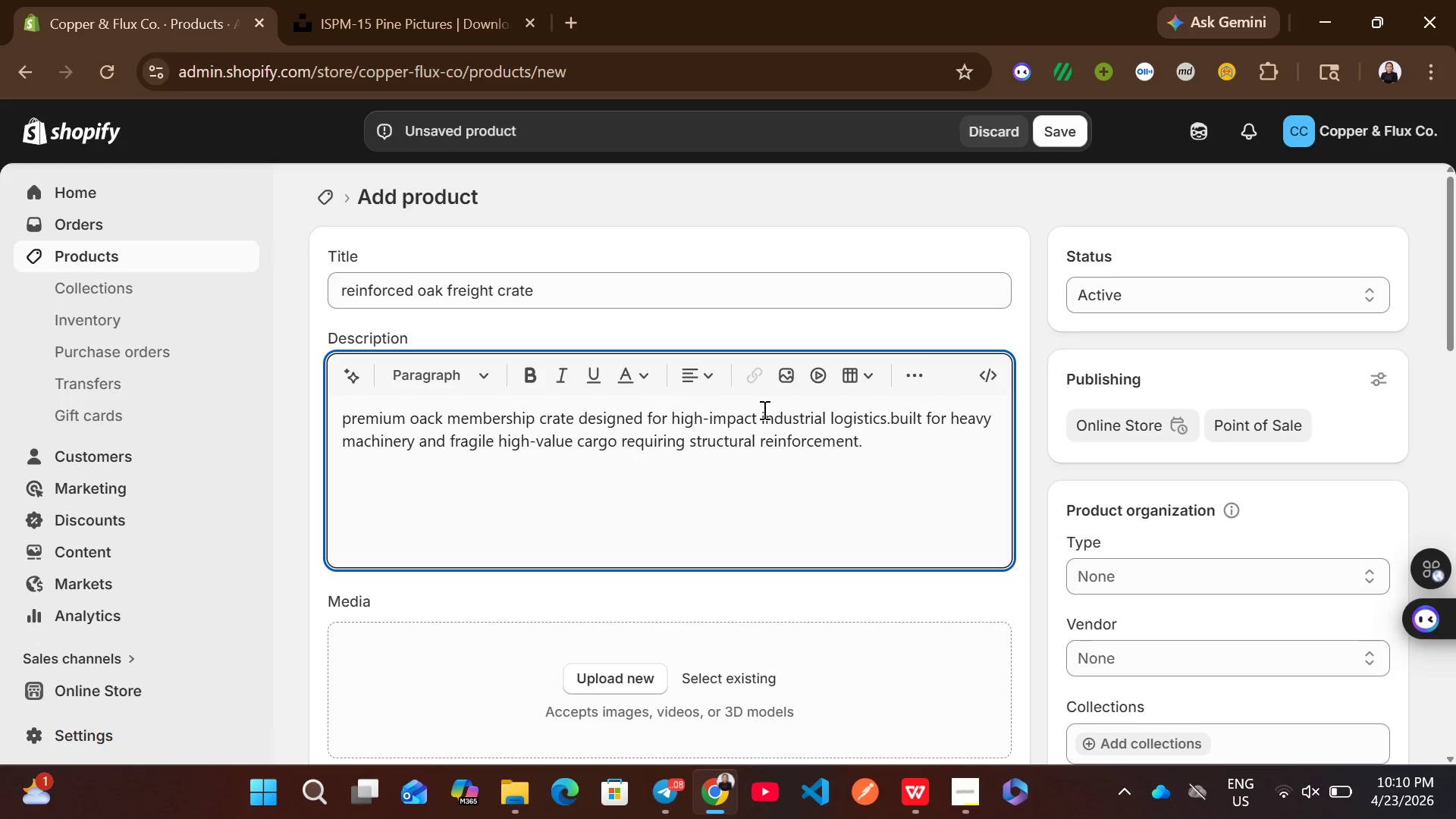 
left_click([912, 387])
 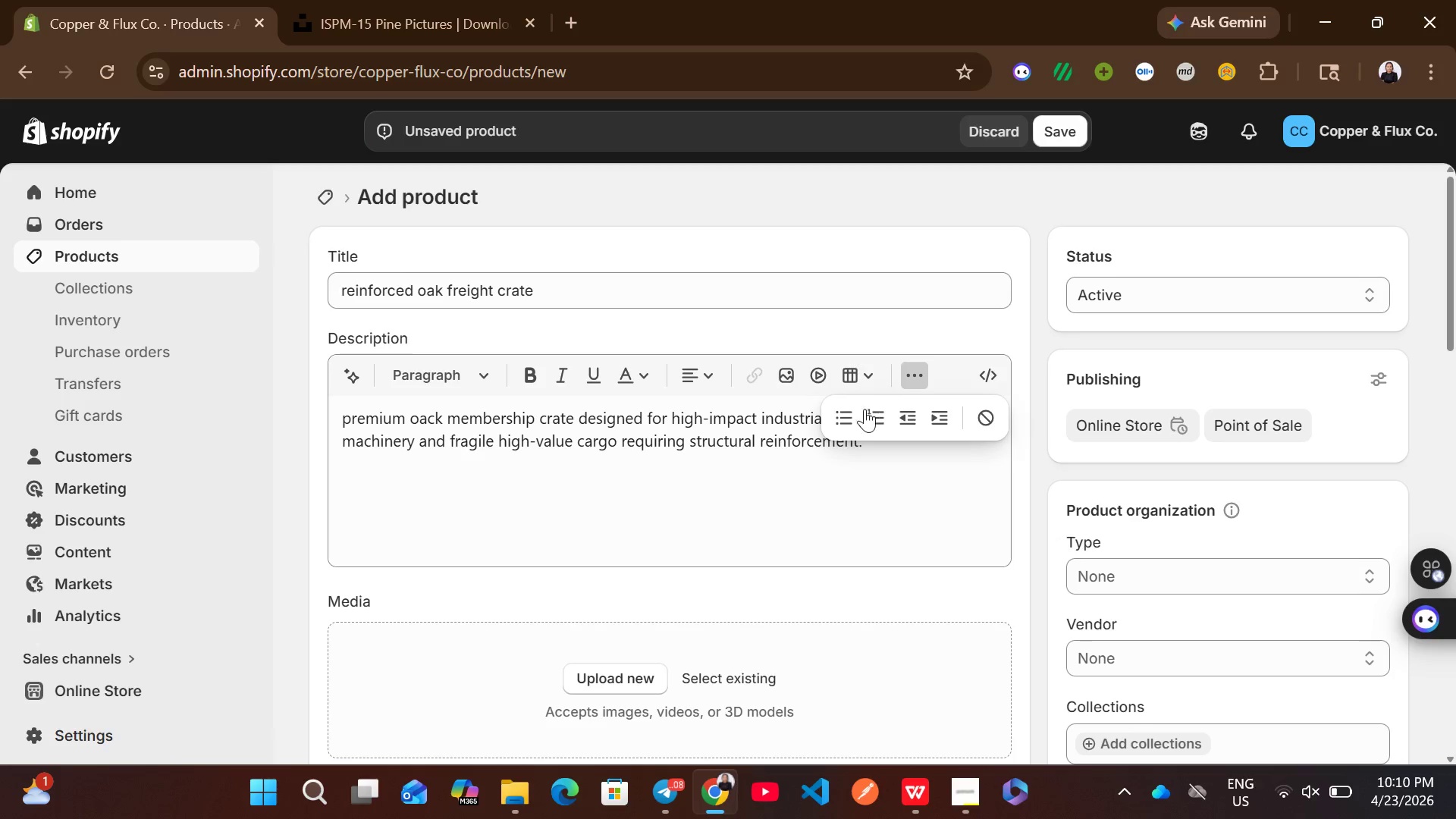 
left_click([852, 412])
 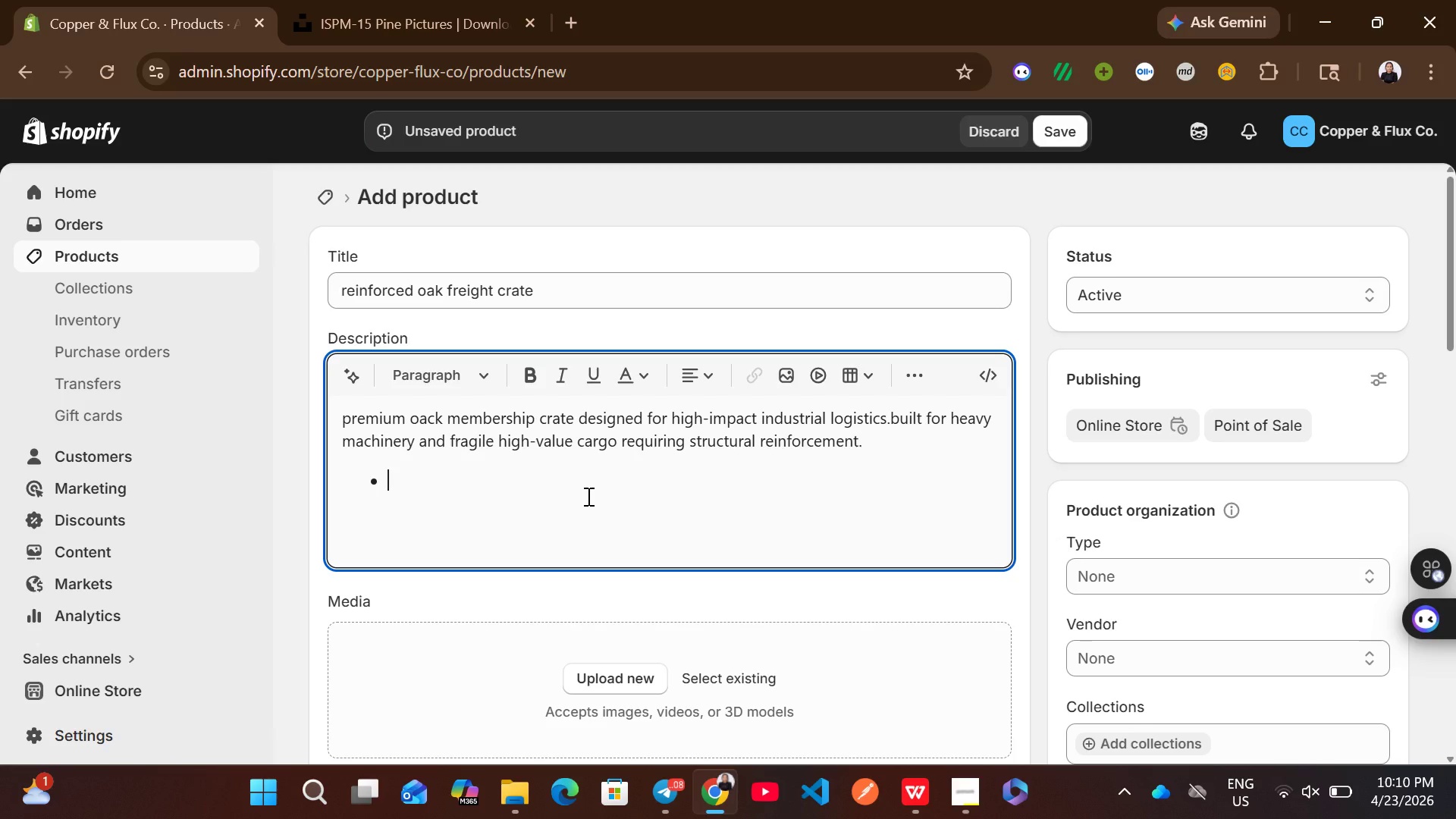 
wait(7.91)
 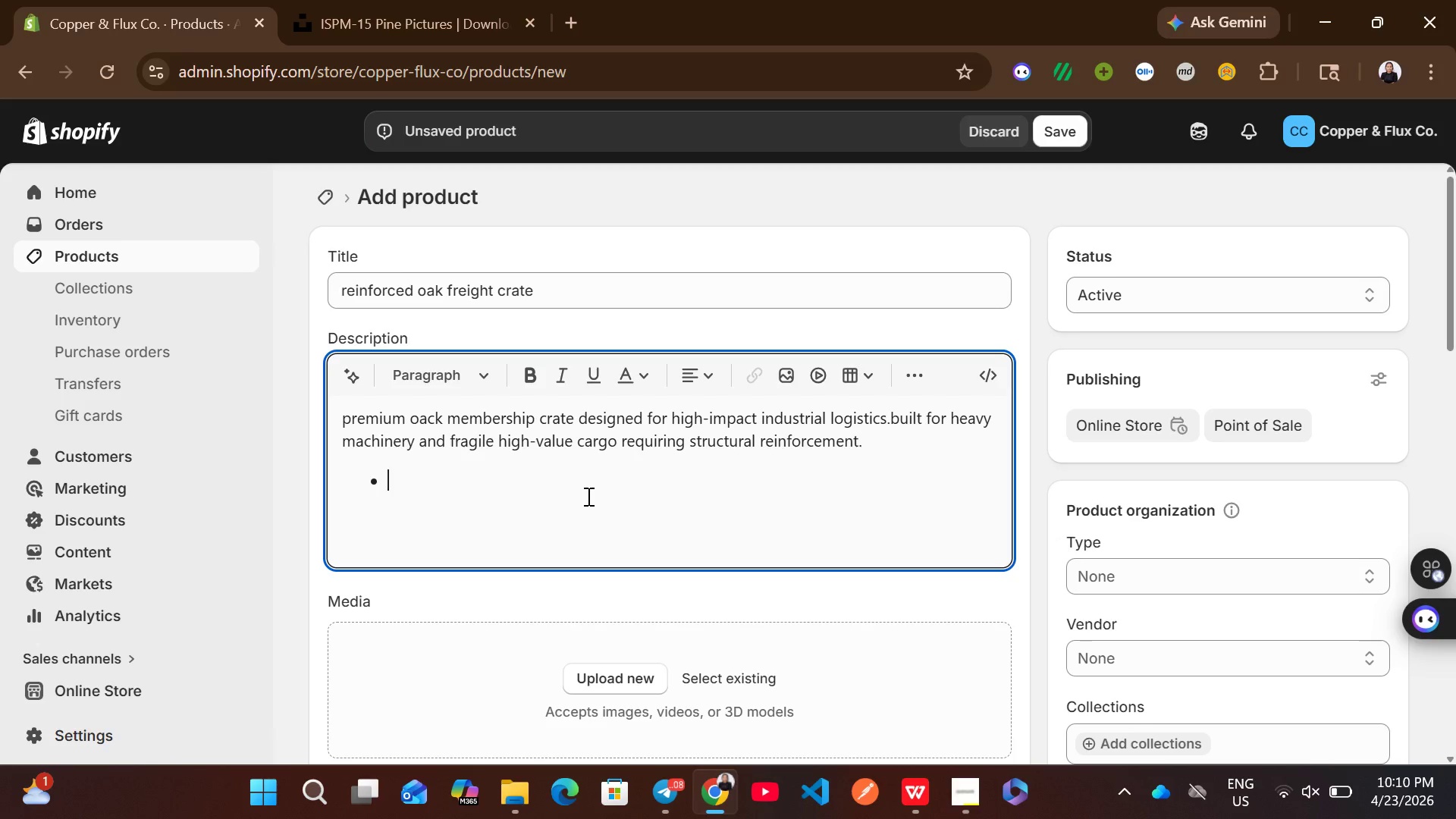 
type(load capacity upto )
 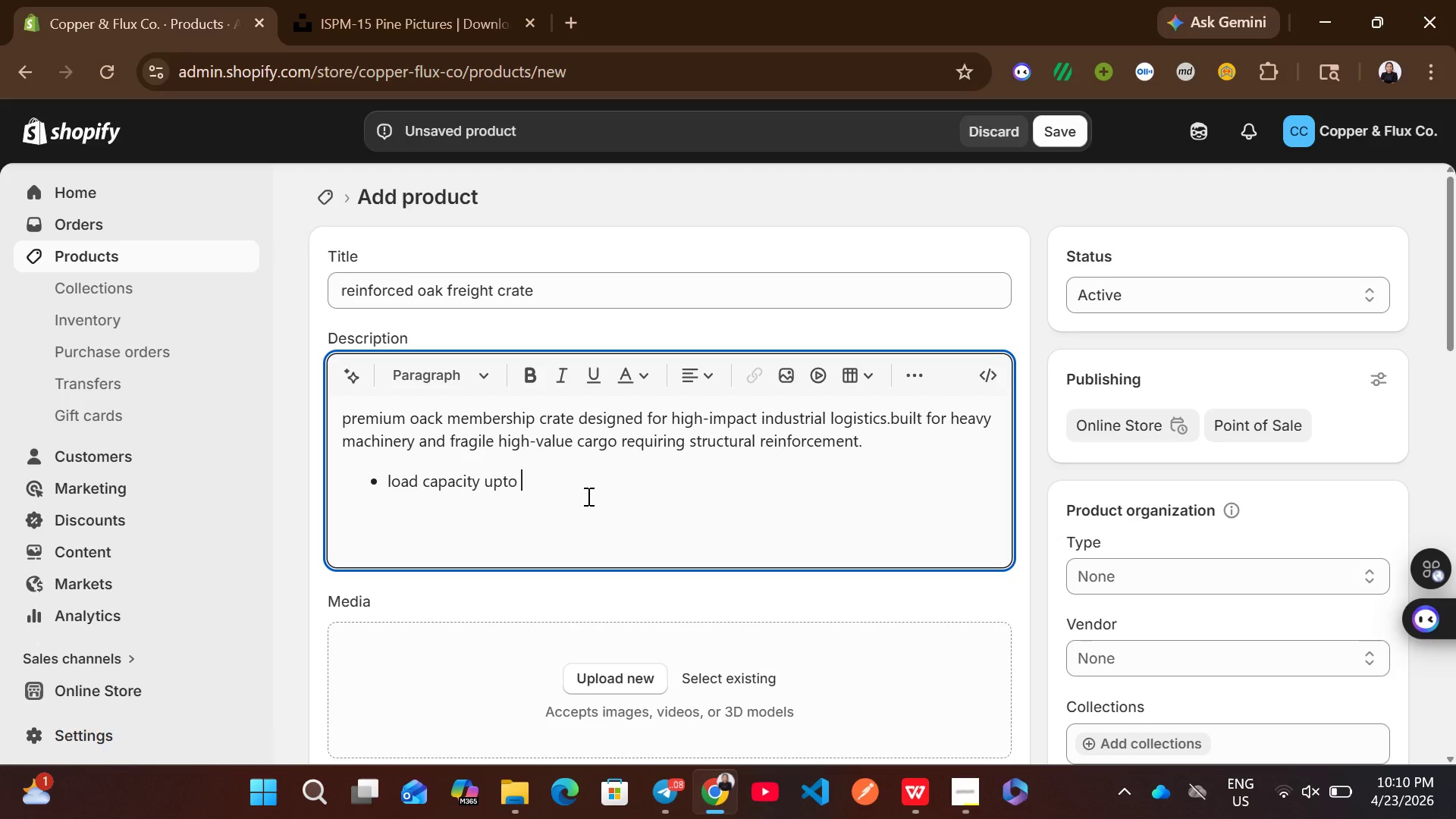 
type(1800k)
key(Backspace)
type( kg)
 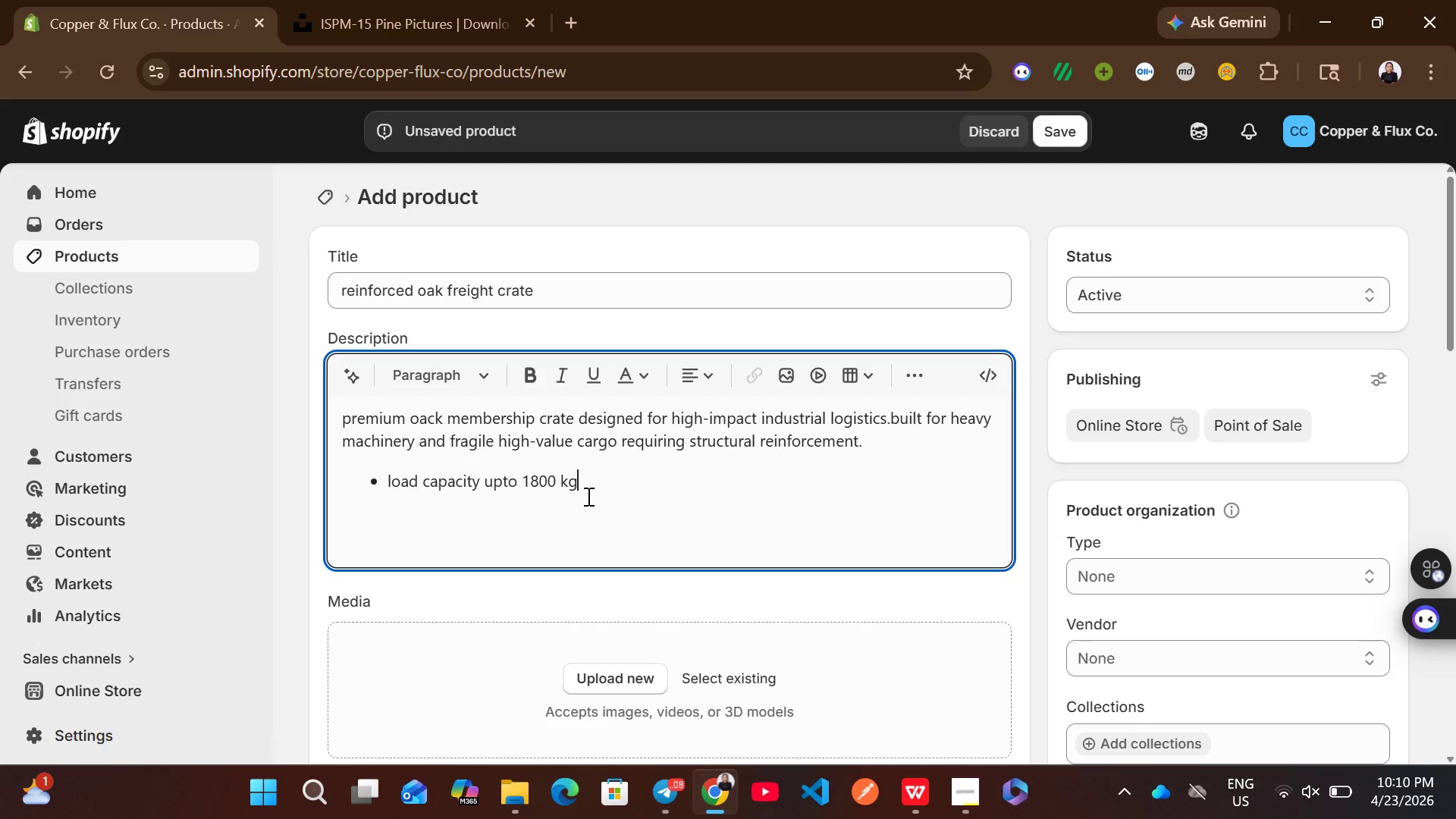 
key(Enter)
 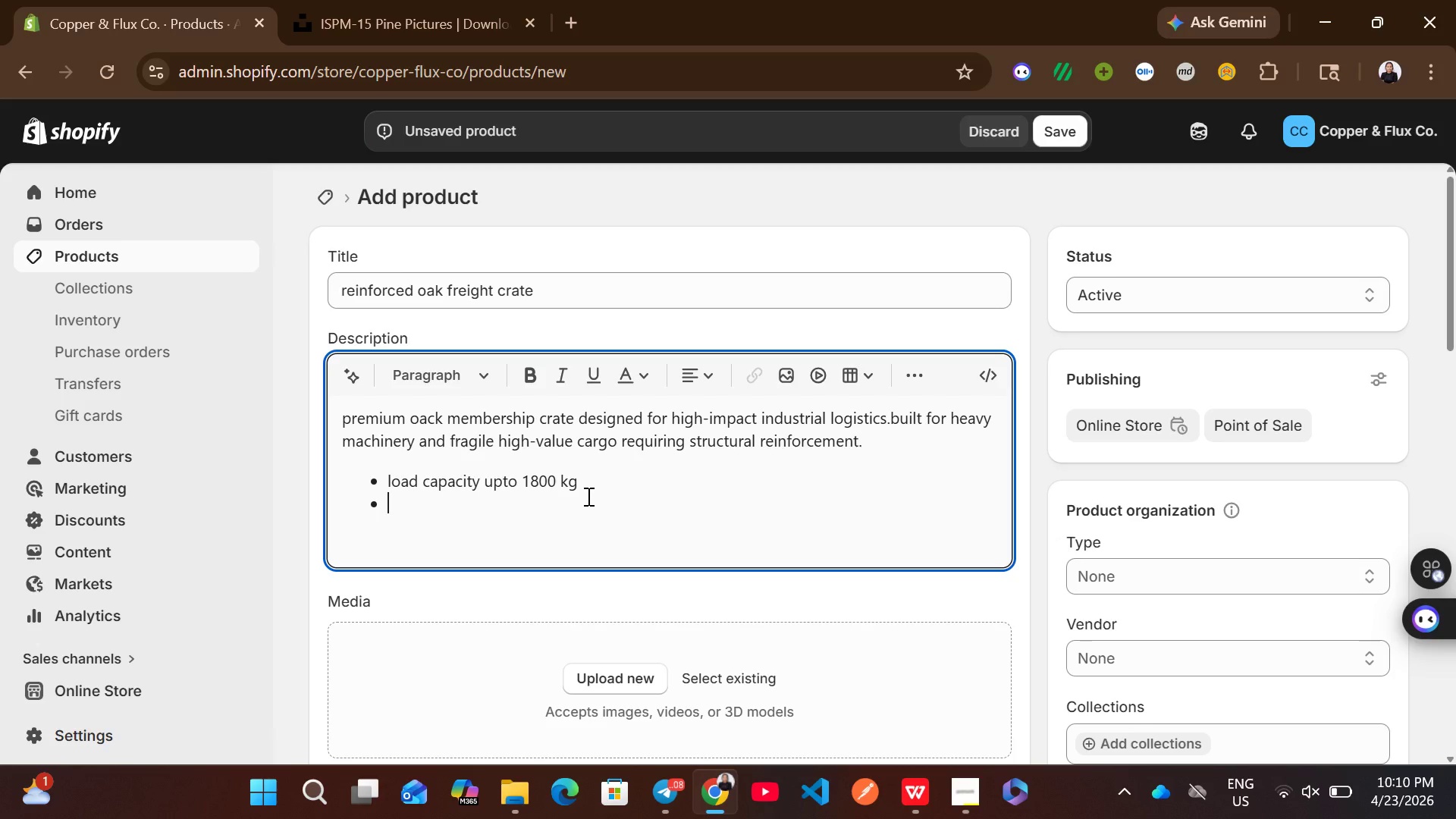 
wait(6.25)
 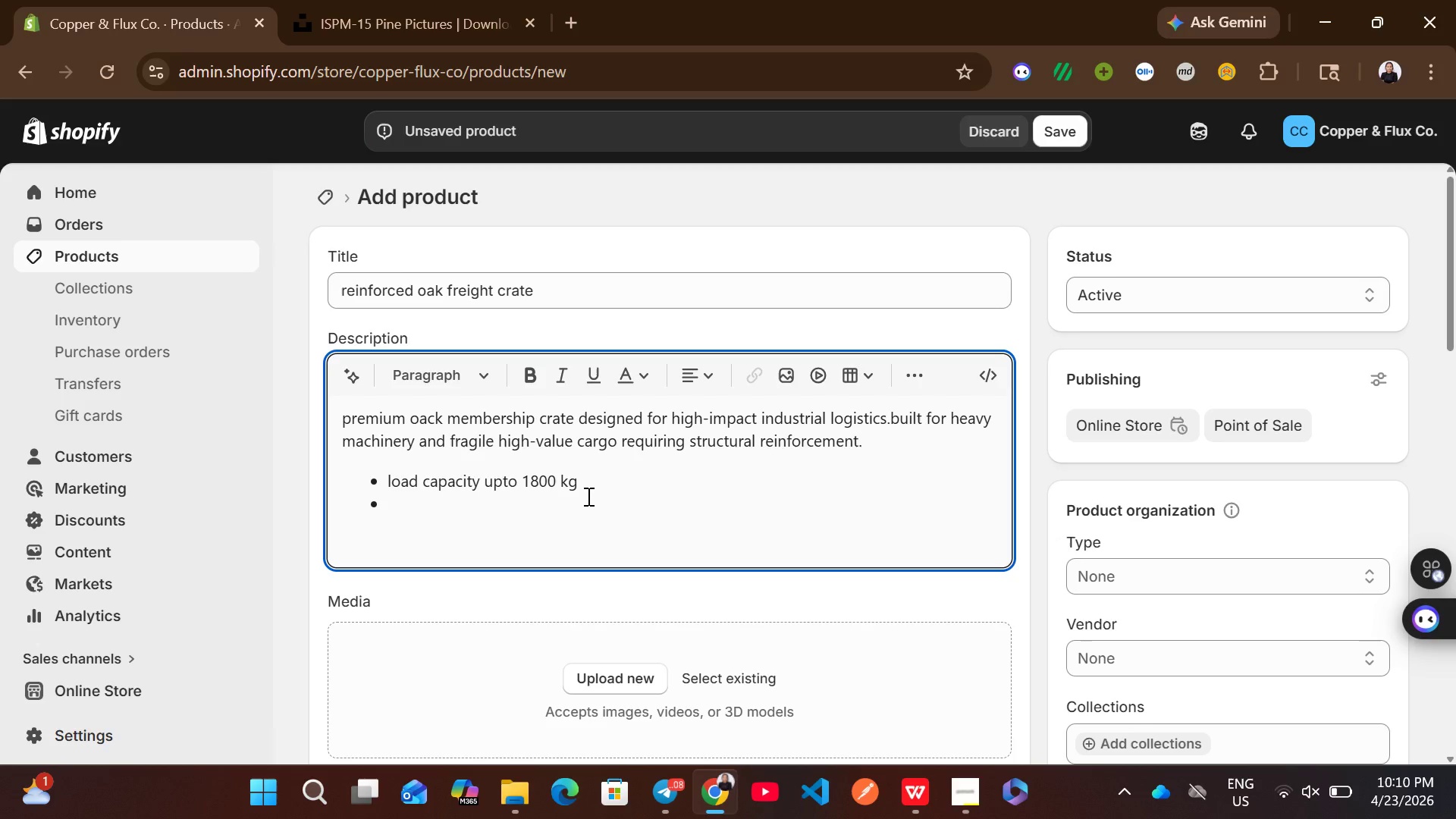 
type(solid oak reinforcement frame )
 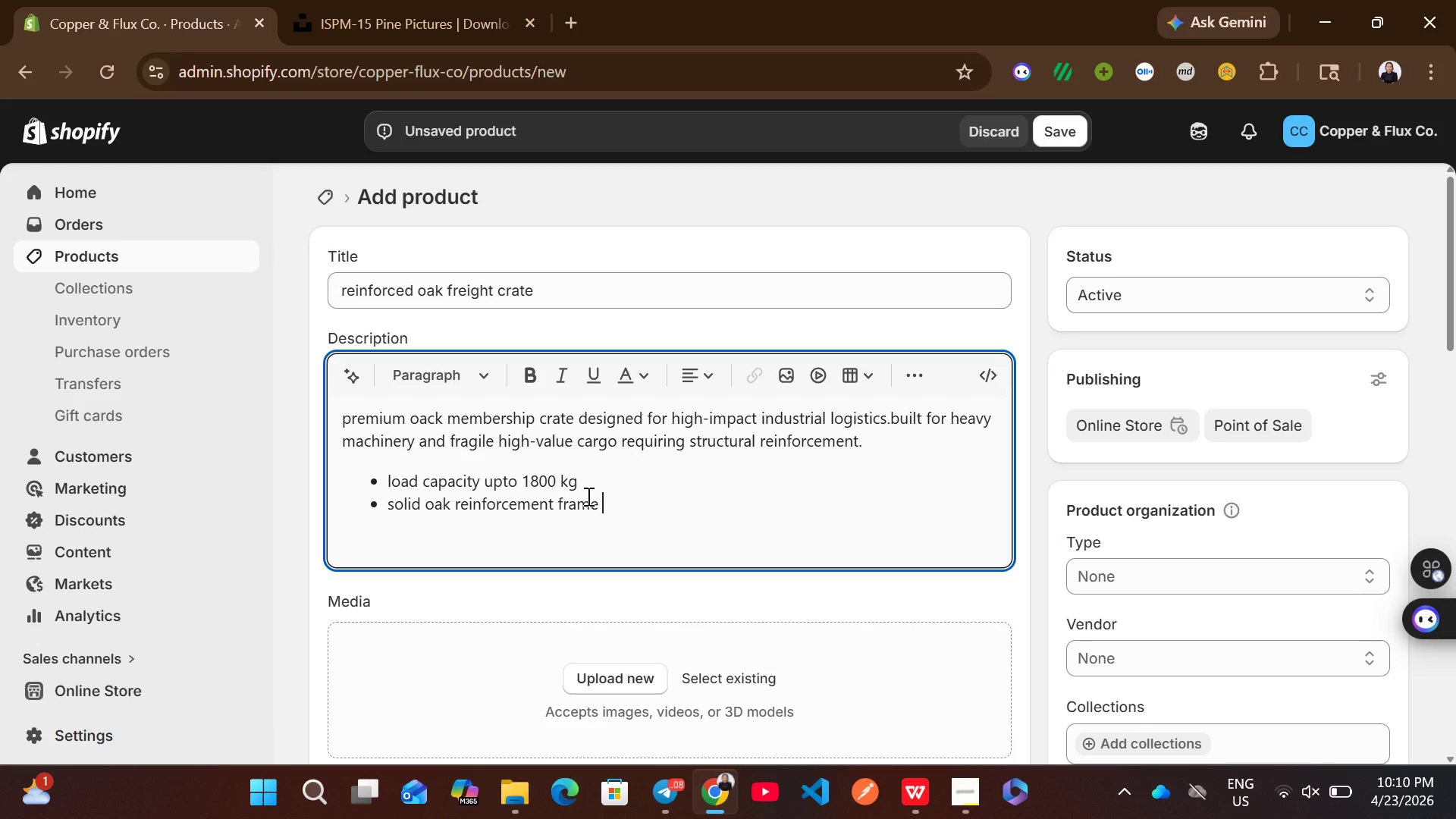 
wait(14.97)
 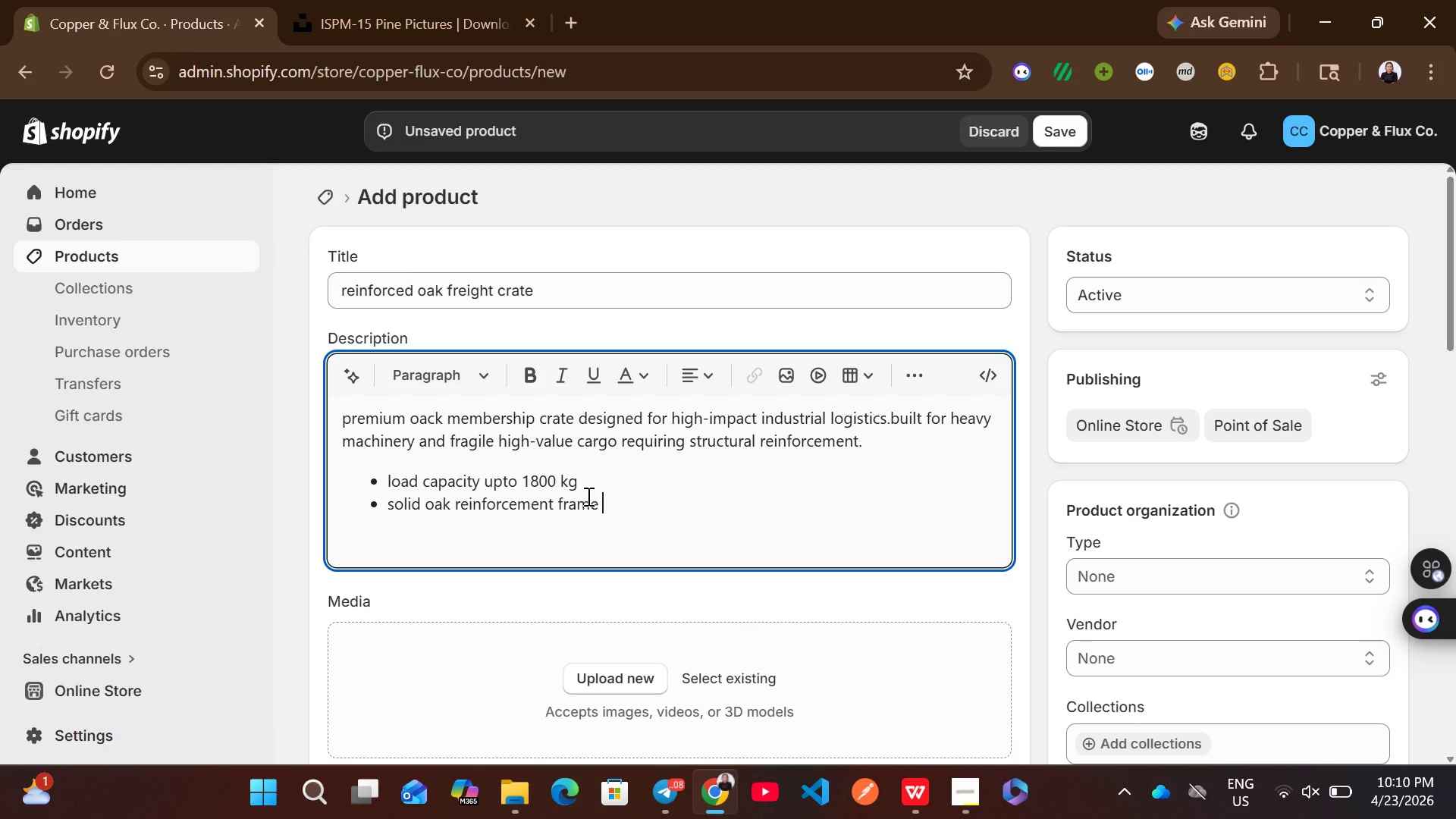 
key(Enter)
 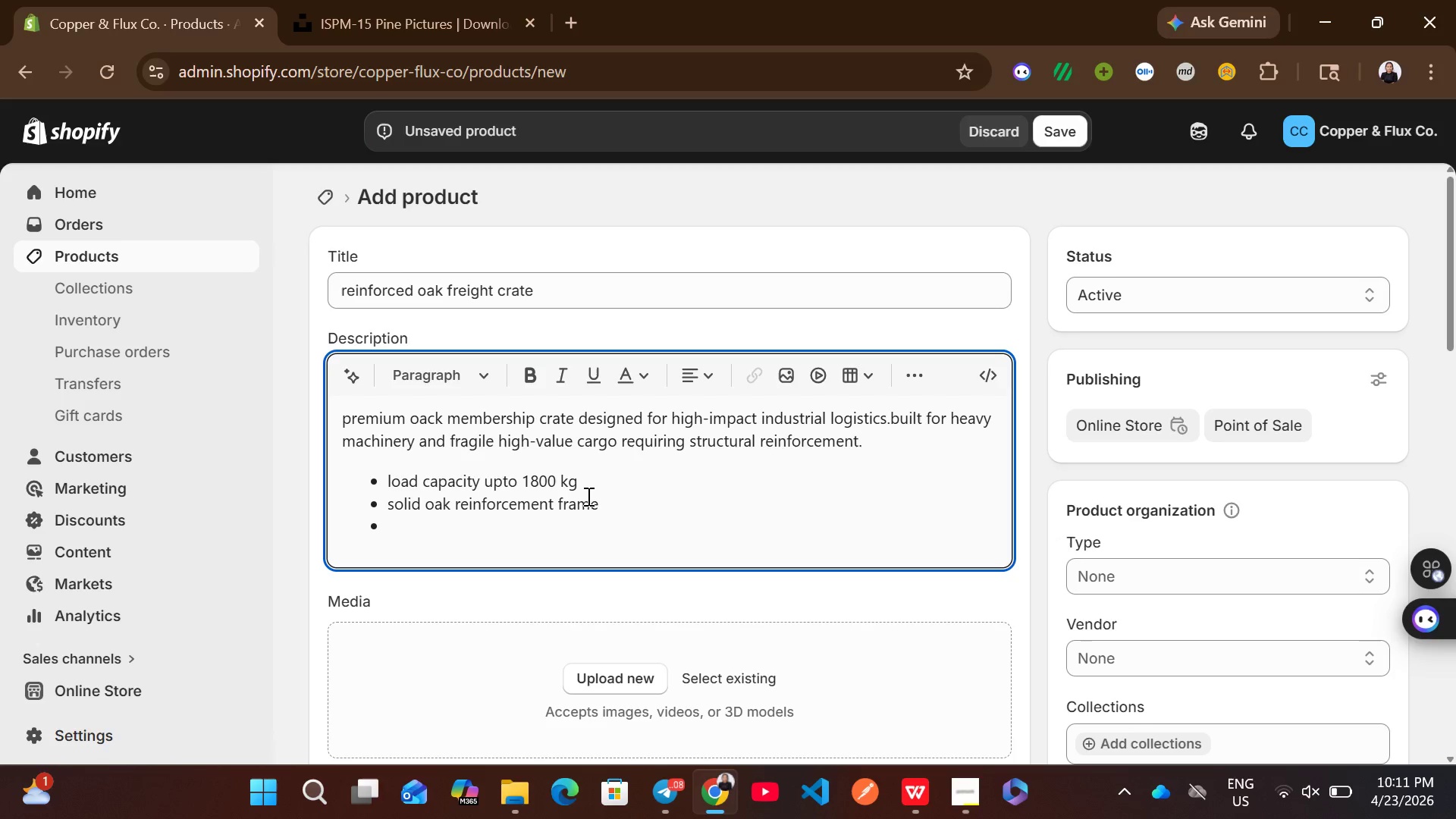 
type(stea)
key(Backspace)
type(el banding optional)
 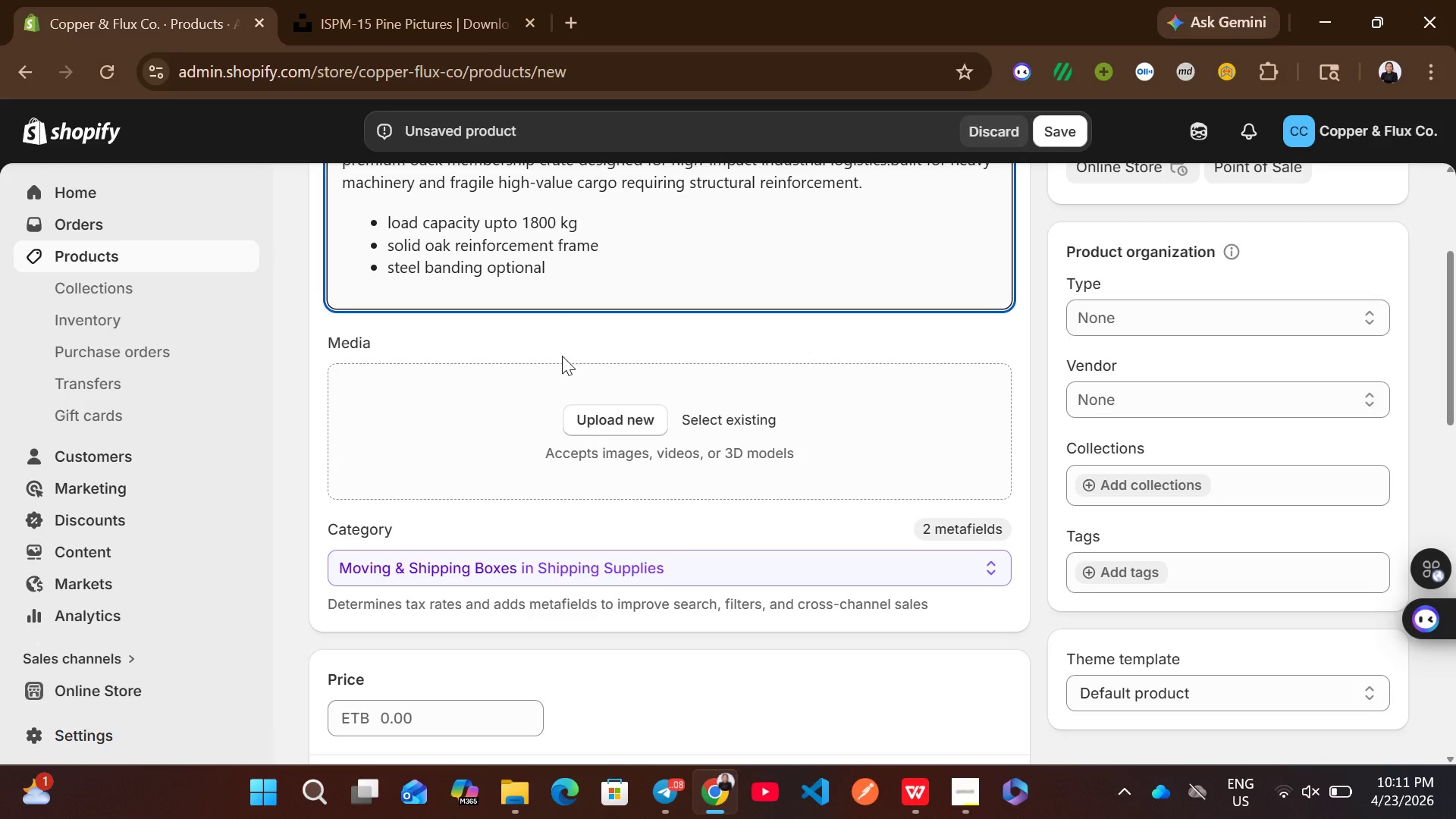 
left_click([397, 7])
 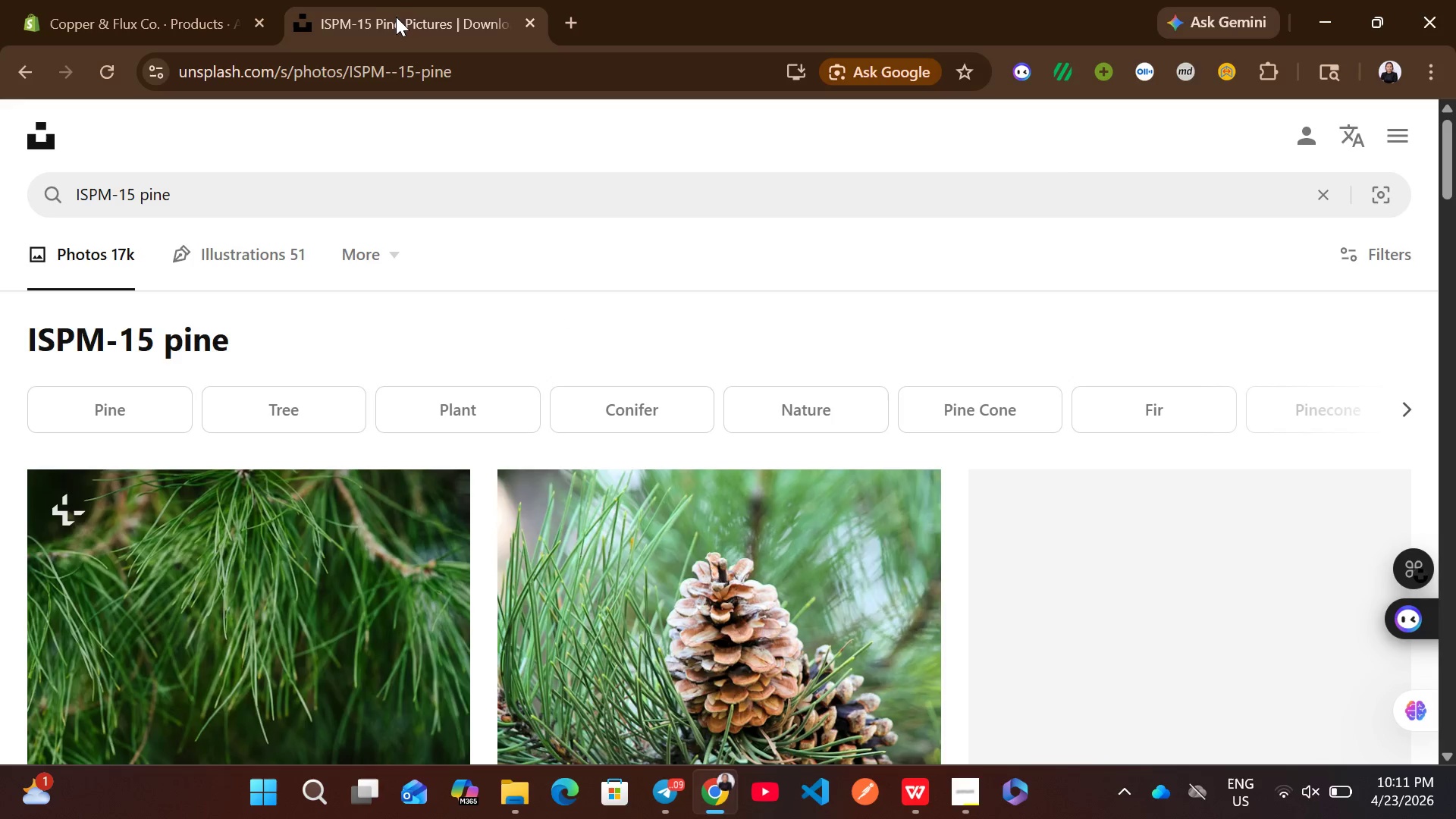 
mouse_move([449, 264])
 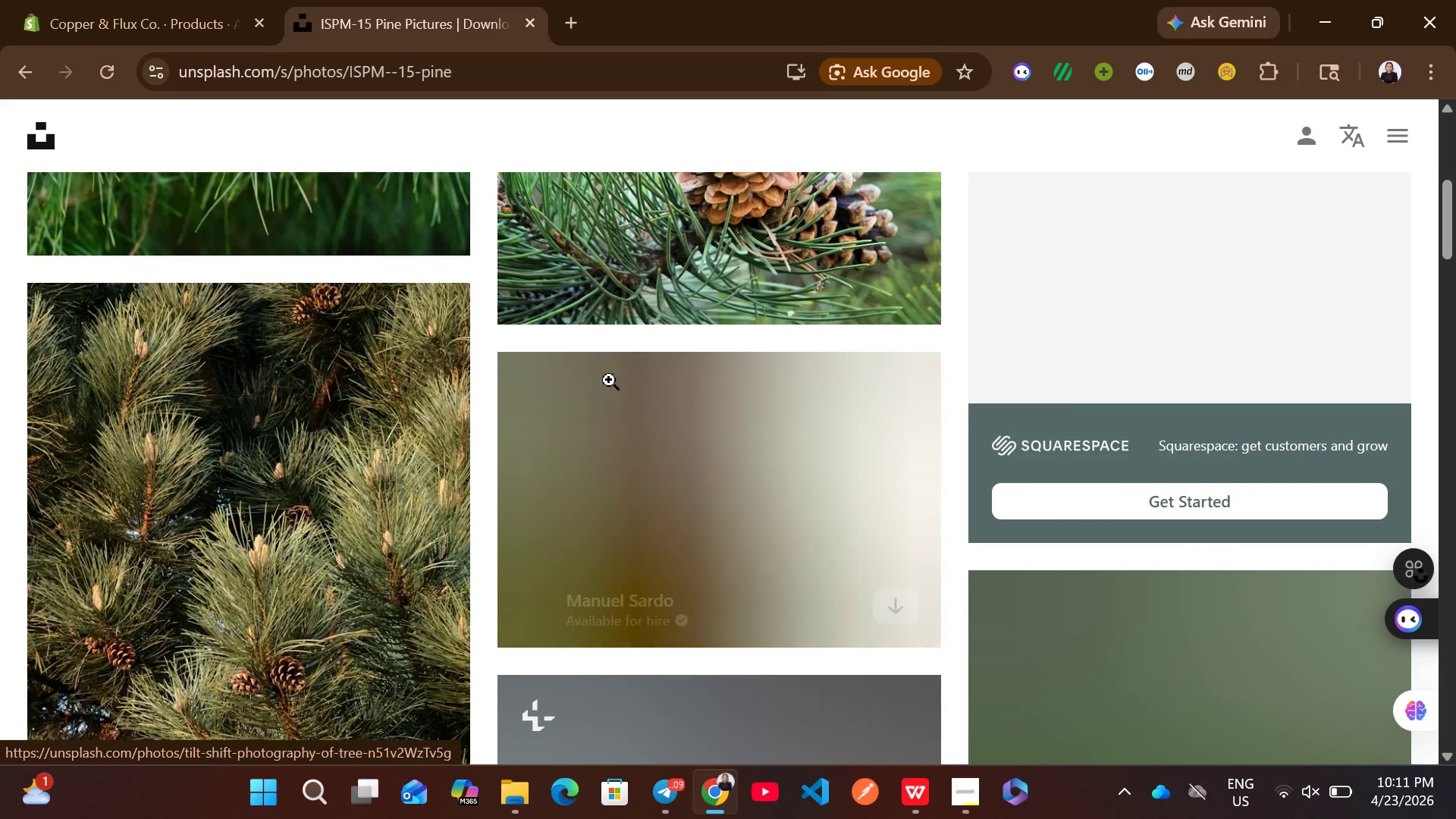 
mouse_move([590, 365])
 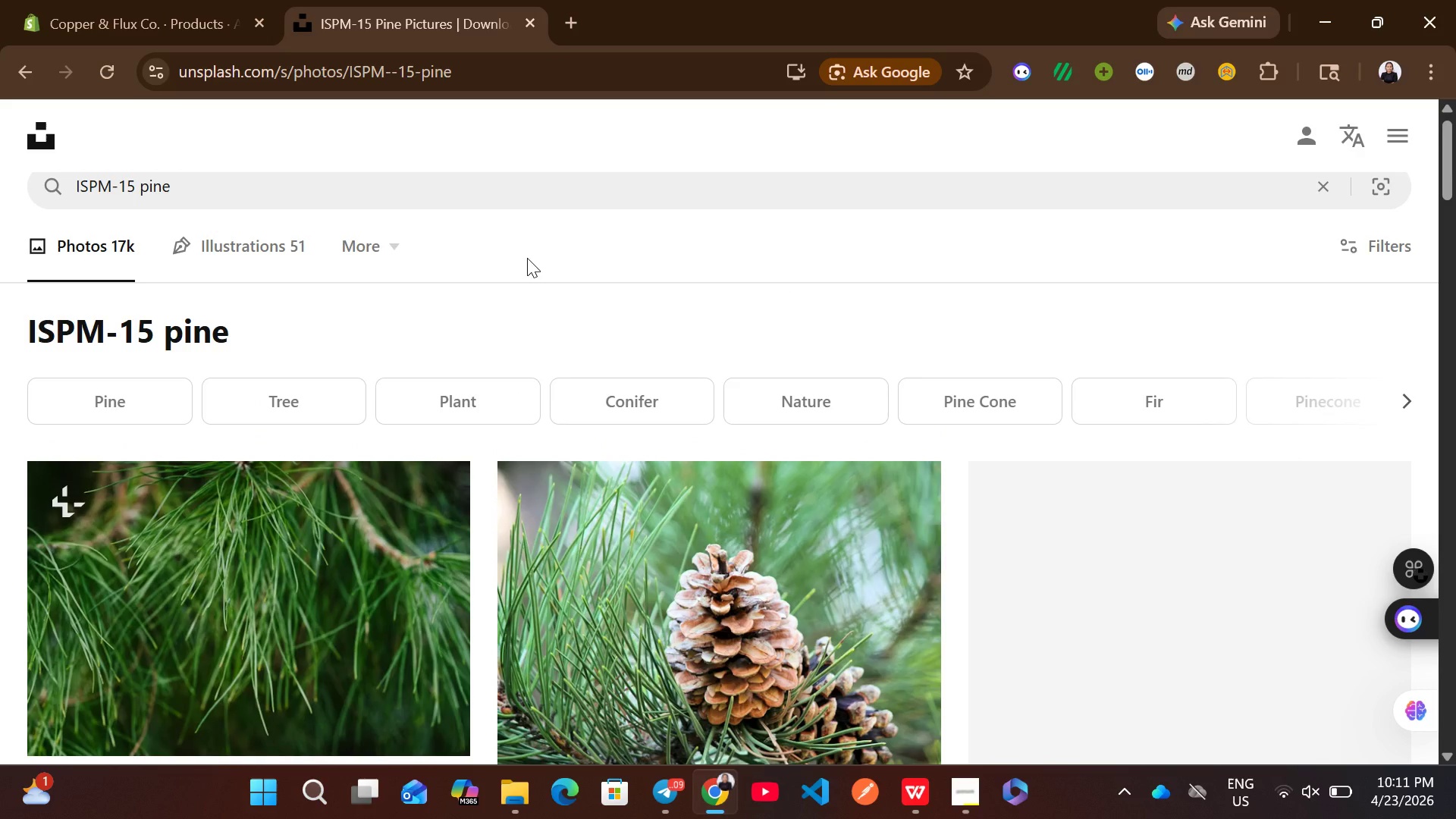 
wait(9.66)
 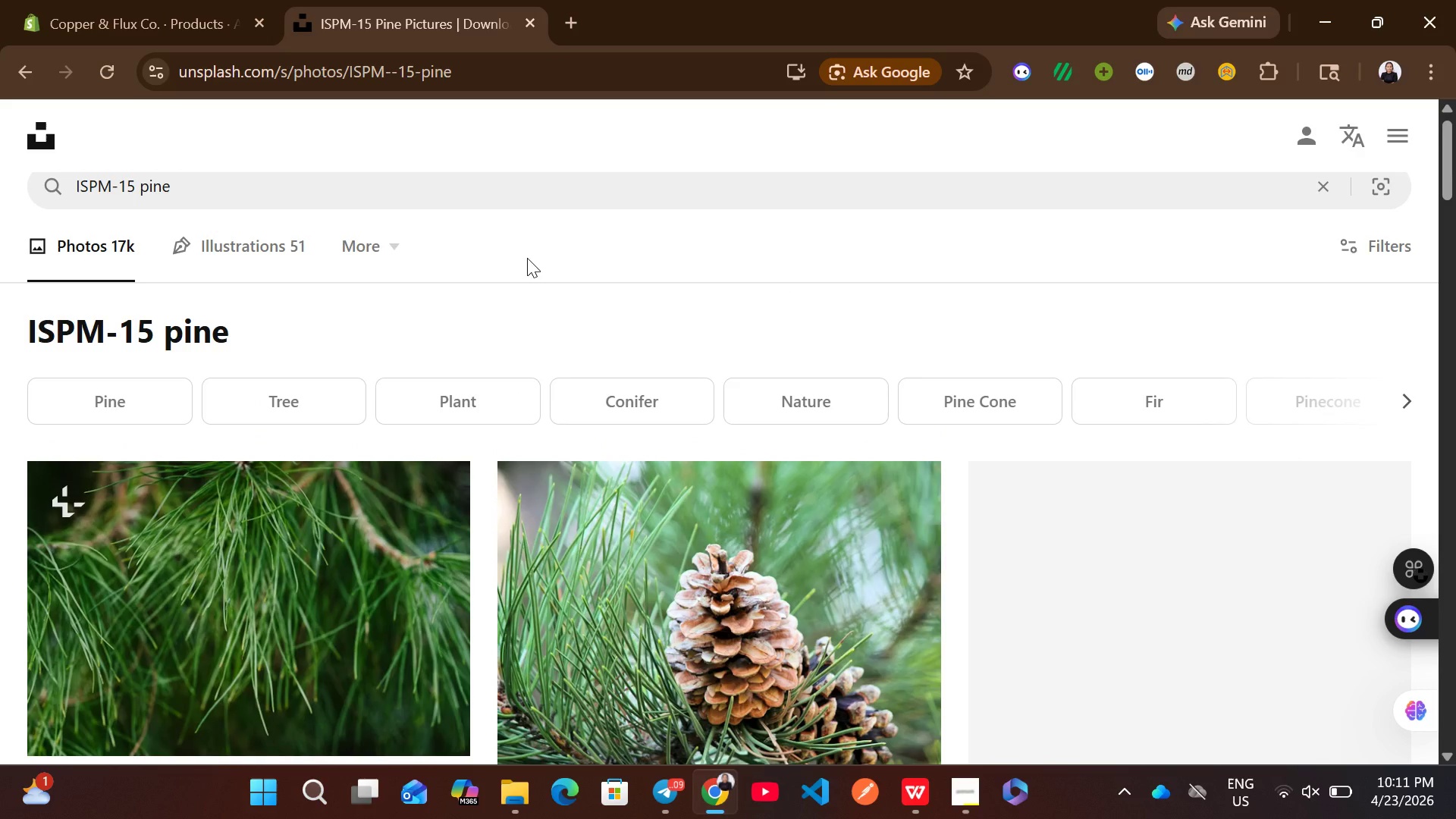 
left_click([319, 181])
 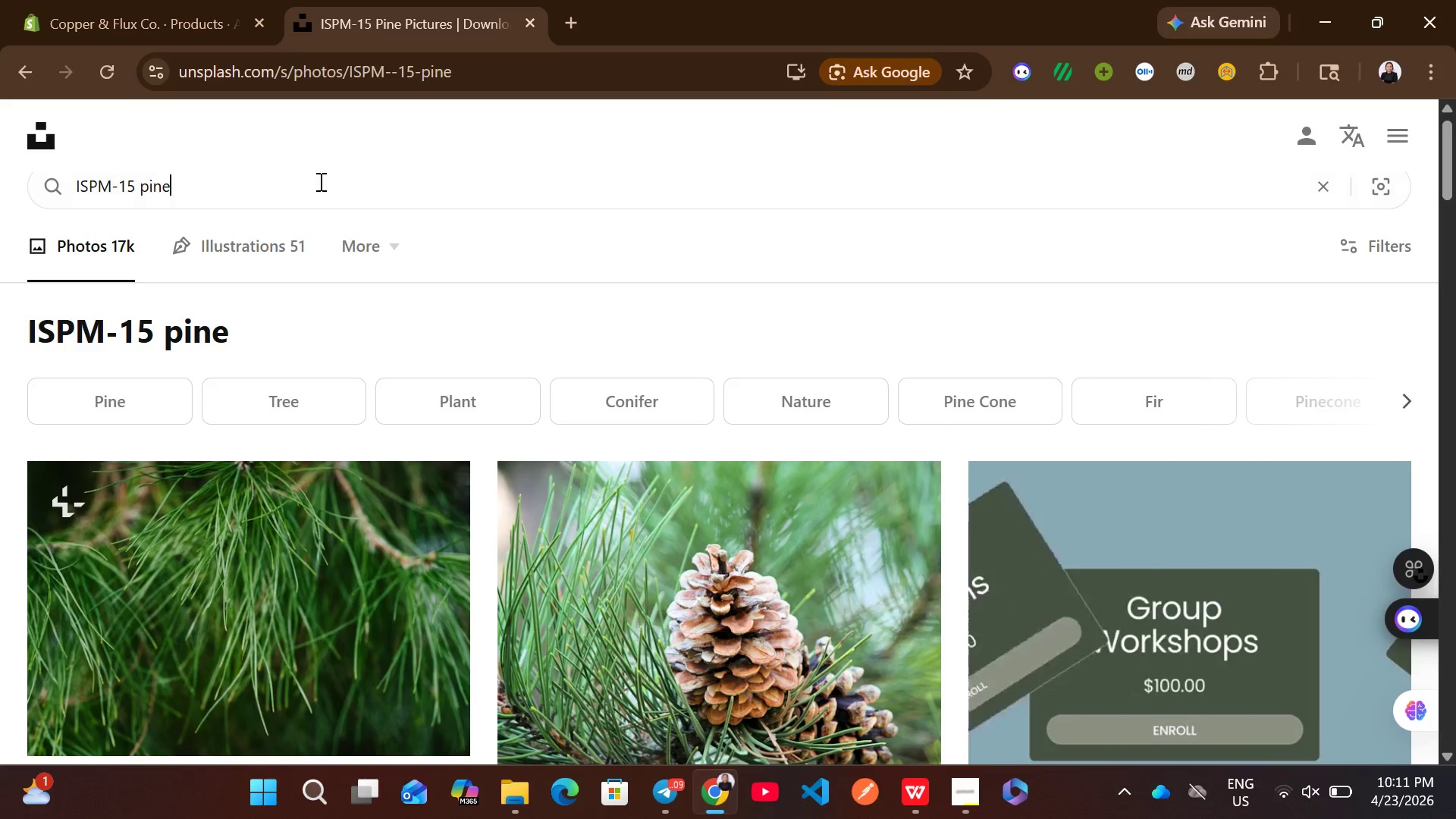 
type(n)
key(Backspace)
type( export crate)
 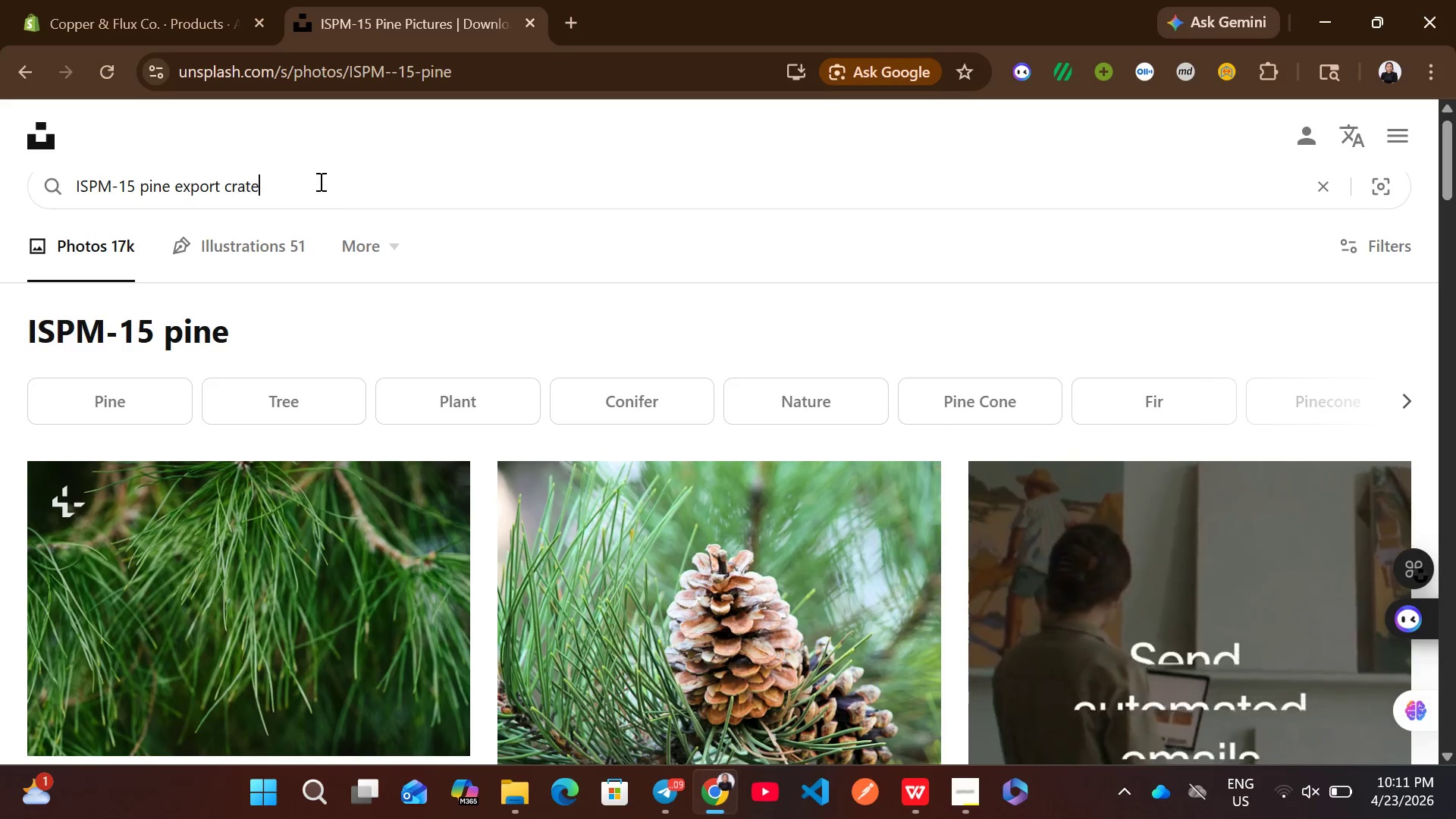 
key(Enter)
 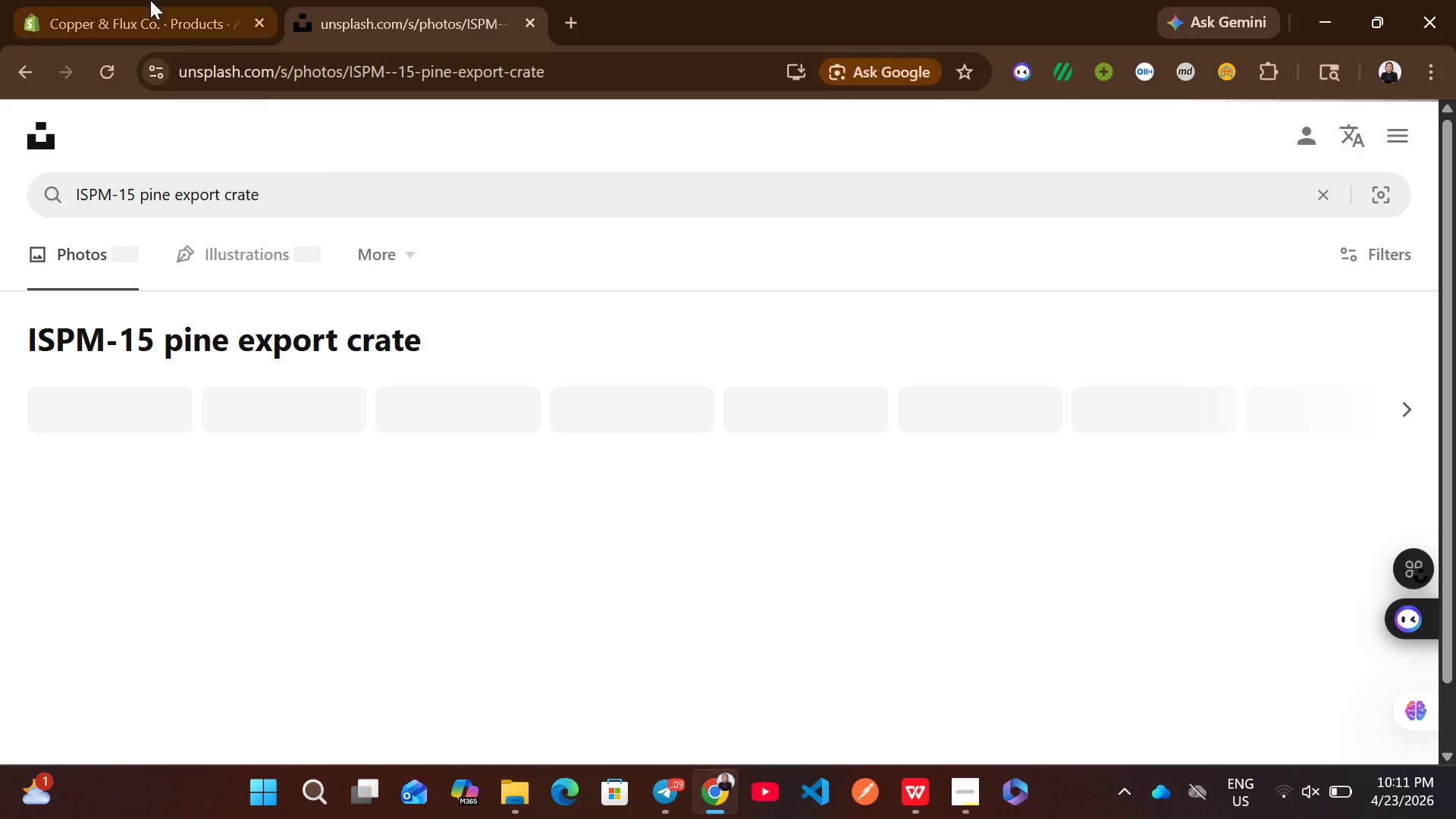 
left_click([150, 0])
 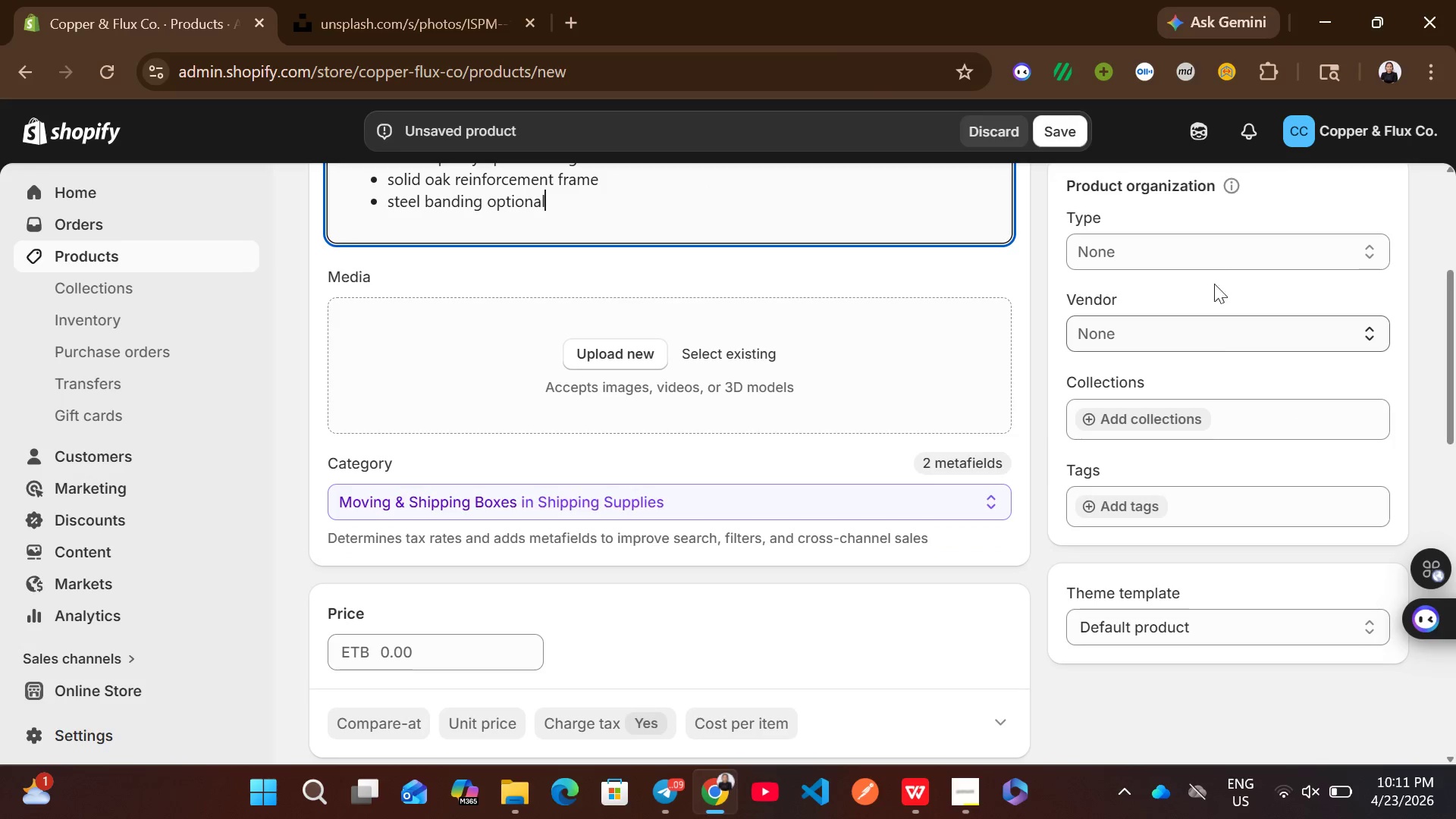 
left_click([1225, 243])
 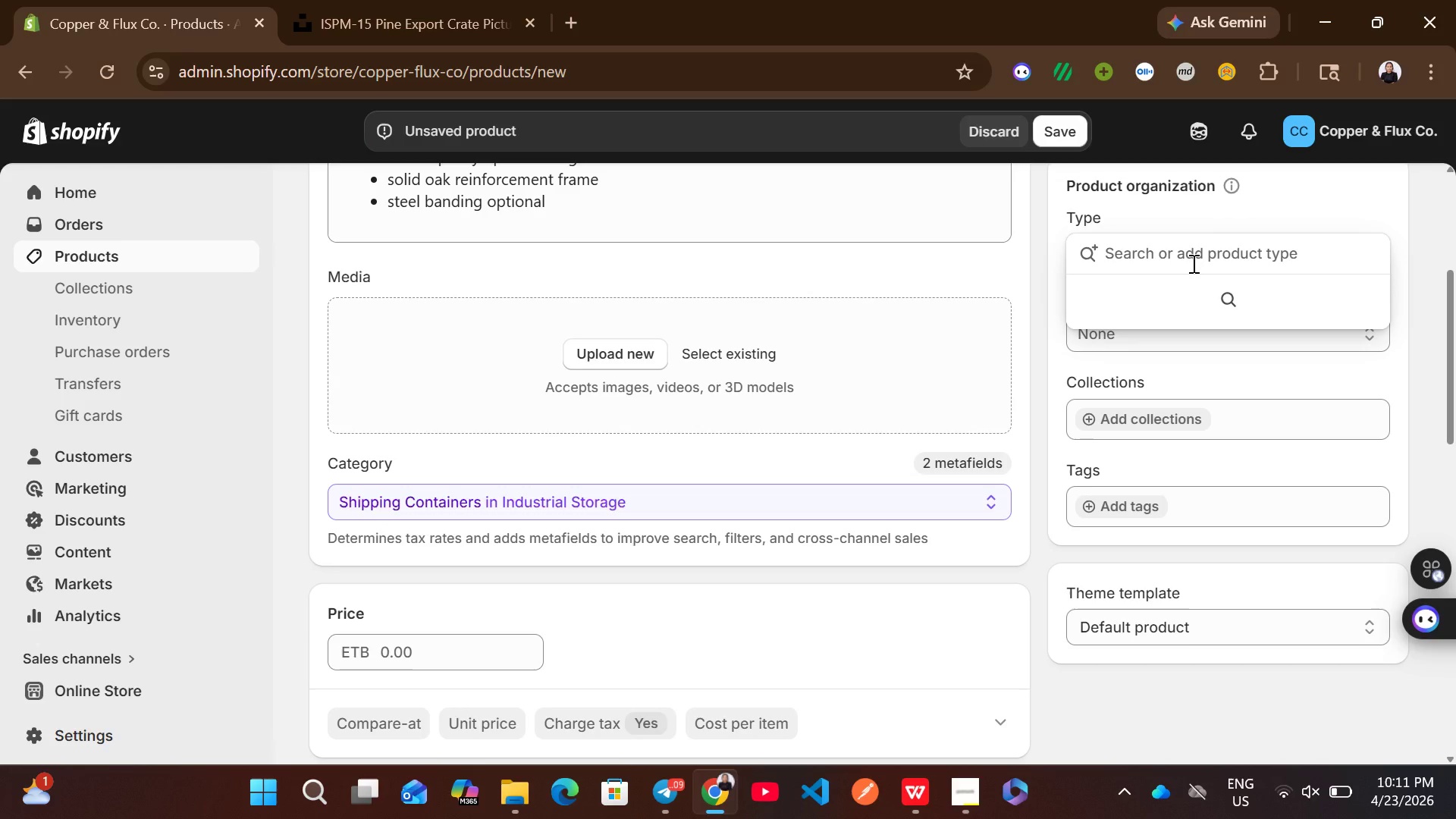 
wait(15.39)
 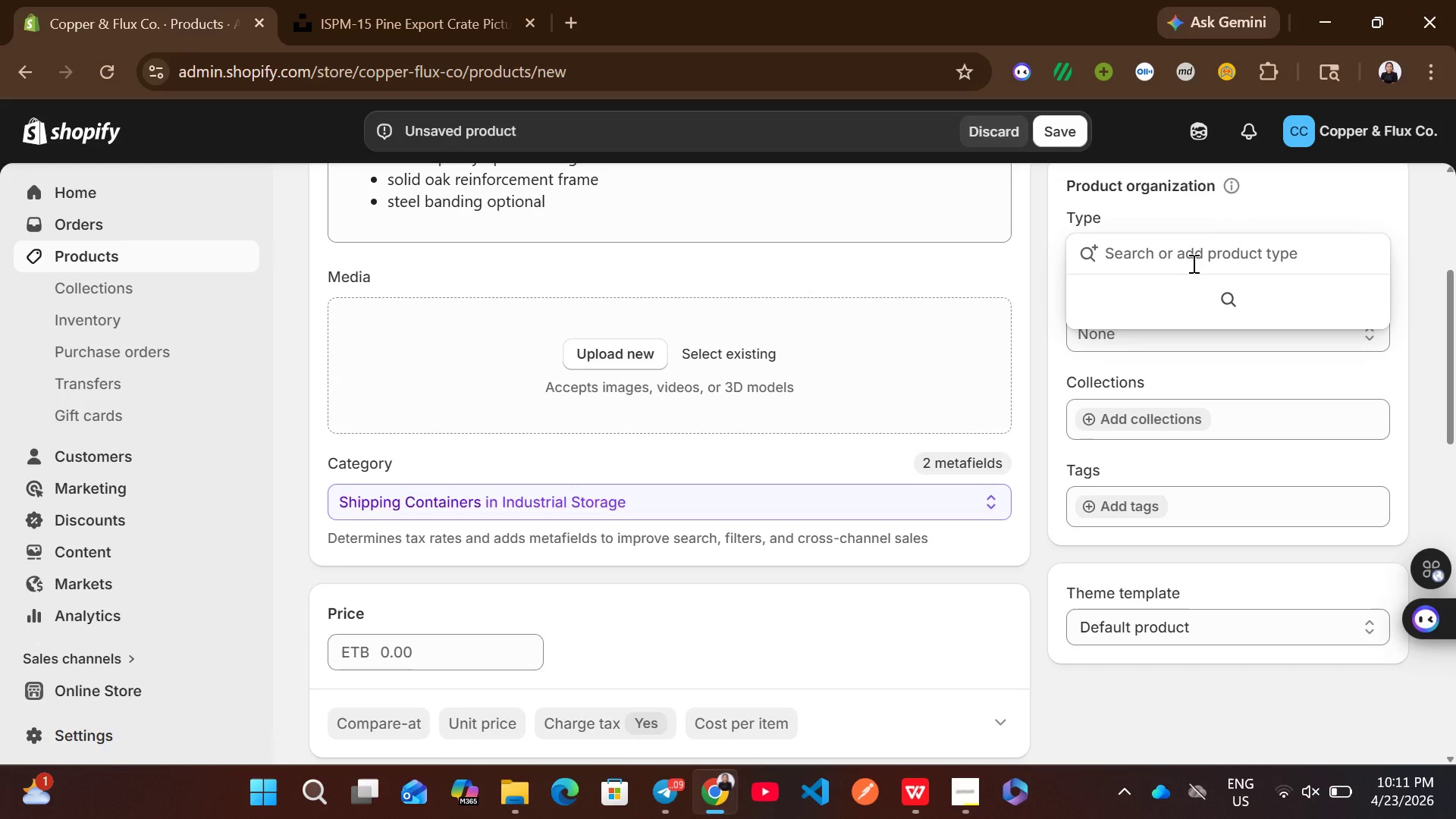 
type(shipping )
 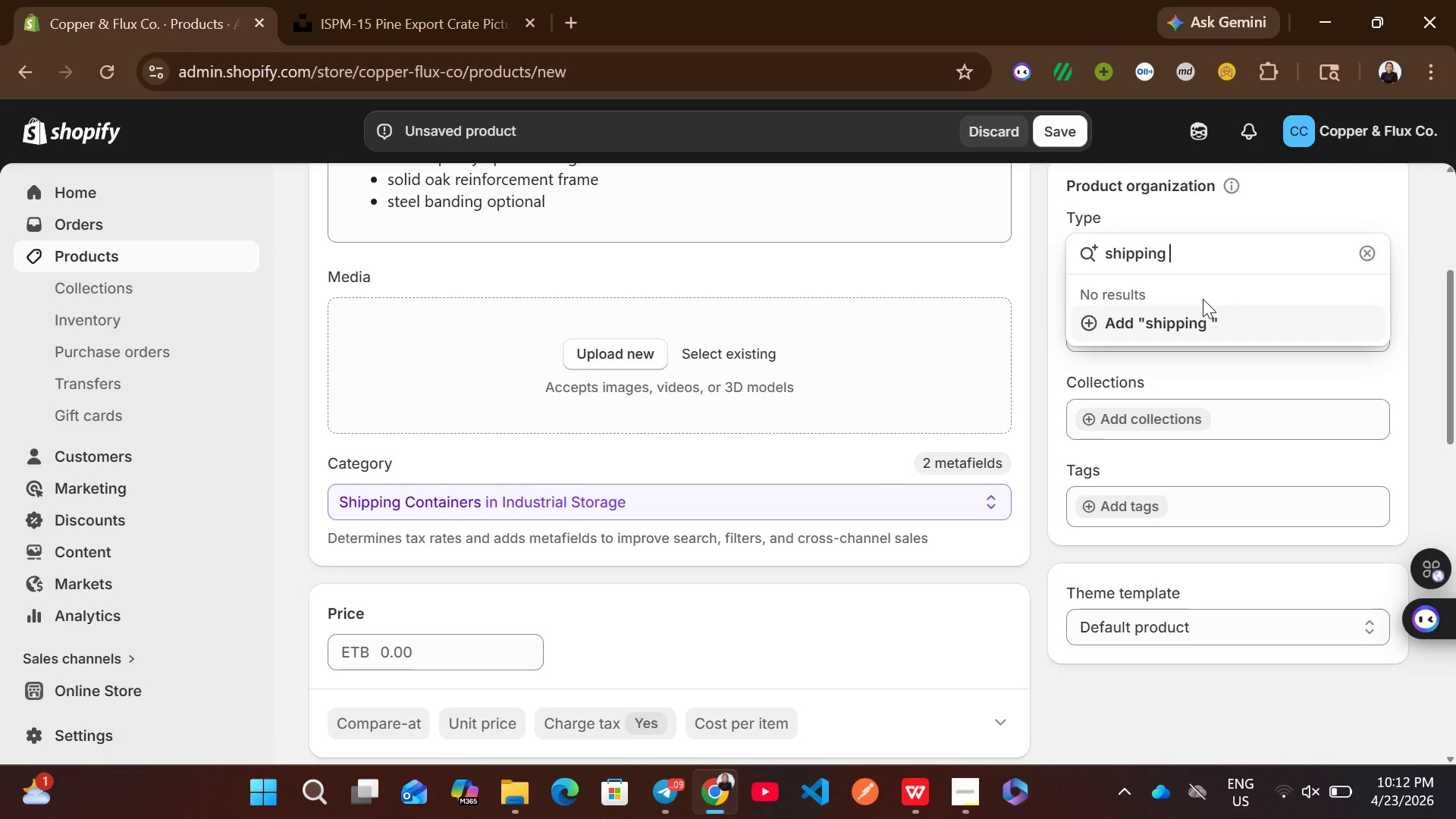 
type(f)
key(Backspace)
type(crate)
 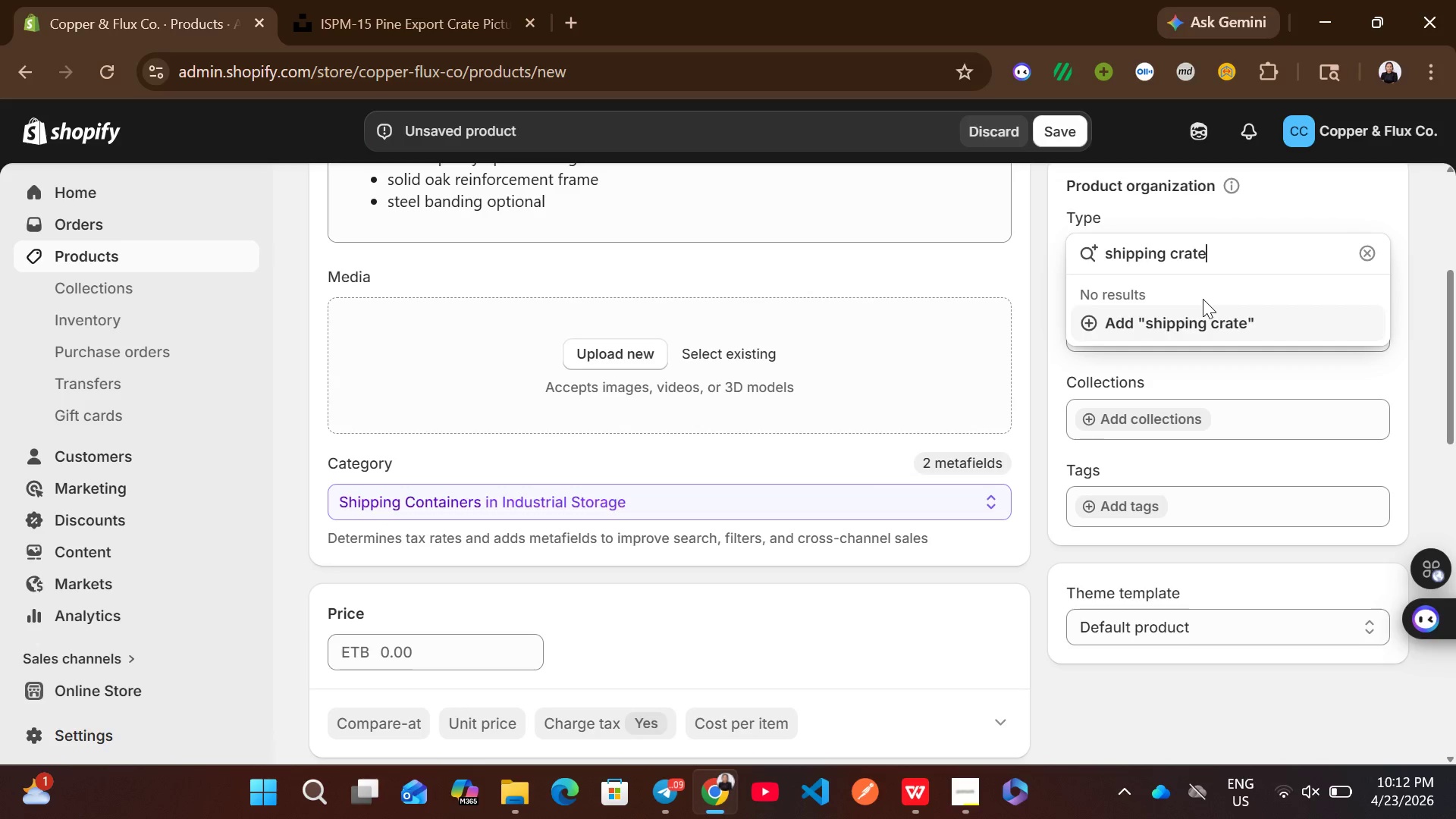 
wait(17.03)
 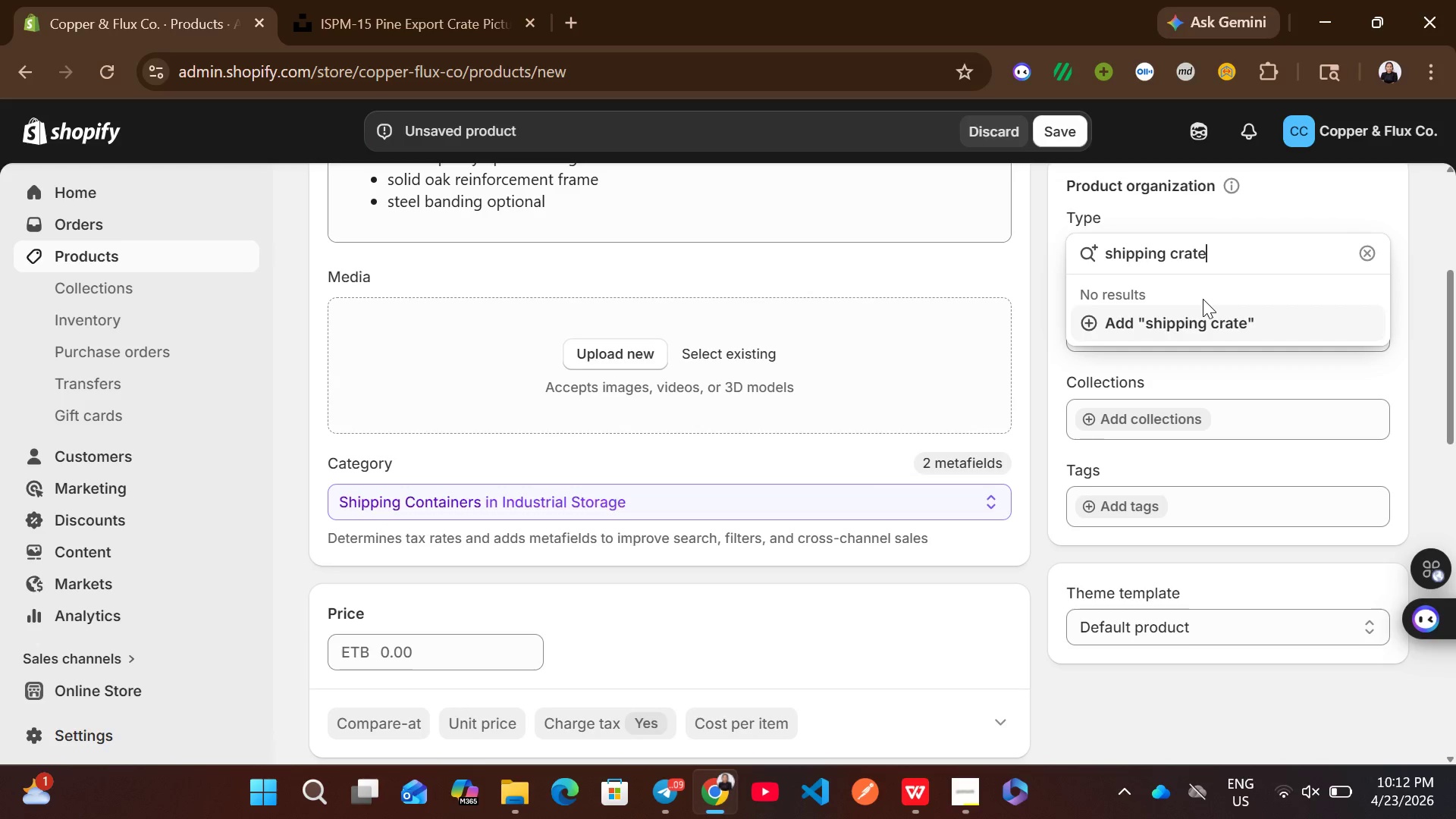 
left_click([1236, 327])
 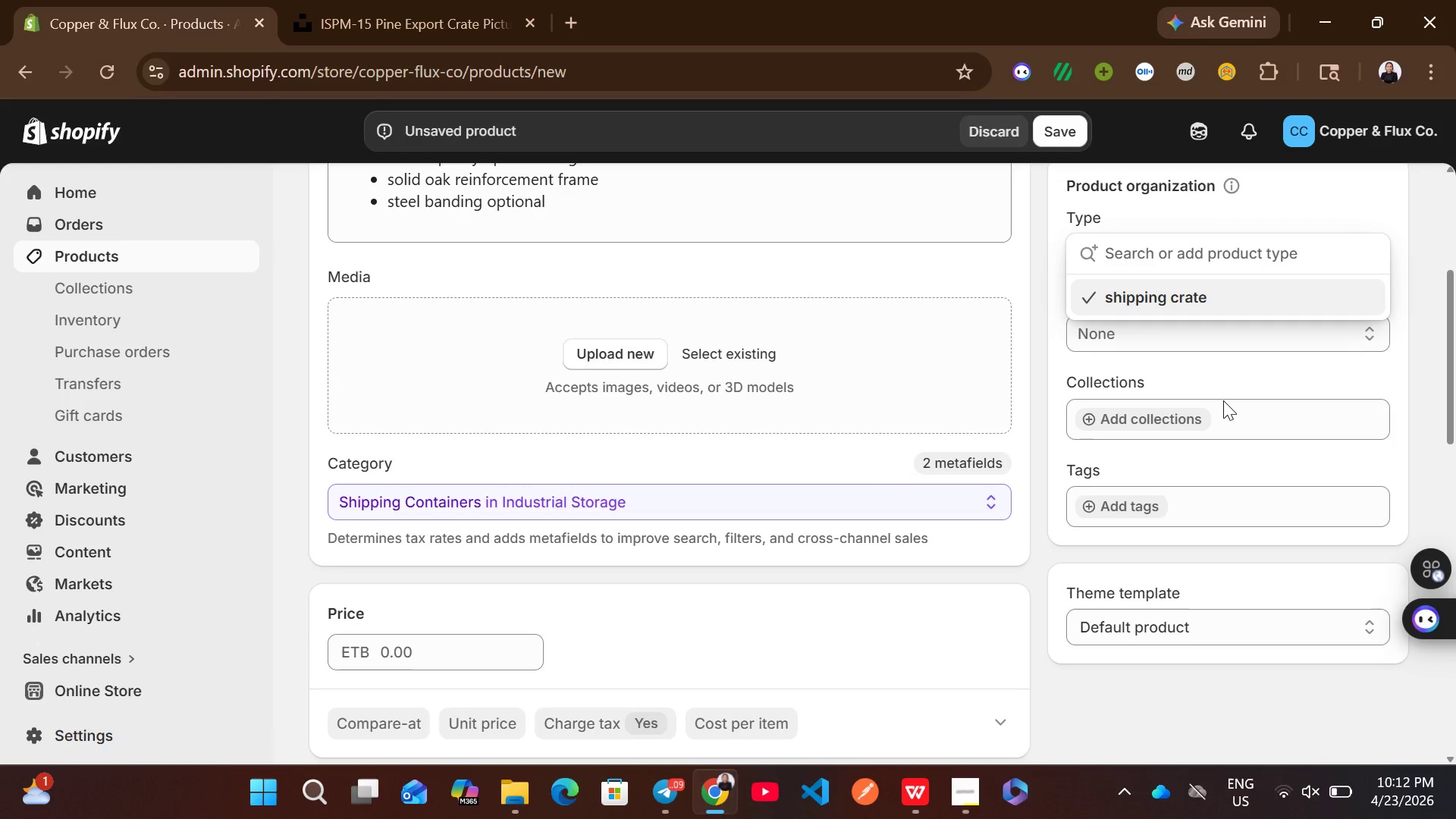 
left_click([1222, 401])
 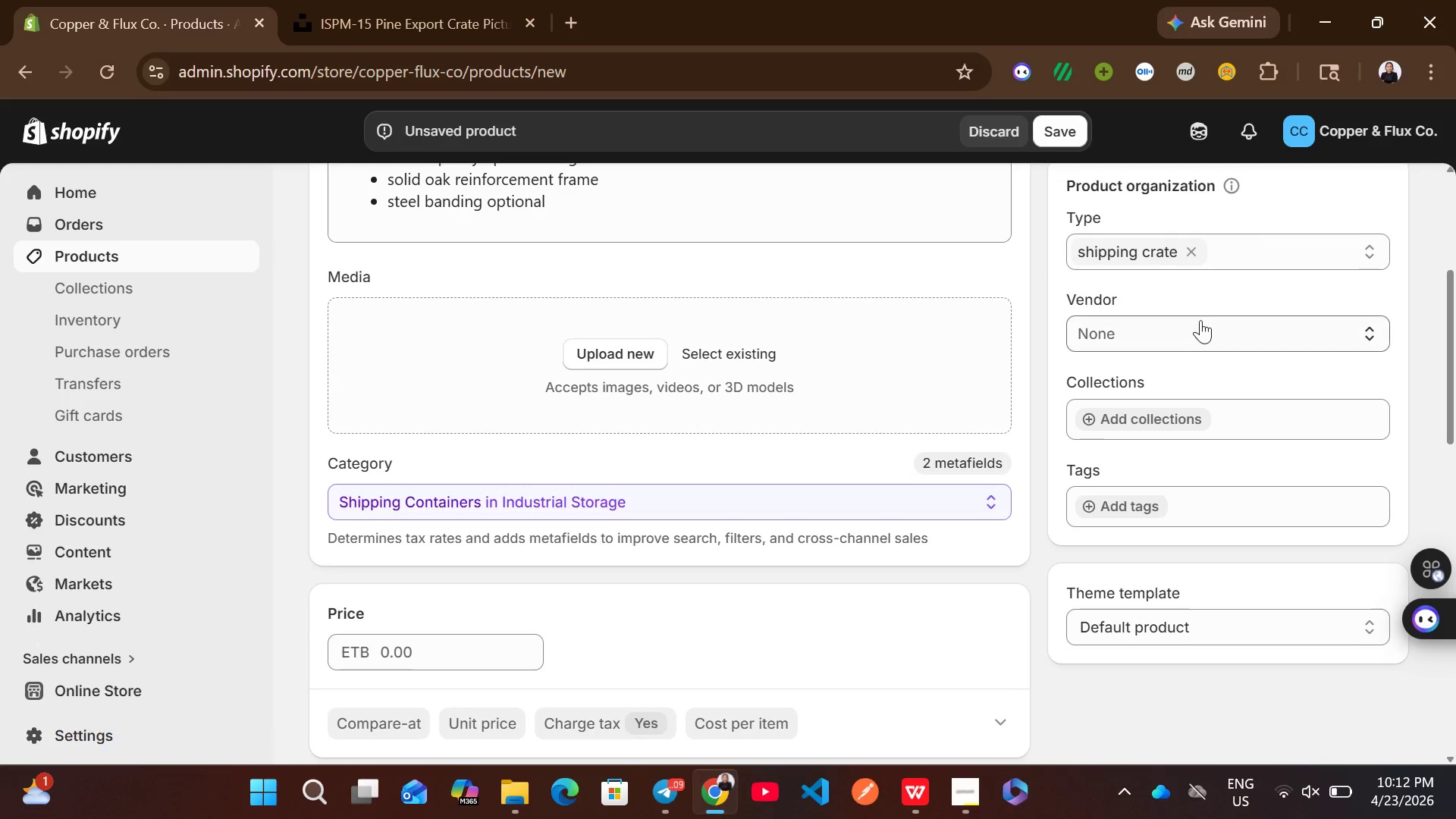 
left_click([1200, 320])
 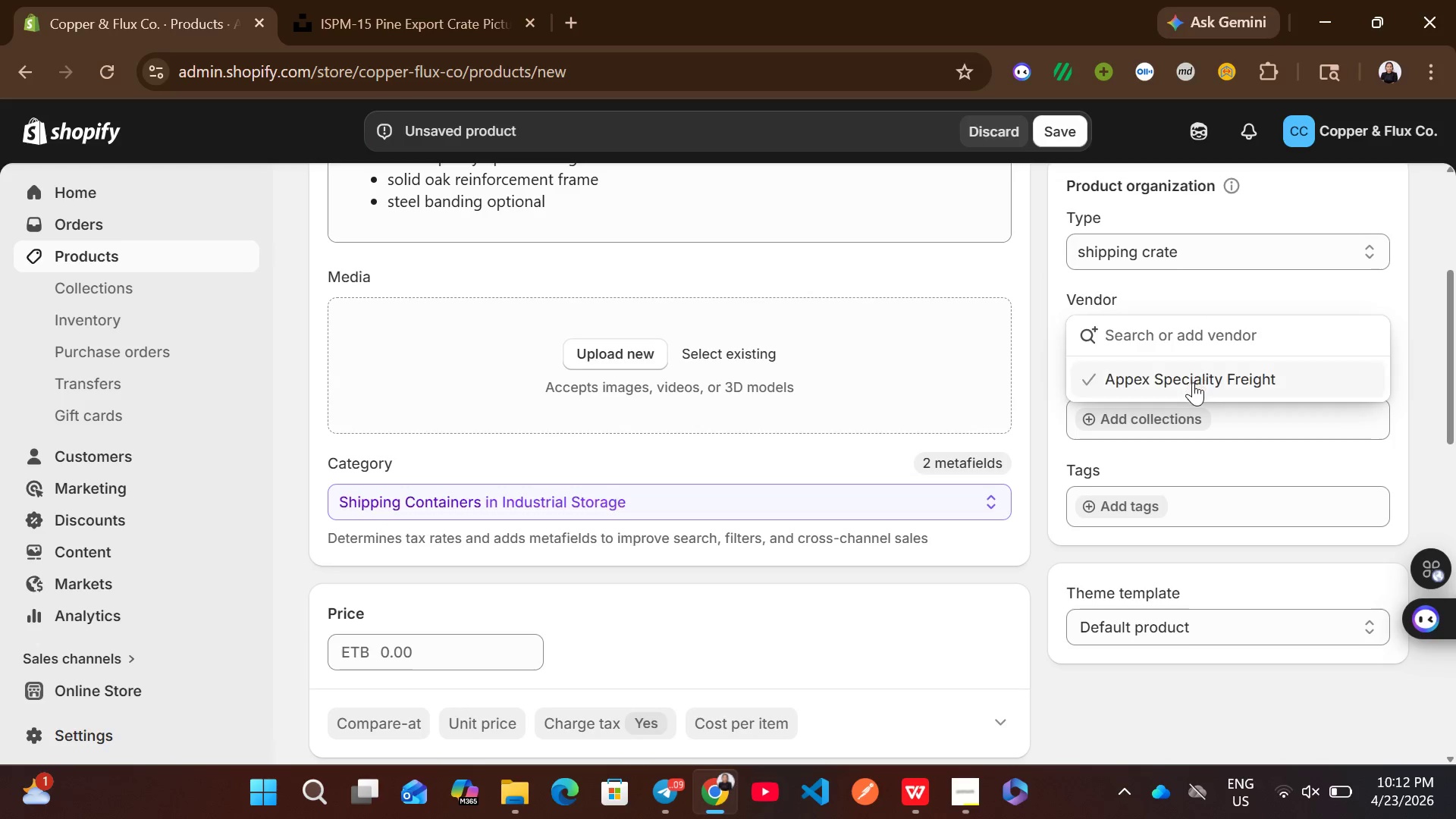 
left_click([1193, 382])
 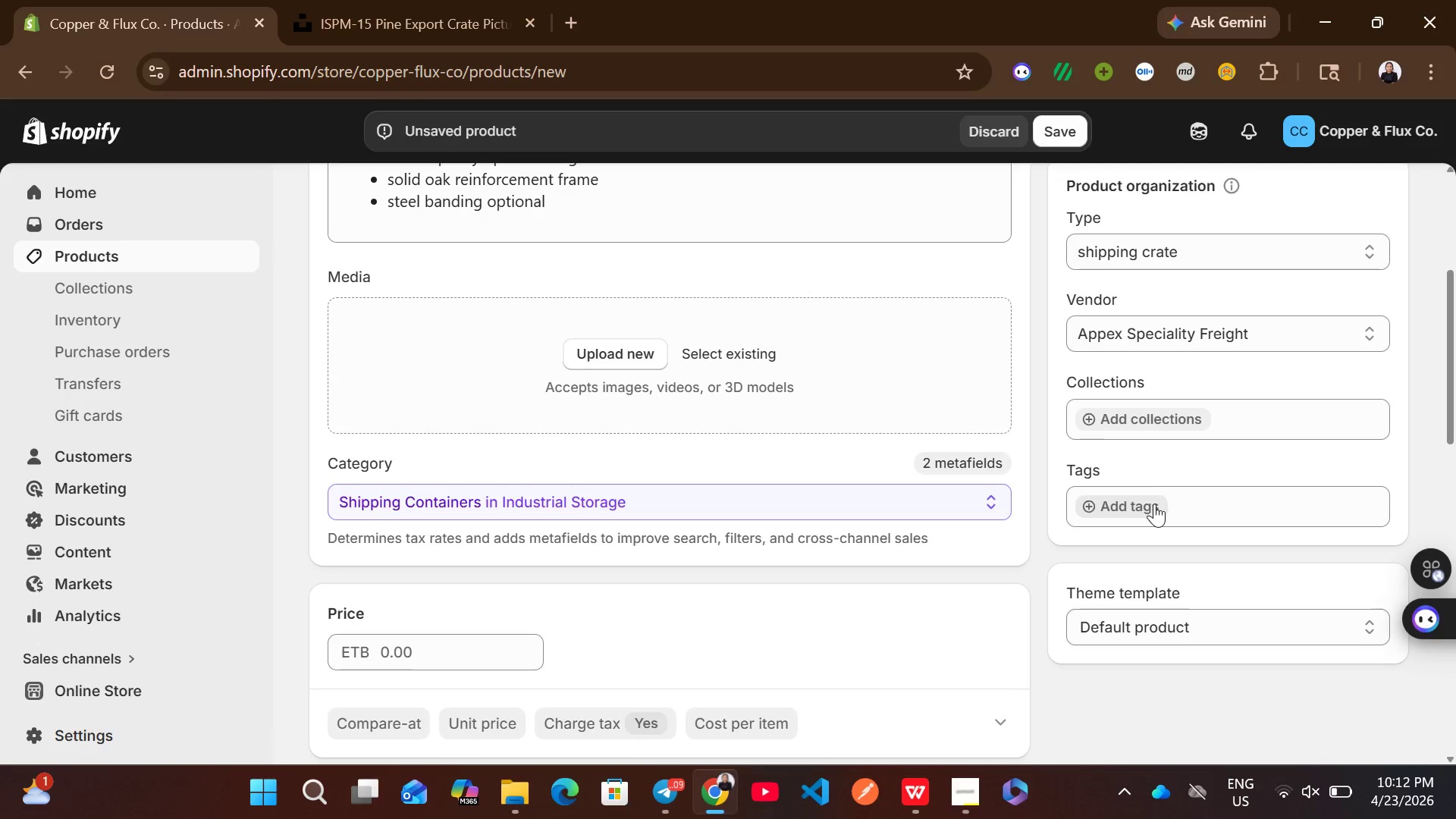 
left_click([1166, 503])
 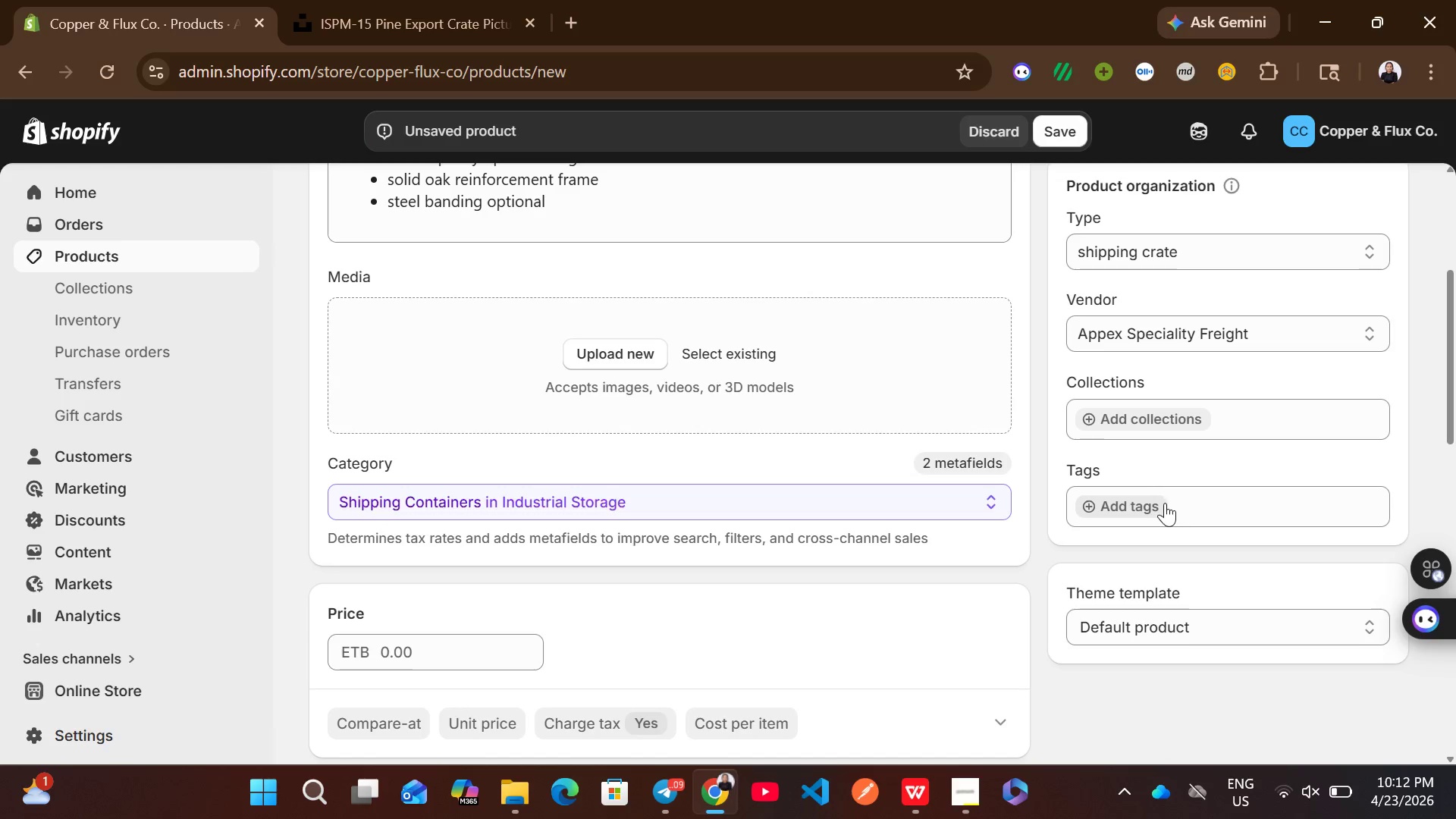 
left_click([1144, 503])
 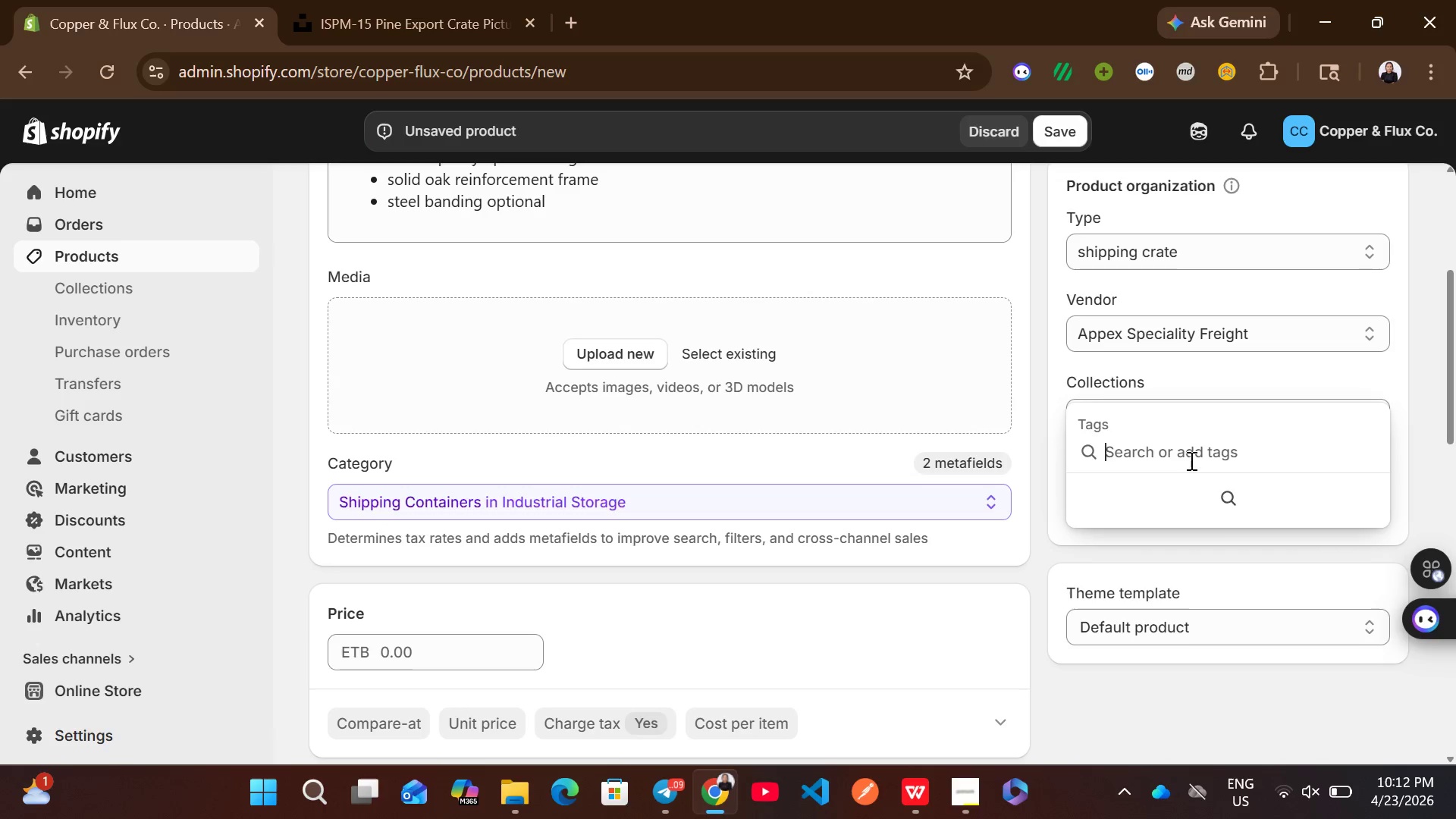 
wait(17.25)
 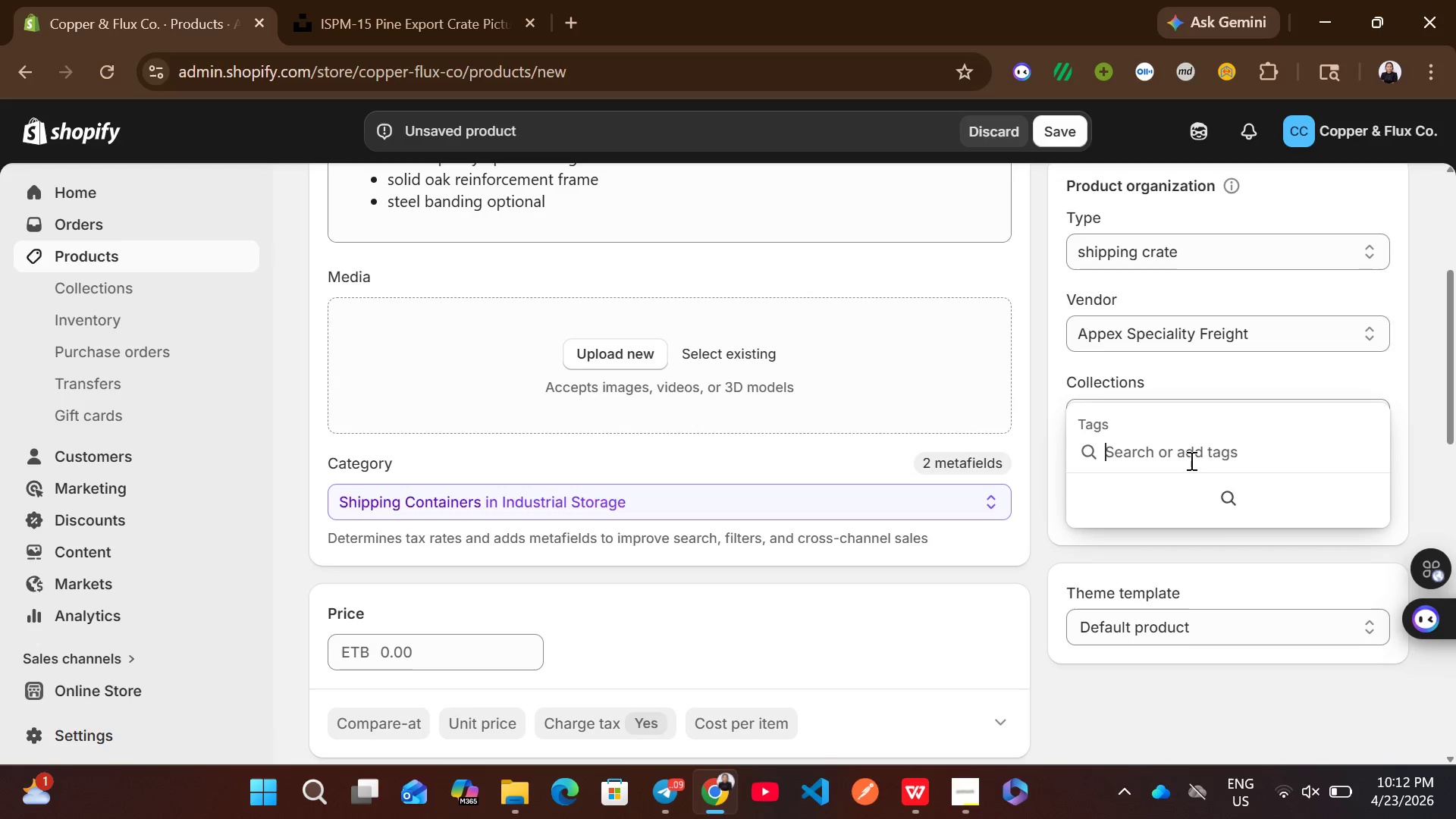 
type(oack crate)
 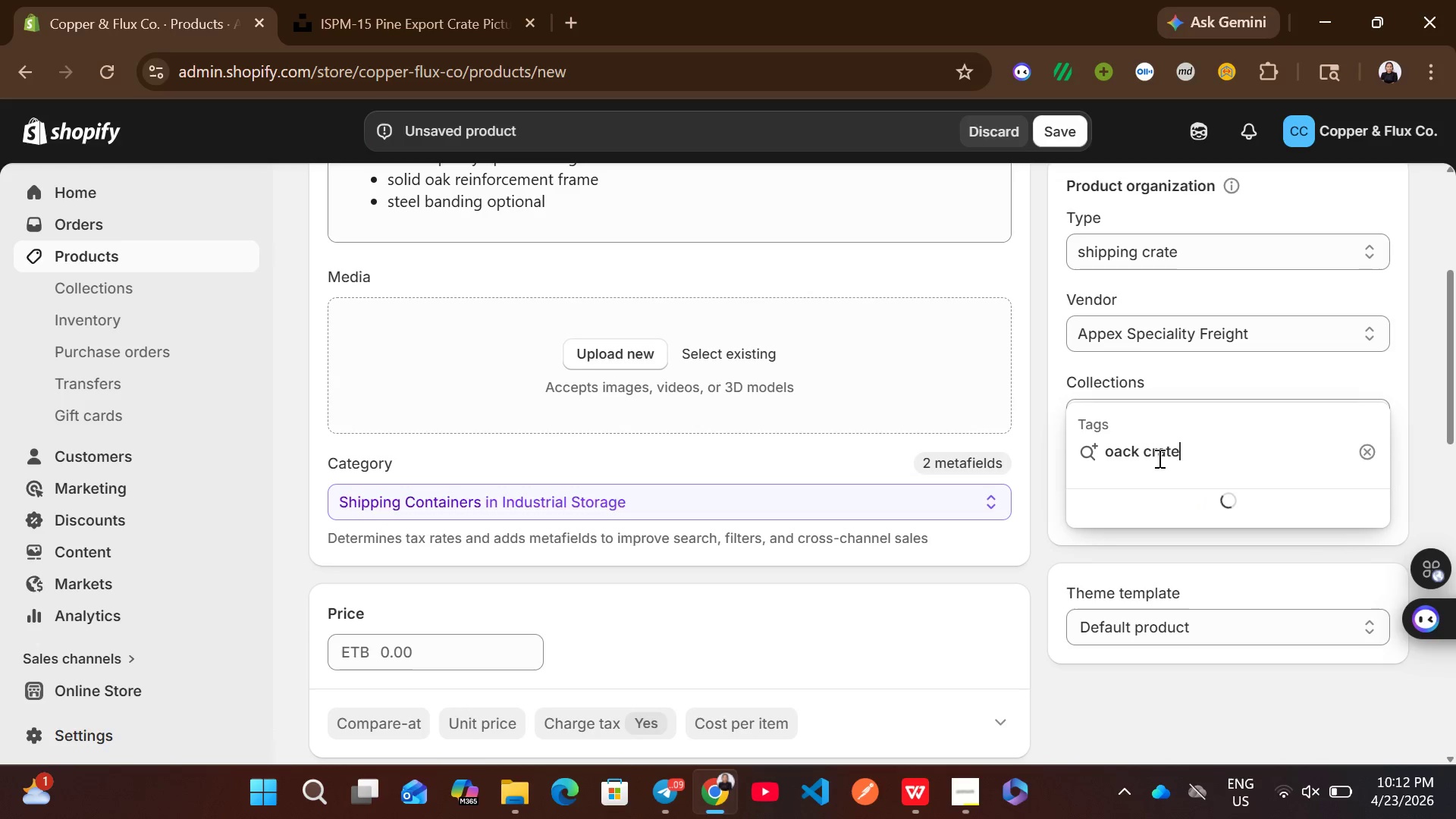 
left_click([1170, 451])
 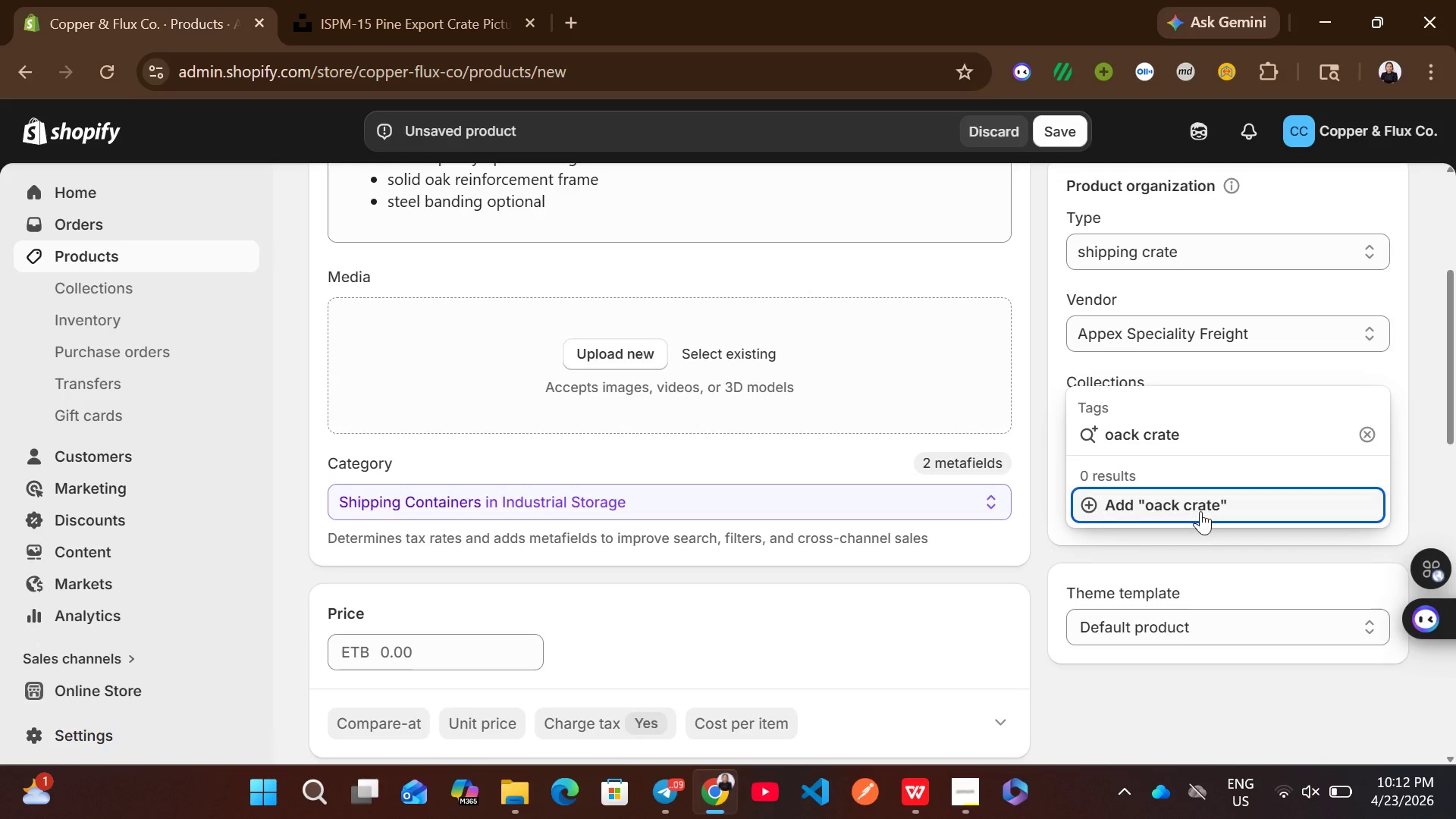 
left_click([1201, 507])
 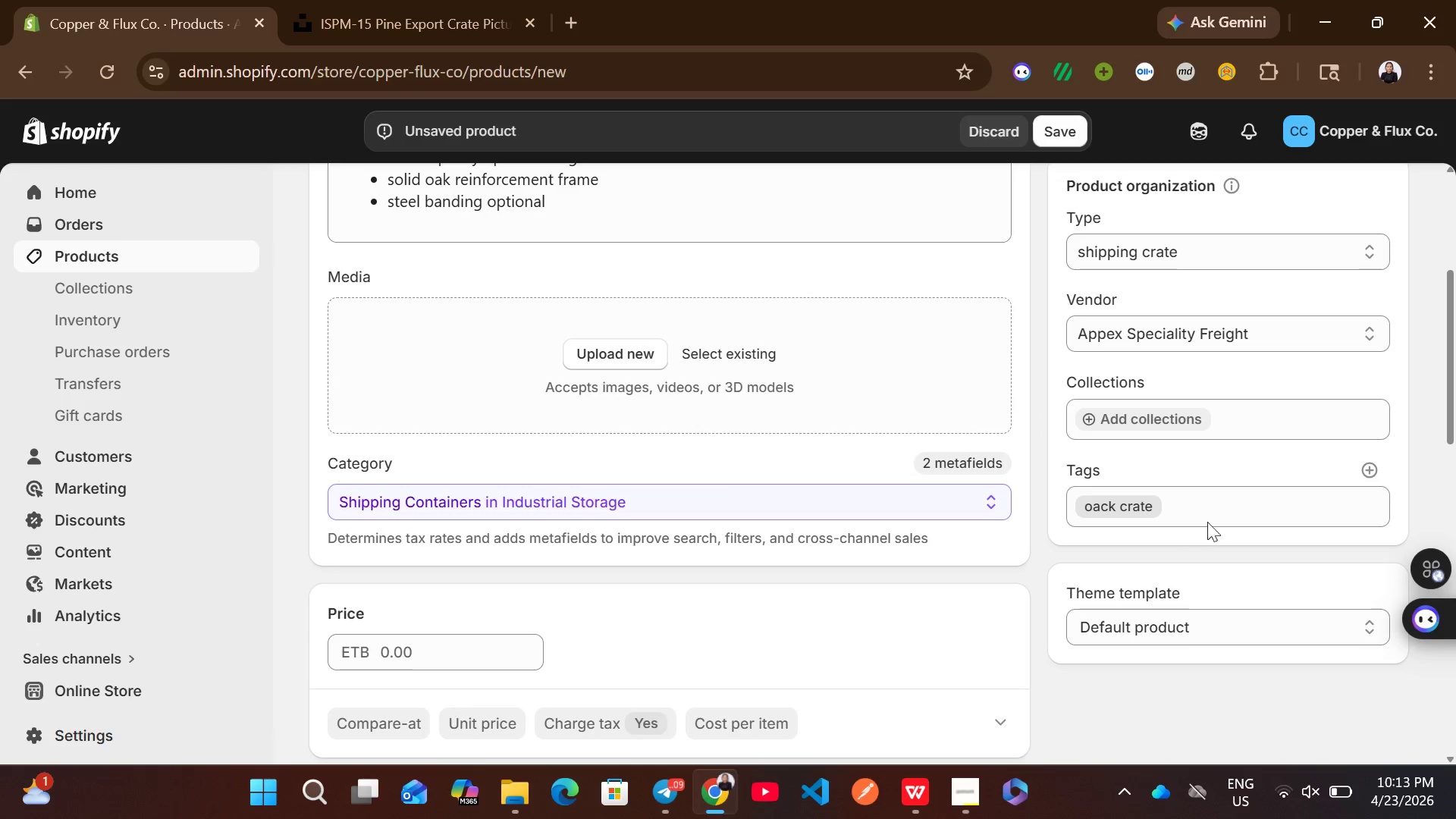 
left_click([1367, 469])
 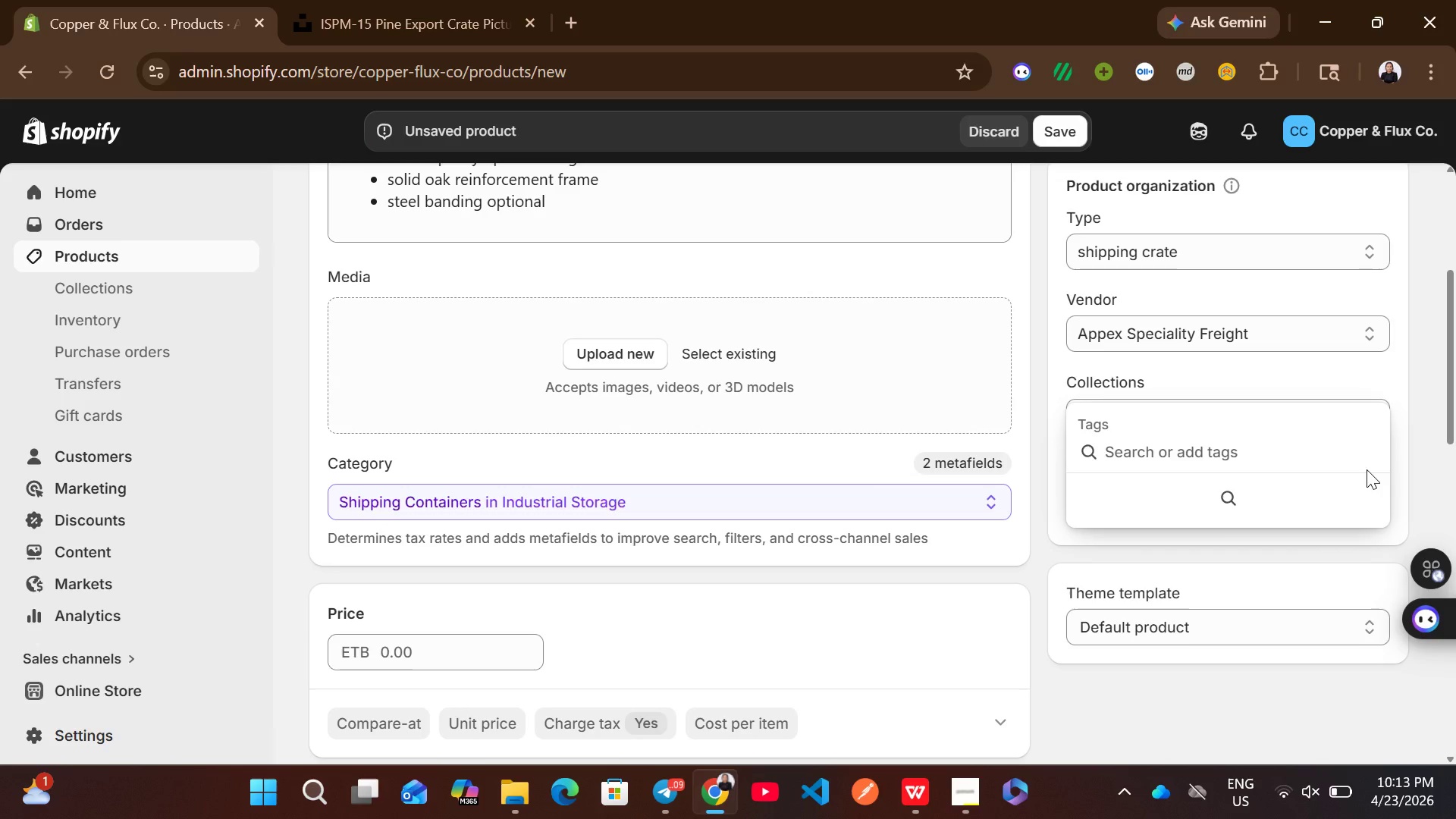 
type(heavy-duty freight)
 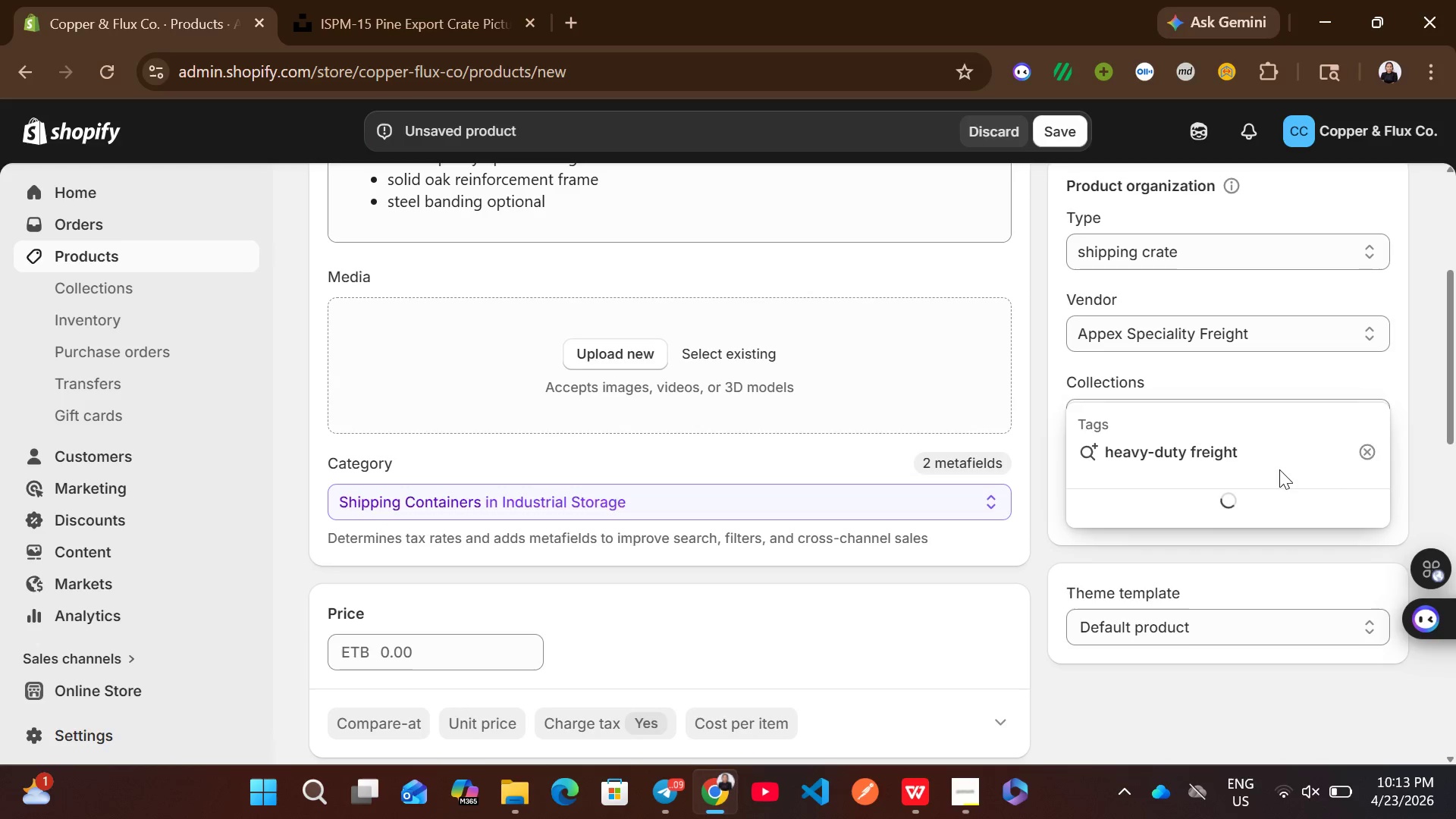 
wait(5.09)
 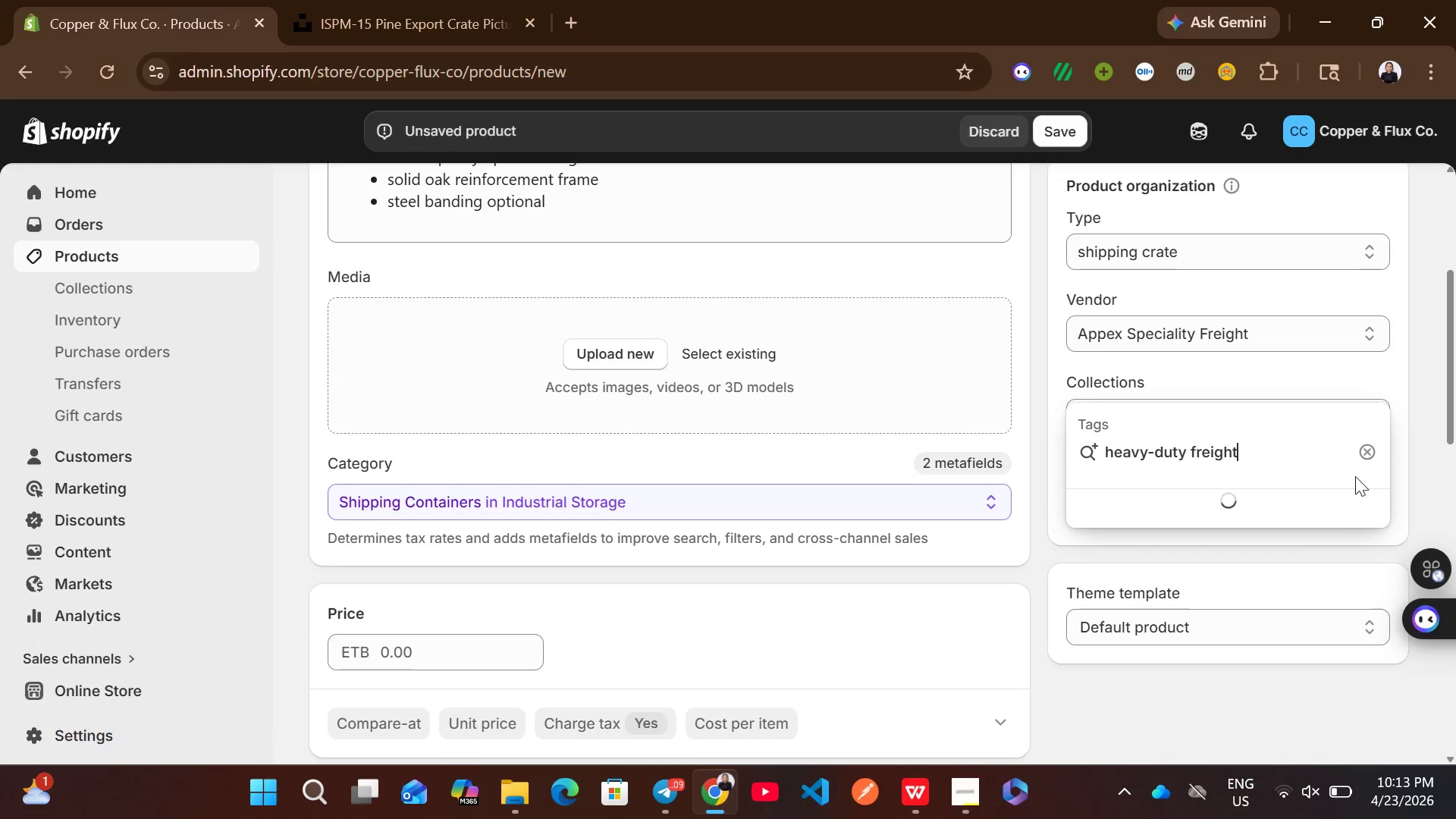 
left_click([1210, 509])
 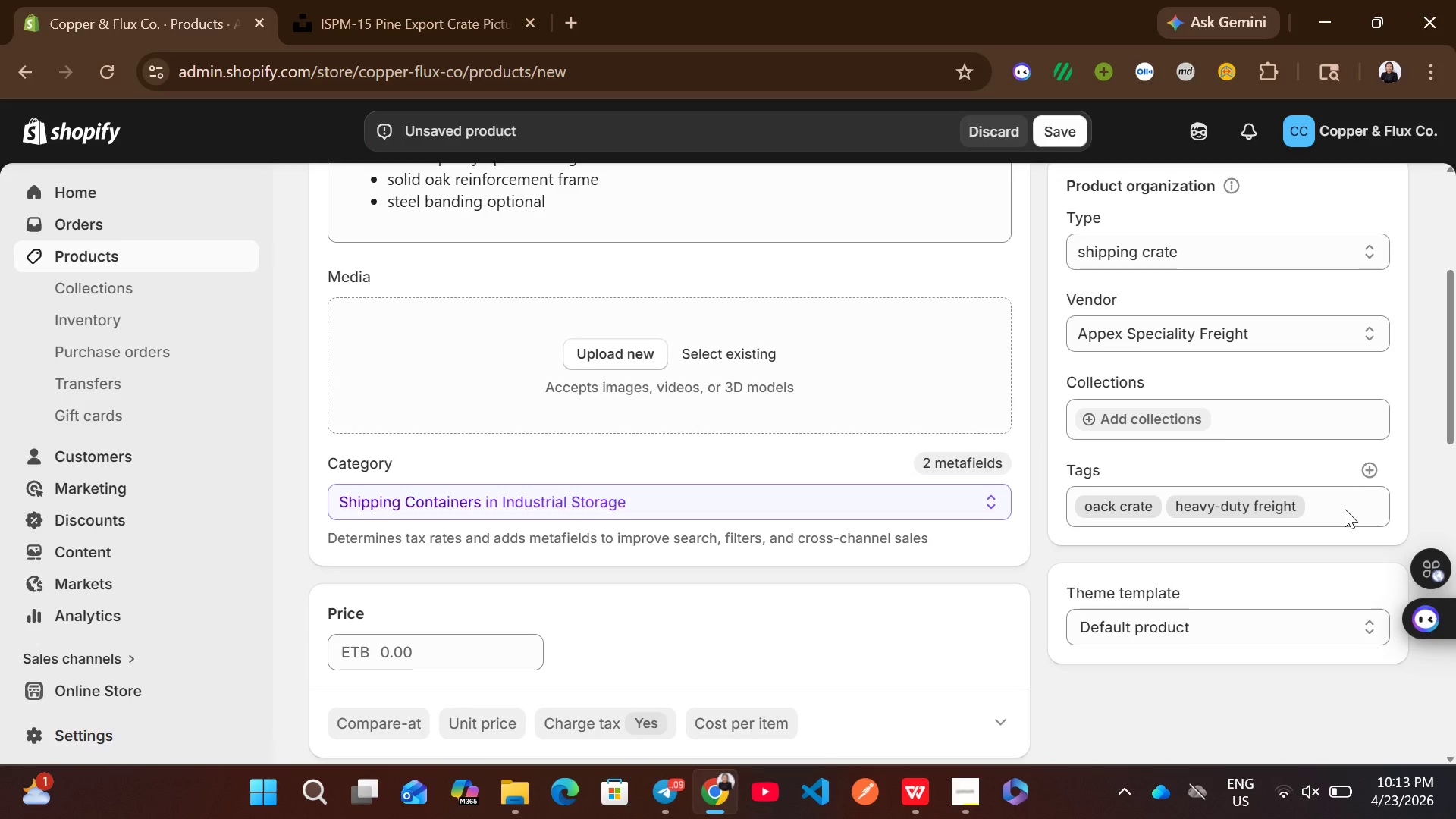 
left_click([1374, 463])
 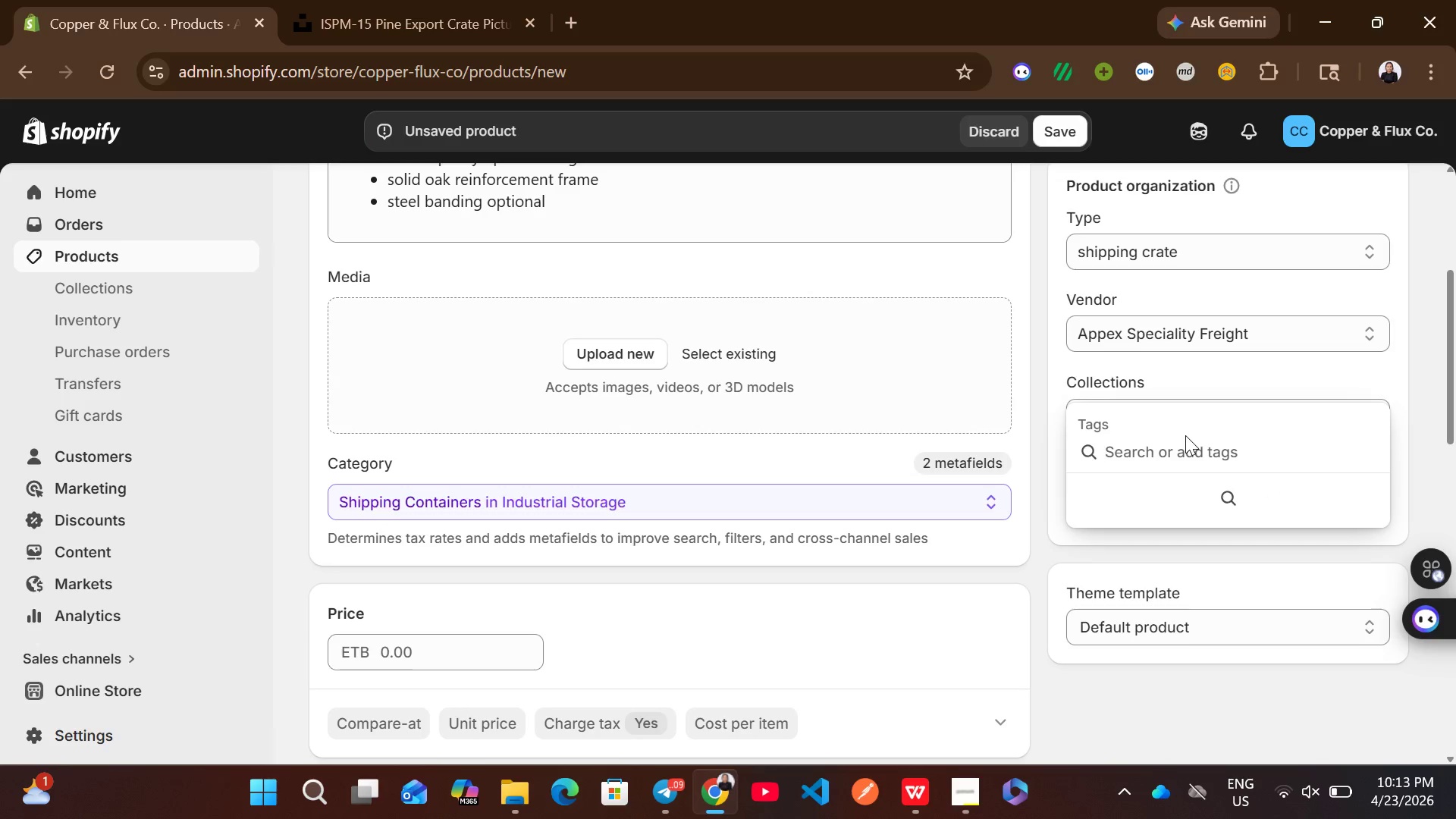 
type(custom packaging)
 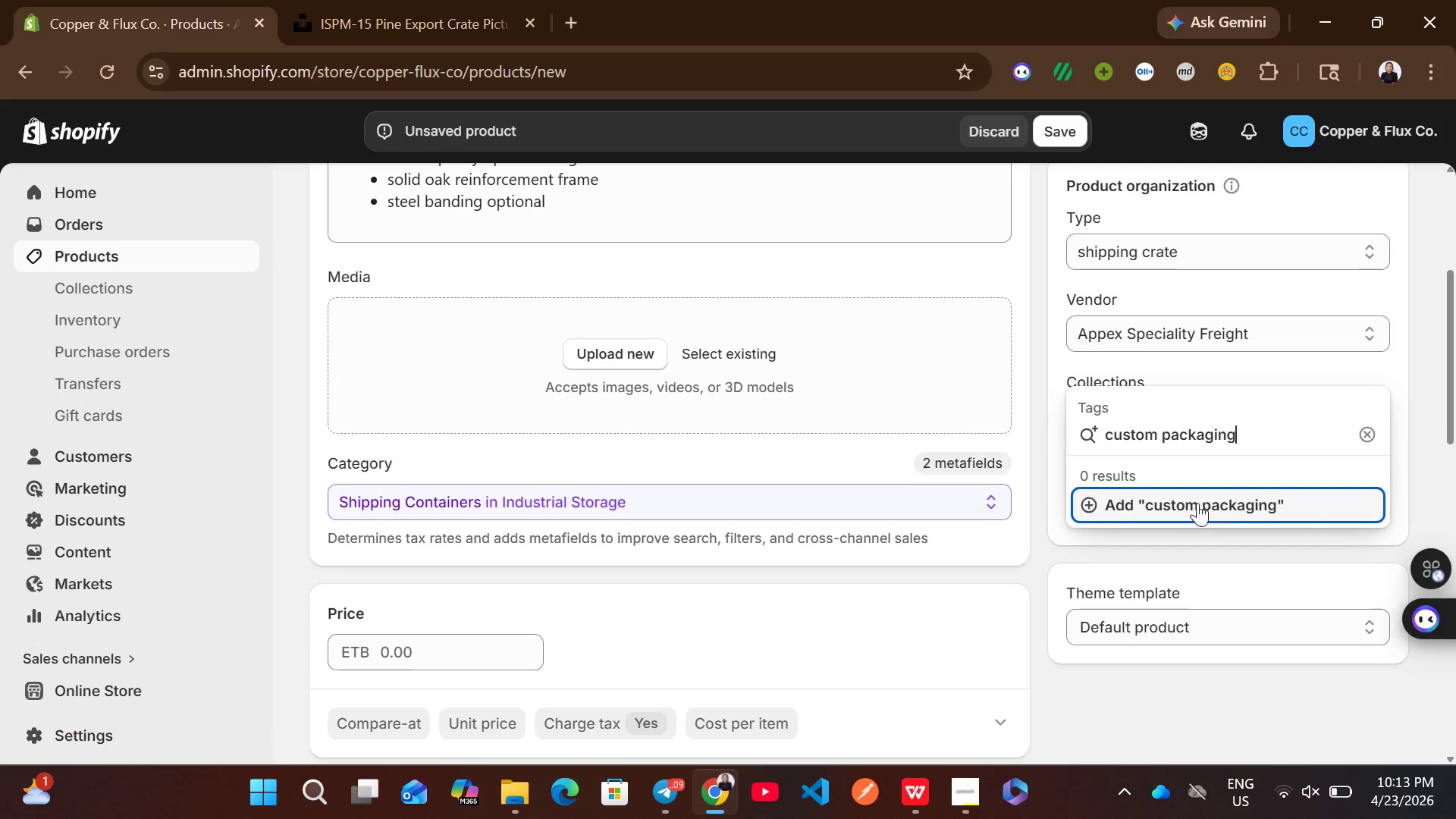 
left_click([1197, 507])
 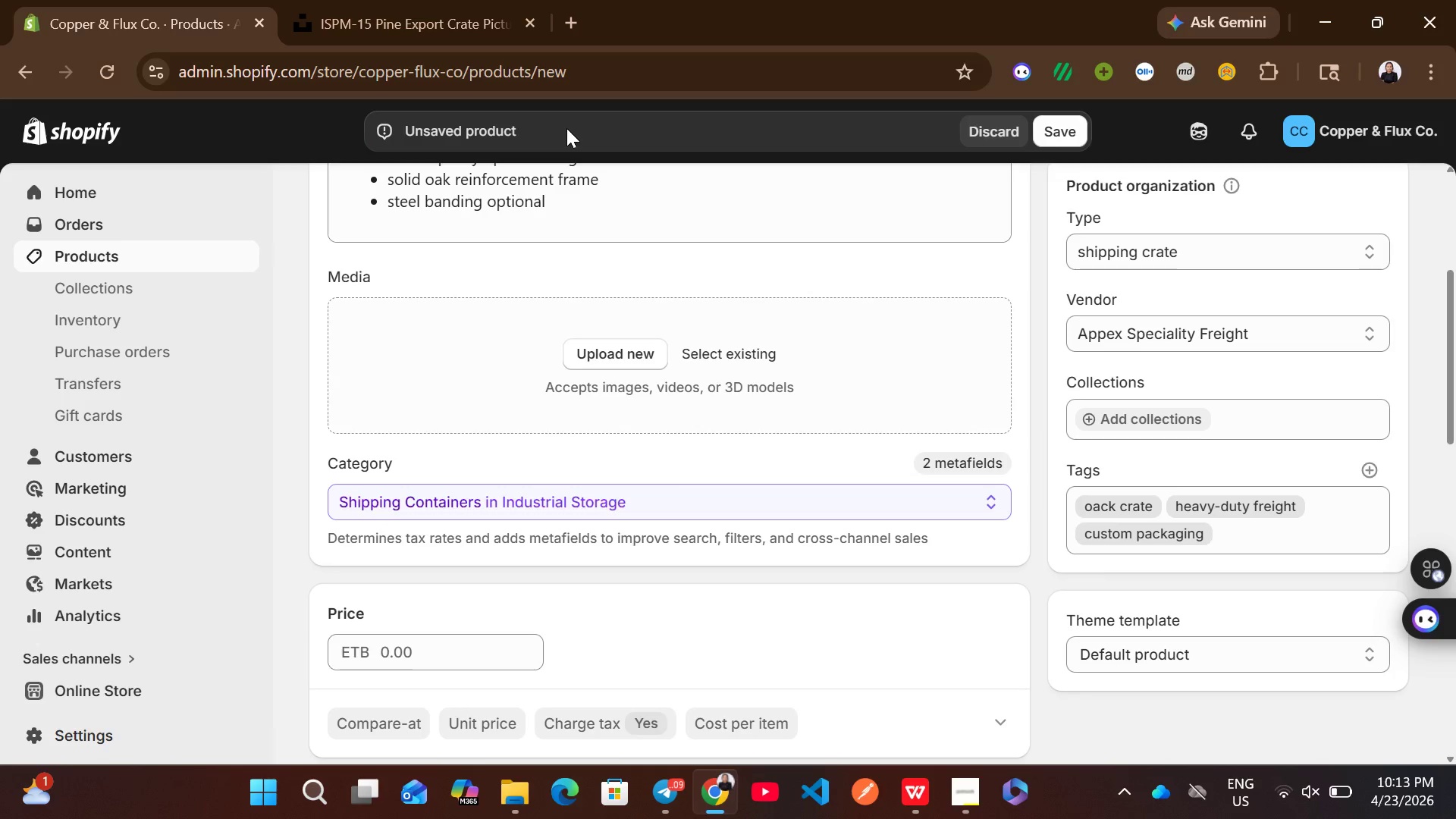 
left_click([330, 0])
 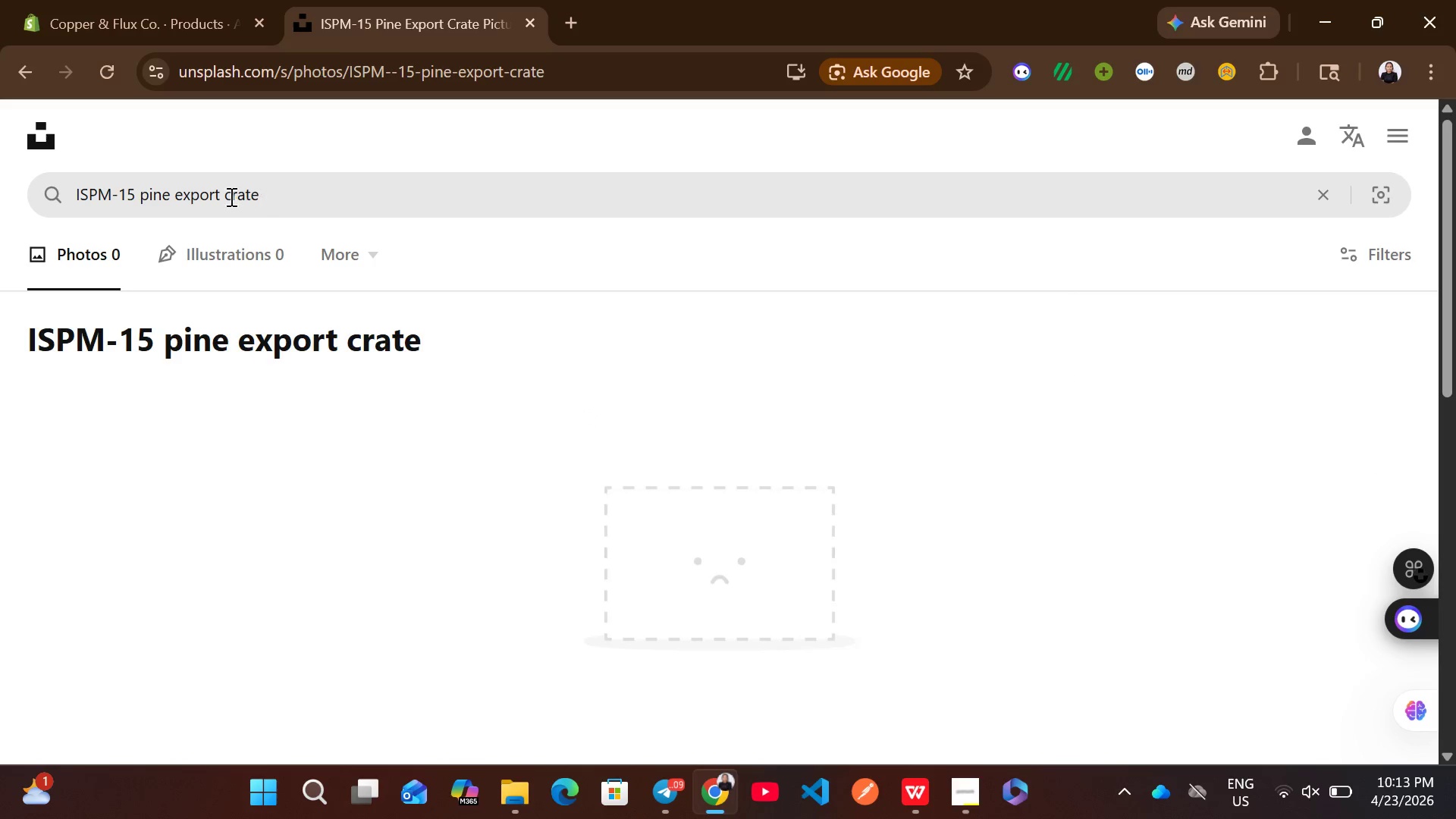 
left_click_drag(start_coordinate=[225, 196], to_coordinate=[35, 193])
 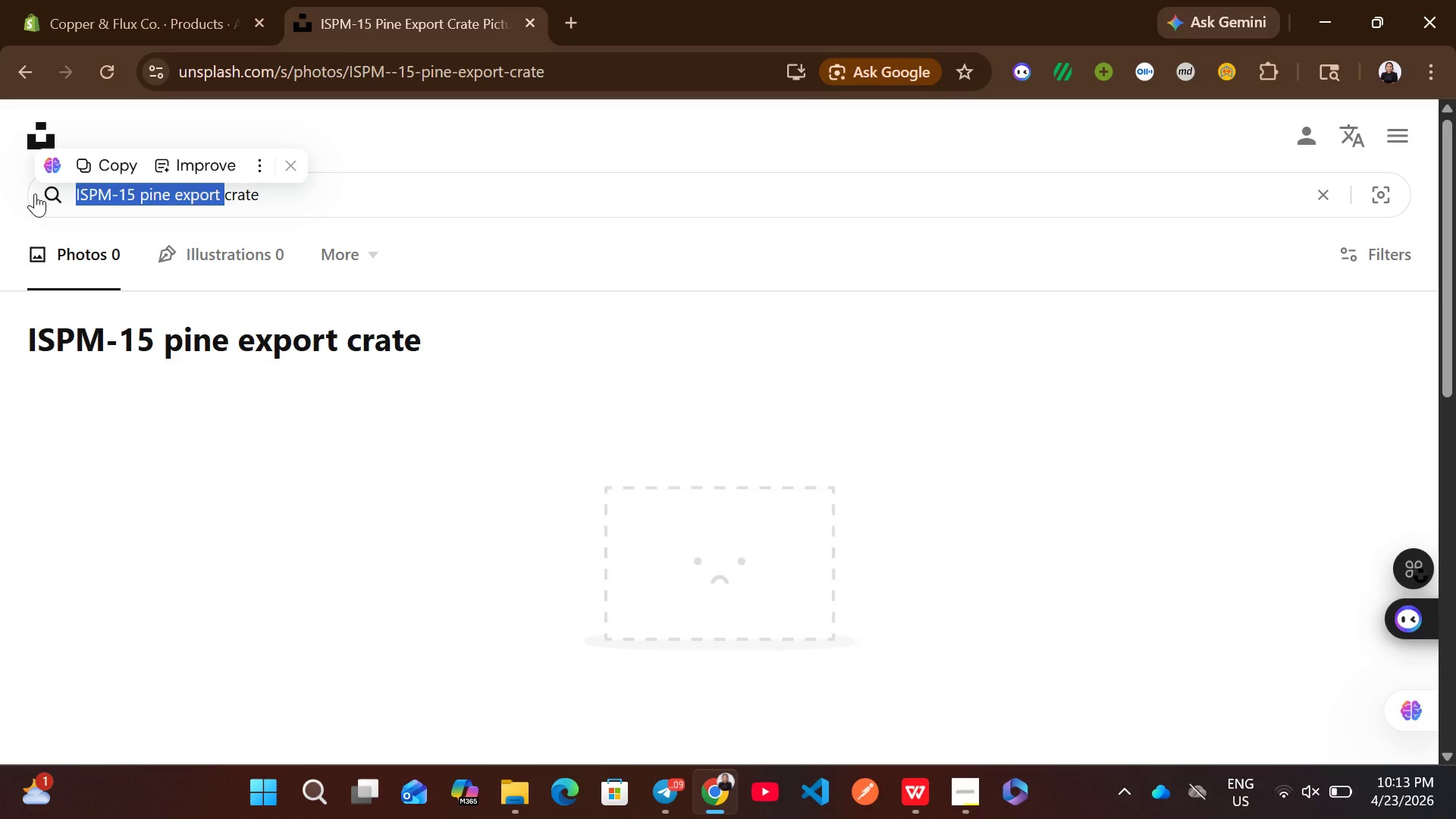 
key(Backspace)
 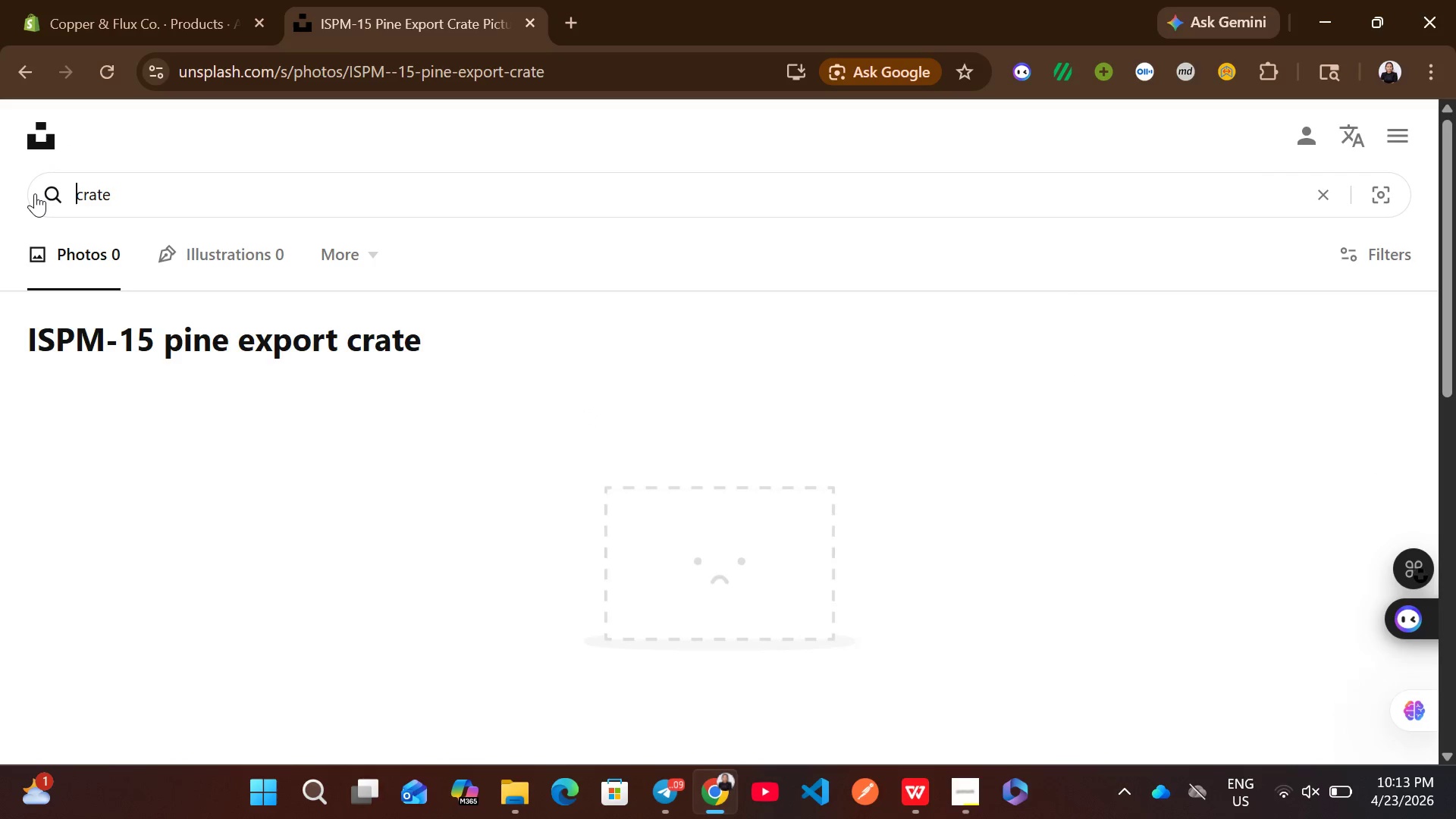 
key(Enter)
 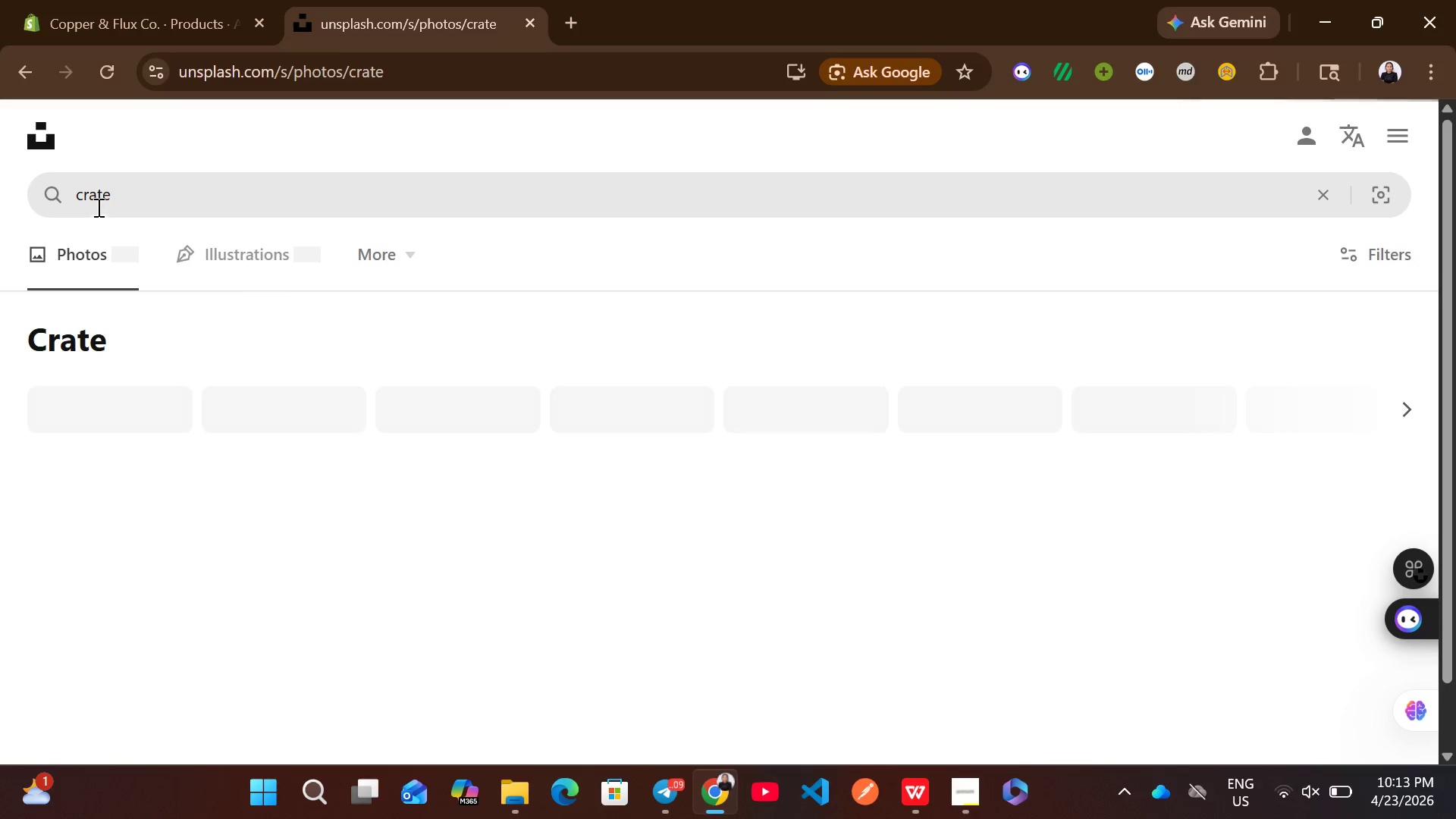 
left_click([77, 199])
 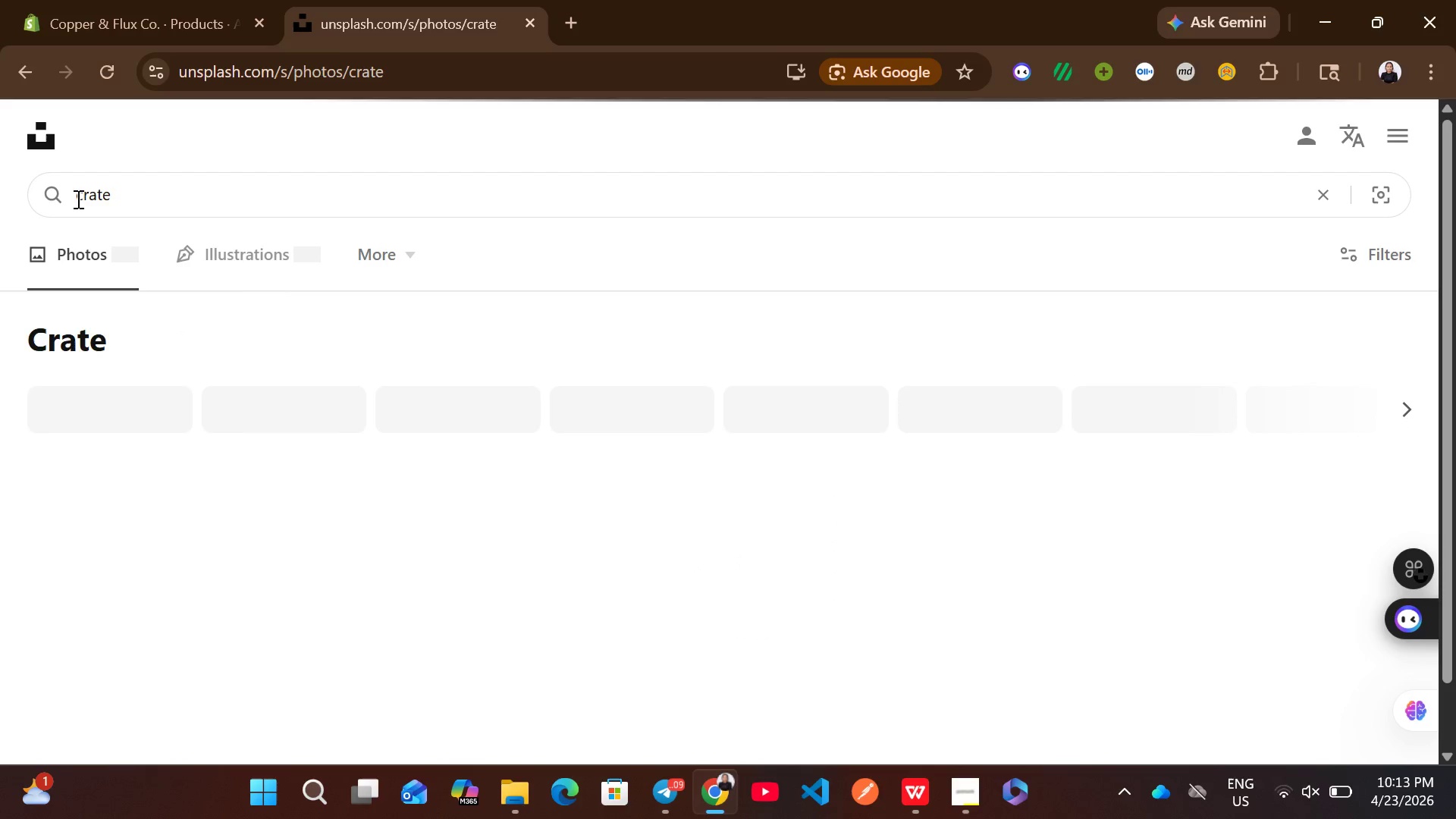 
type(pine )
 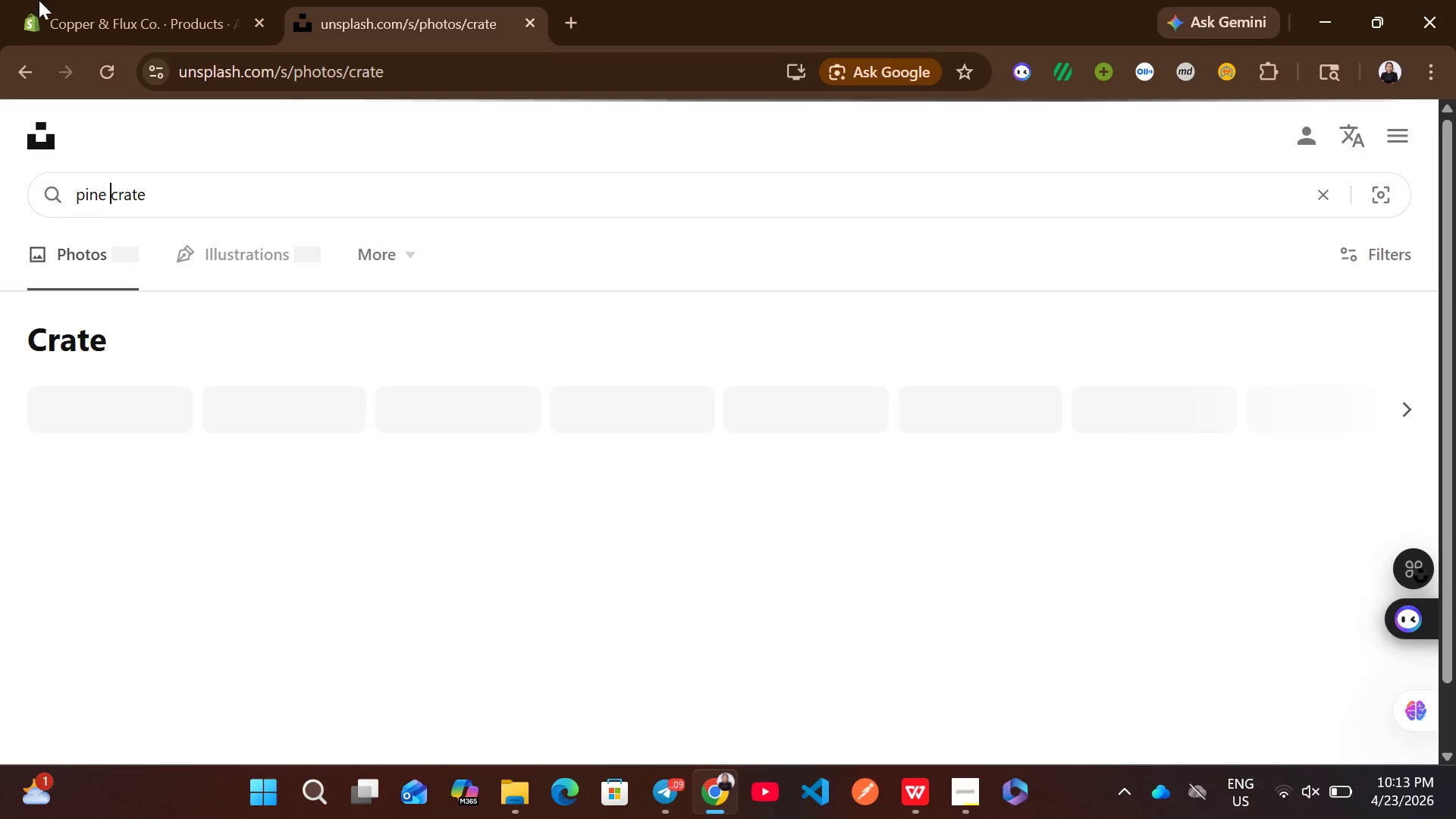 
left_click([183, 0])
 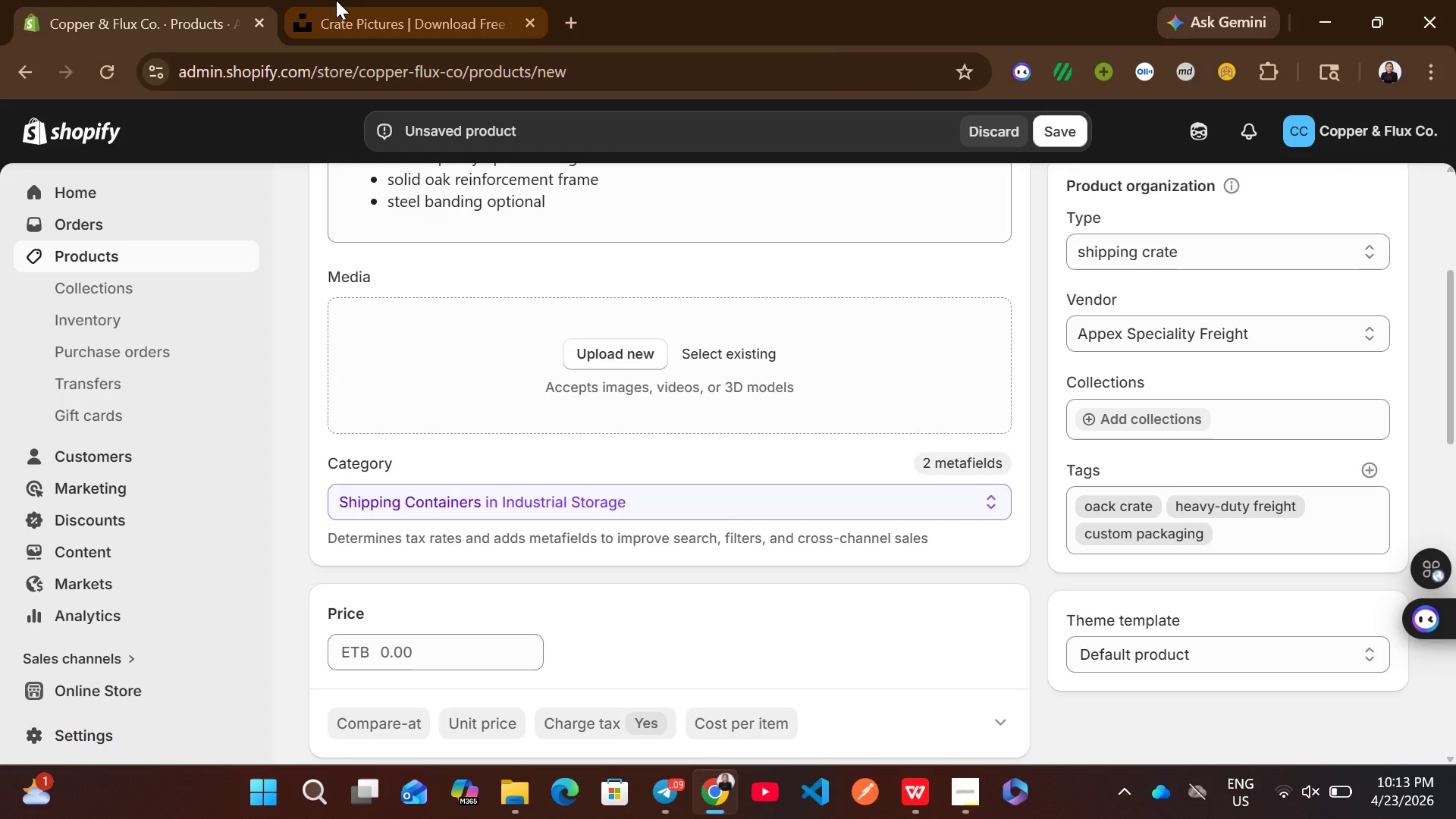 
left_click([336, 0])
 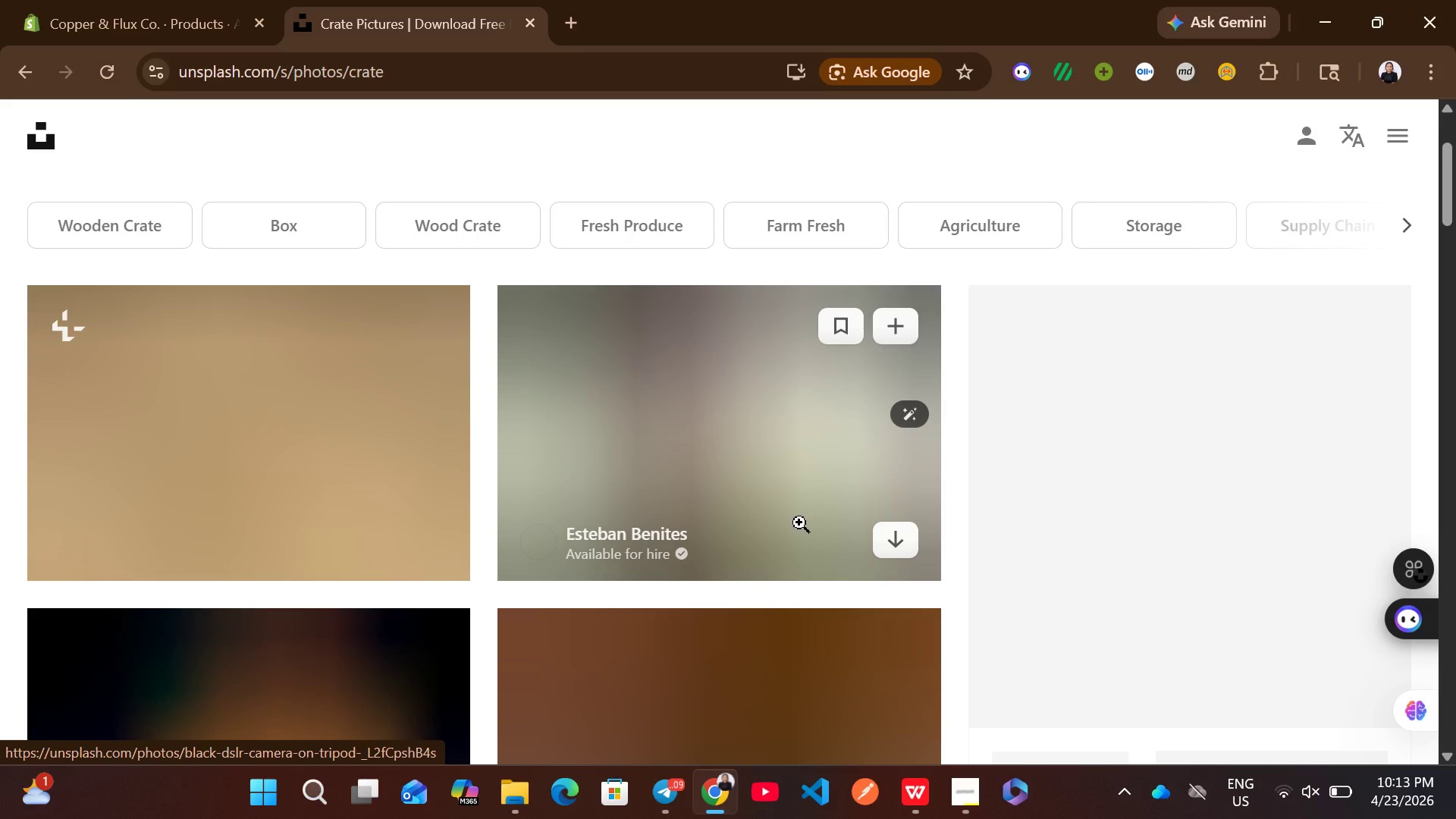 
left_click_drag(start_coordinate=[799, 522], to_coordinate=[513, 307])
 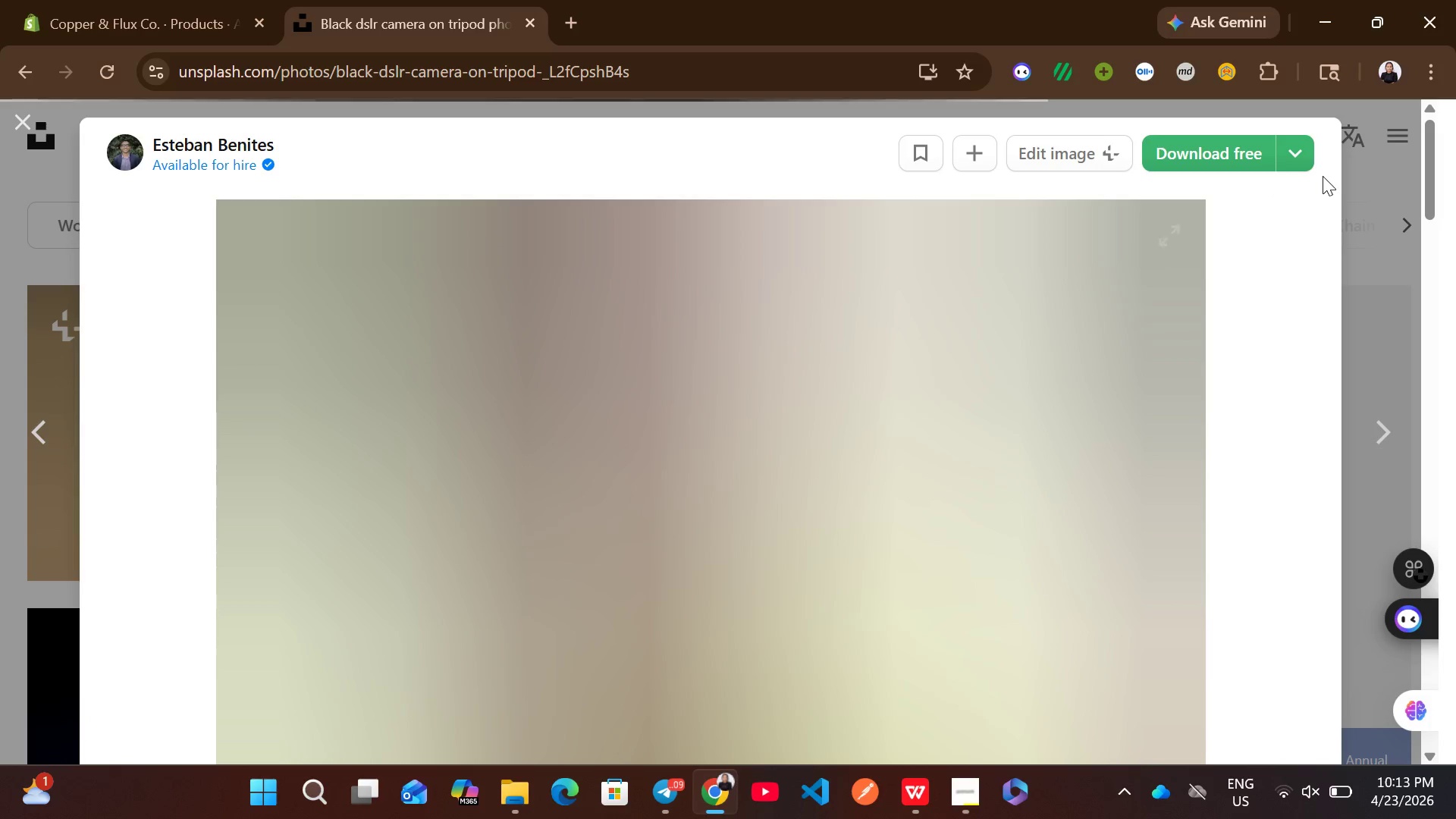 
left_click([1385, 199])
 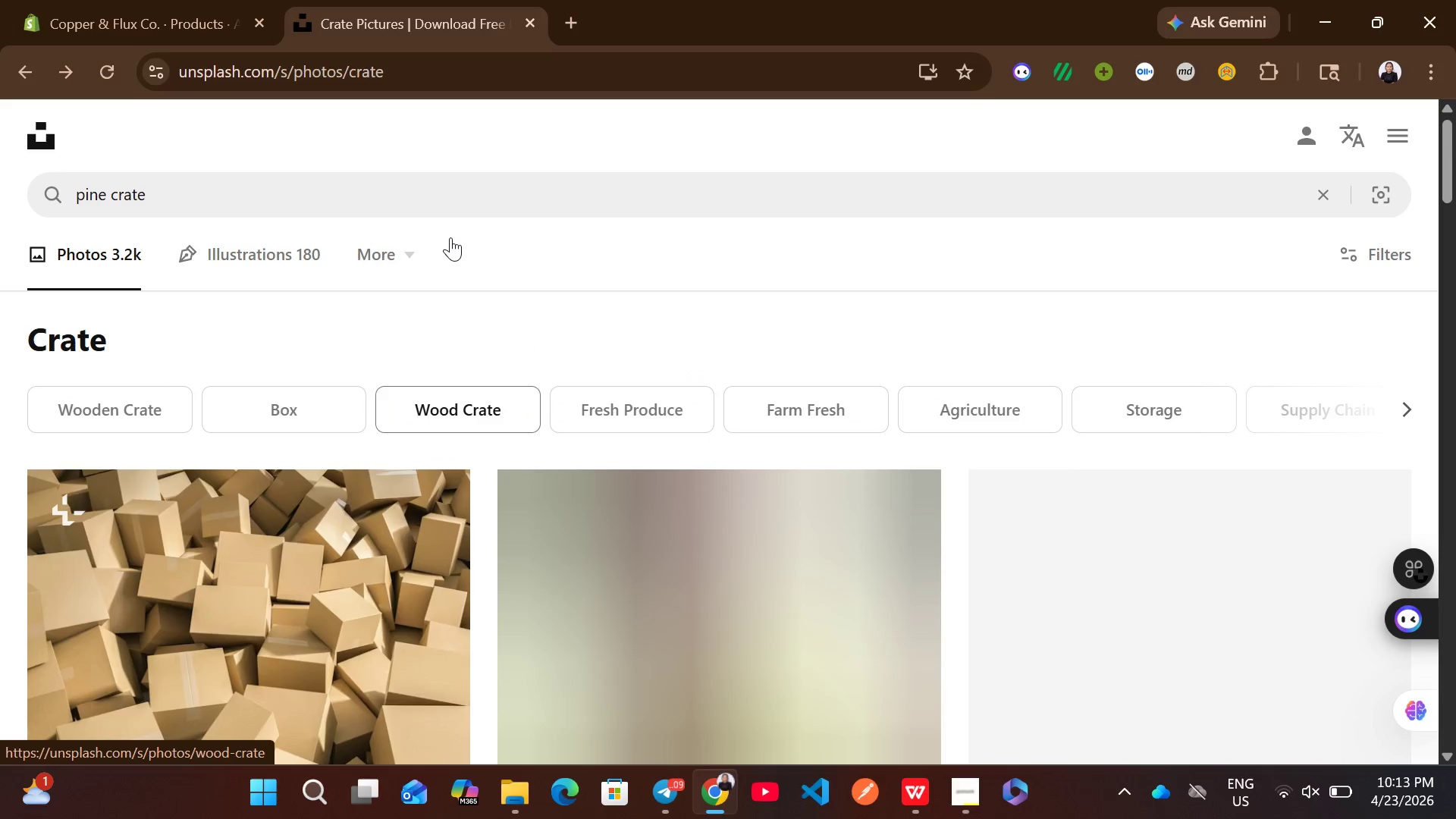 
left_click([344, 209])
 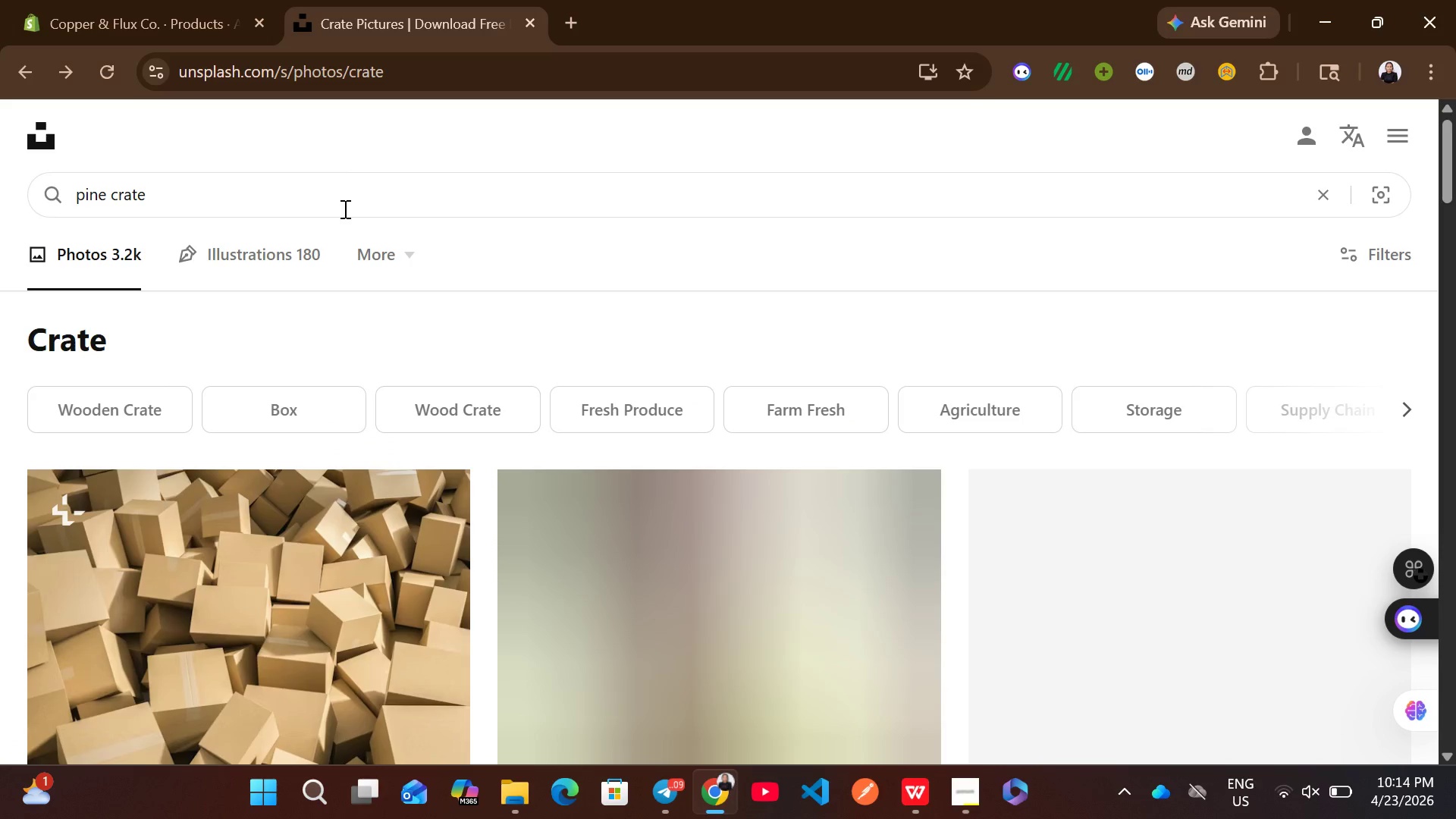 
key(Enter)
 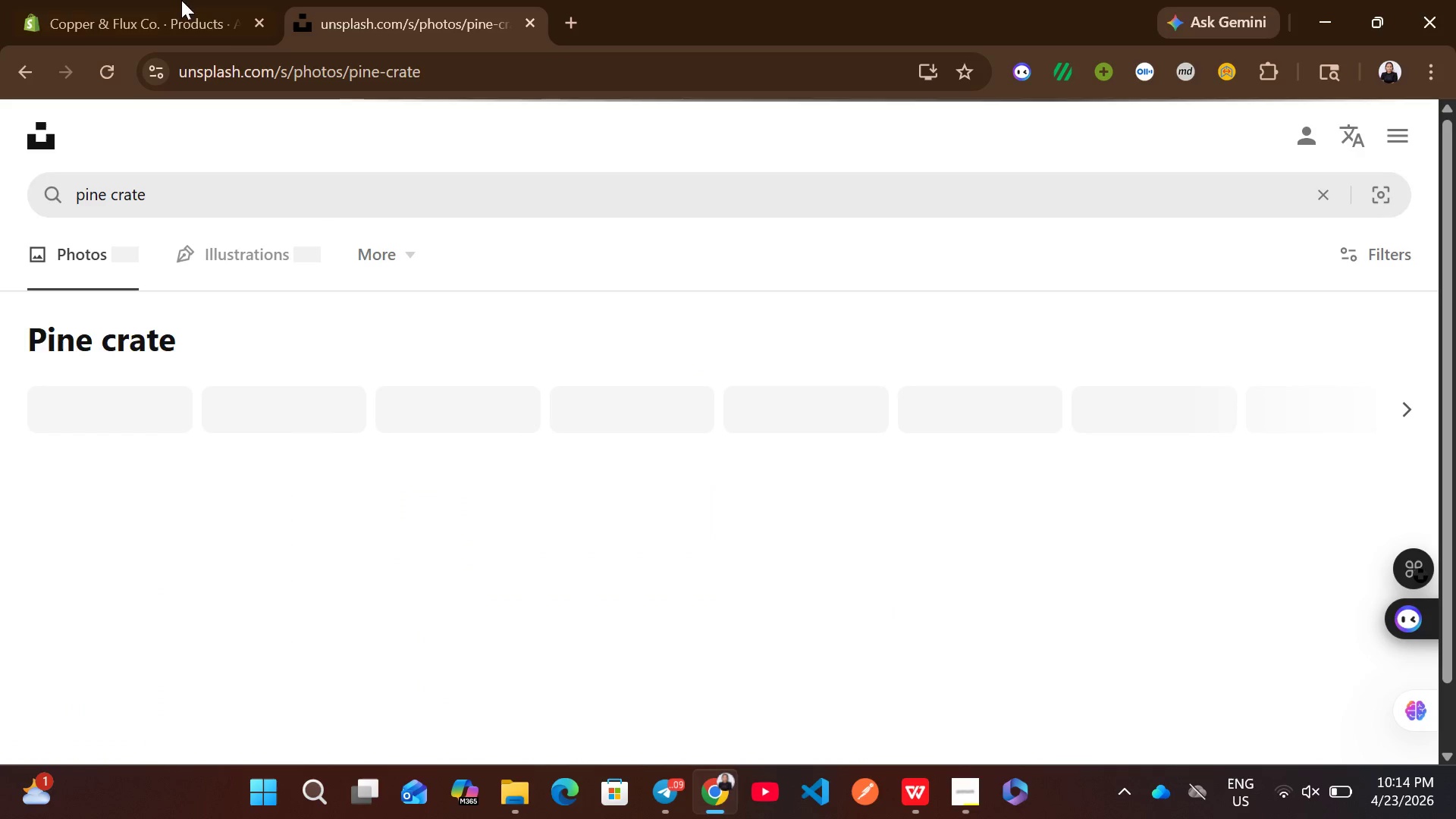 
left_click([154, 0])
 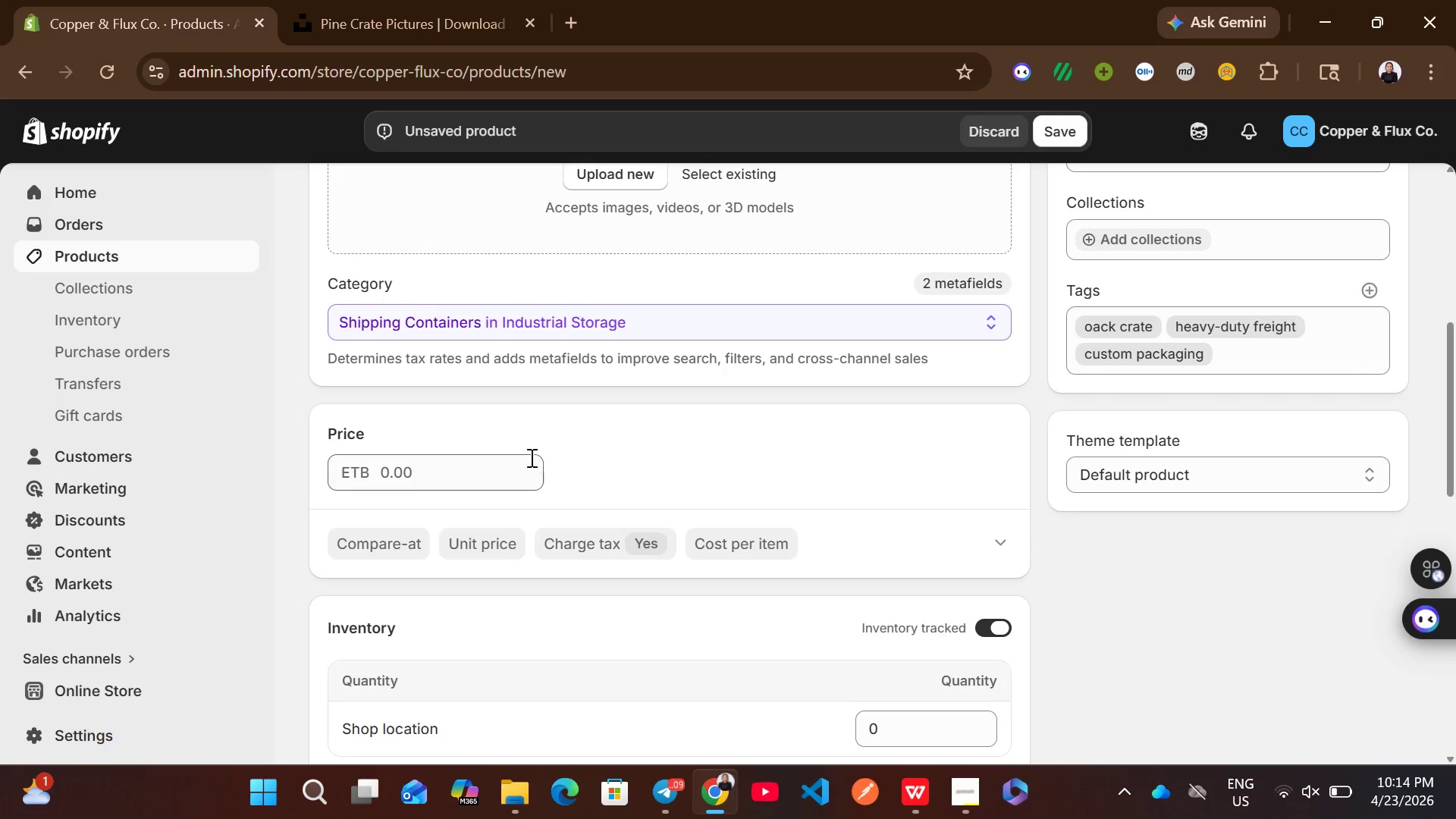 
left_click([466, 460])
 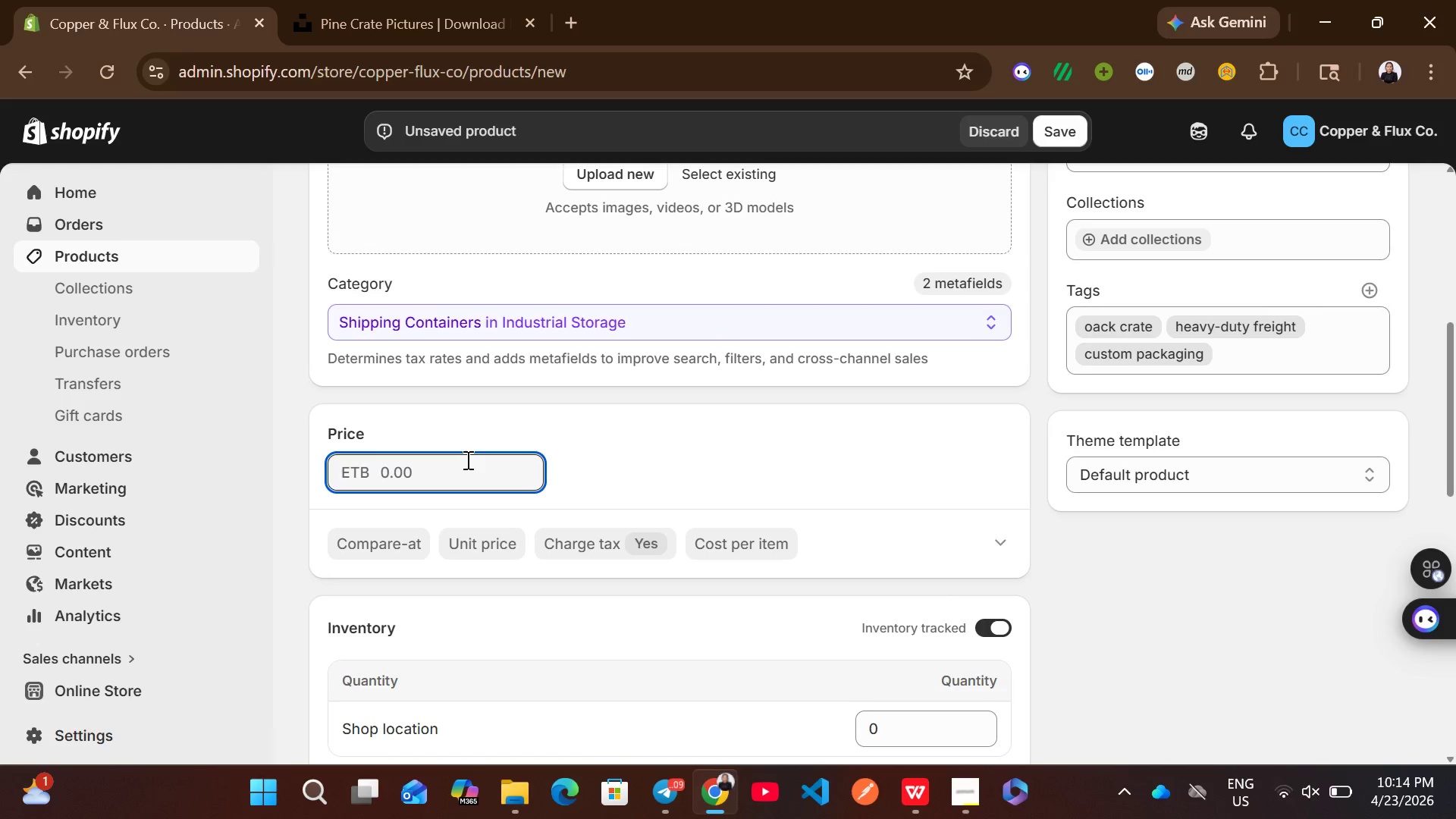 
wait(8.69)
 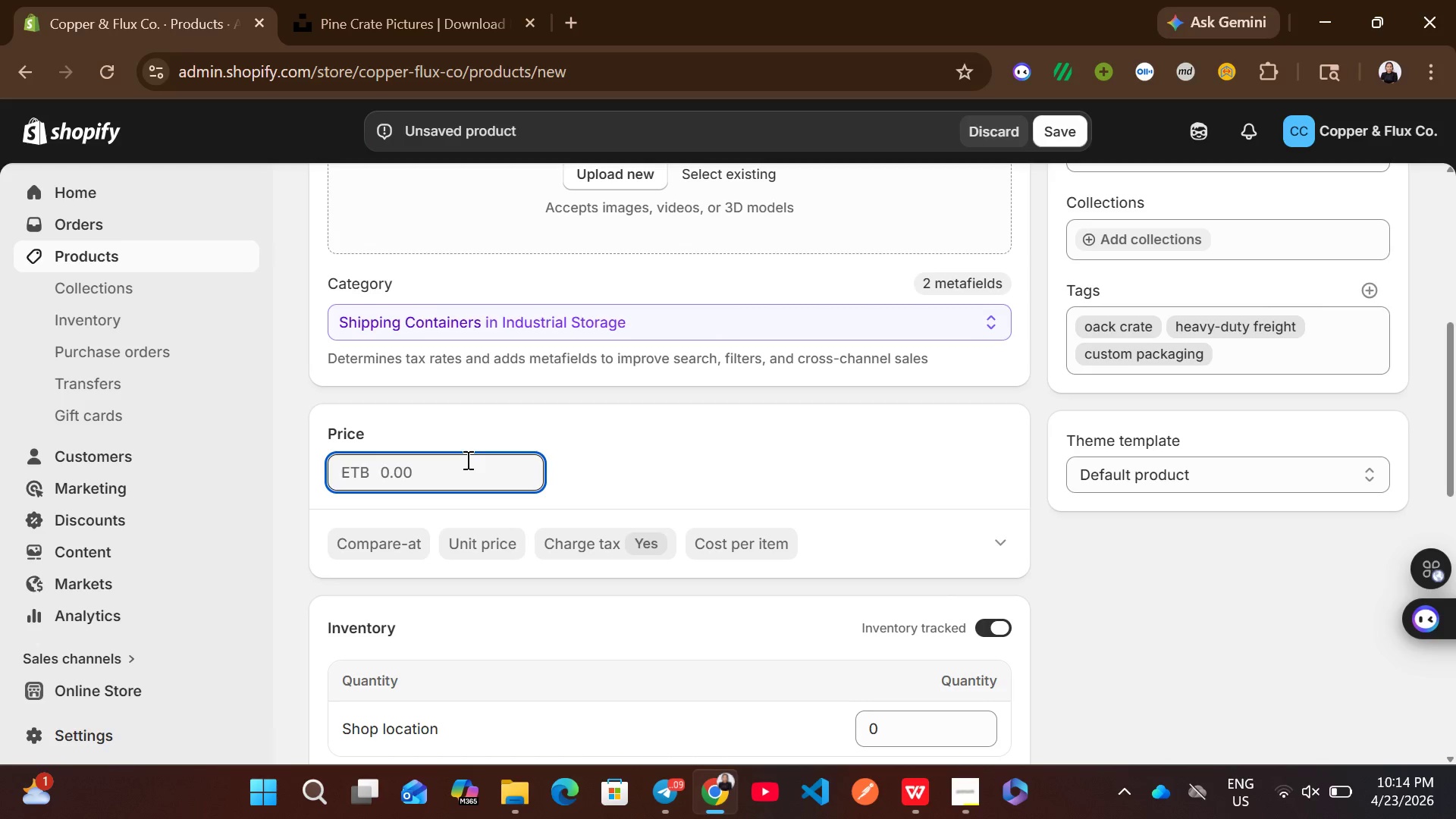 
type(15000)
 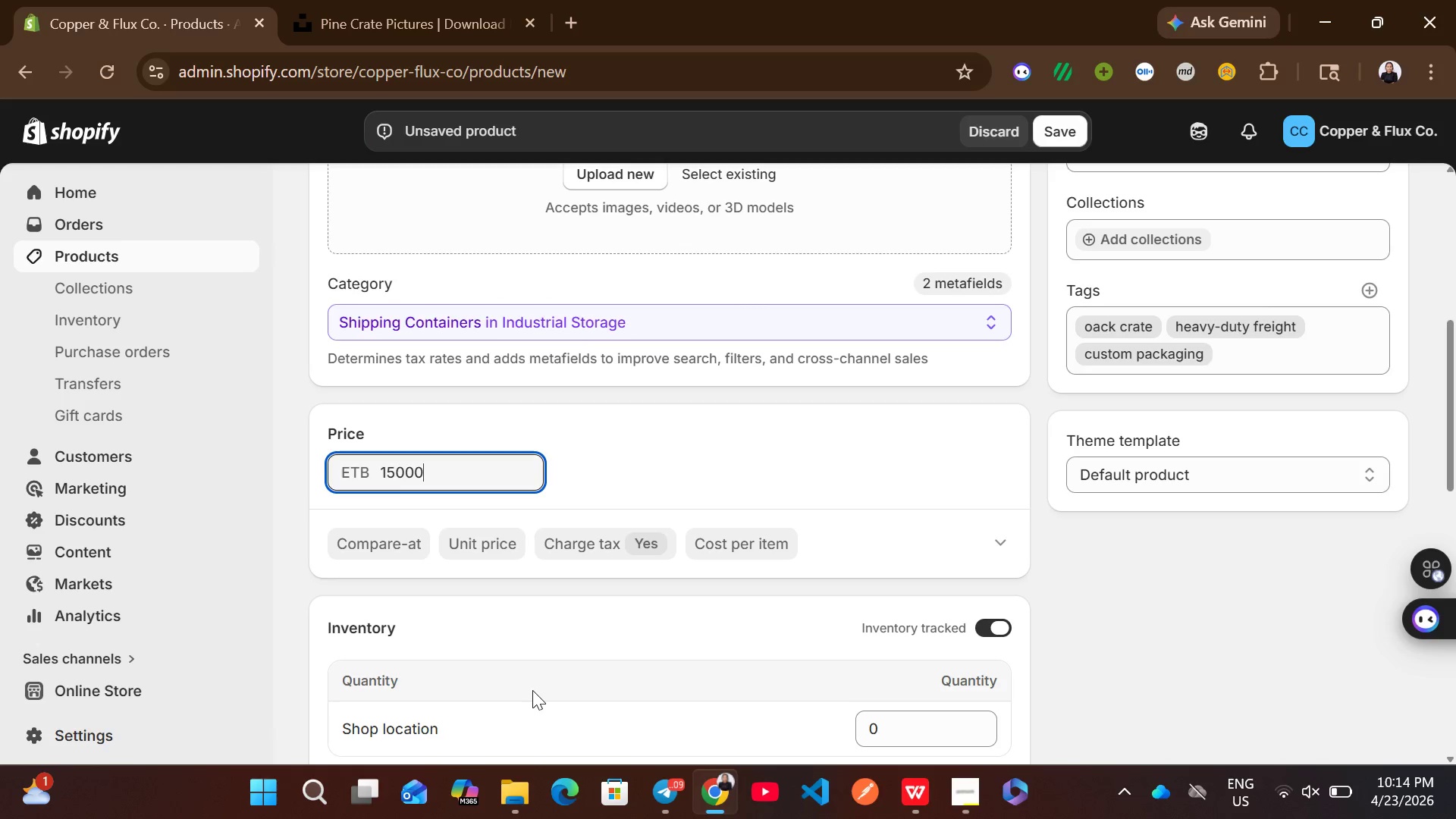 
wait(13.39)
 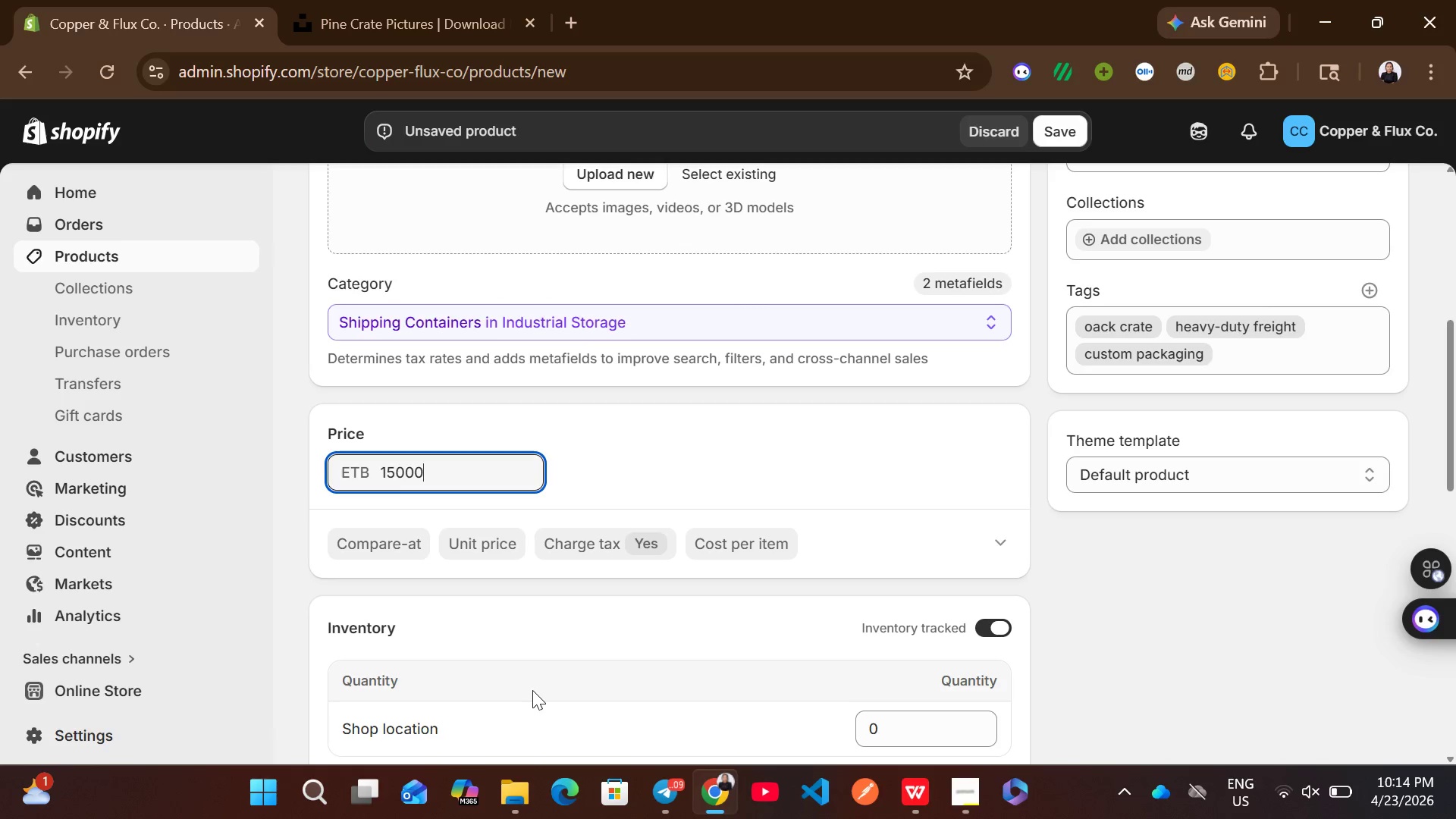 
key(Backspace)
key(Backspace)
key(Backspace)
key(Backspace)
key(Backspace)
type(180 )
key(Backspace)
 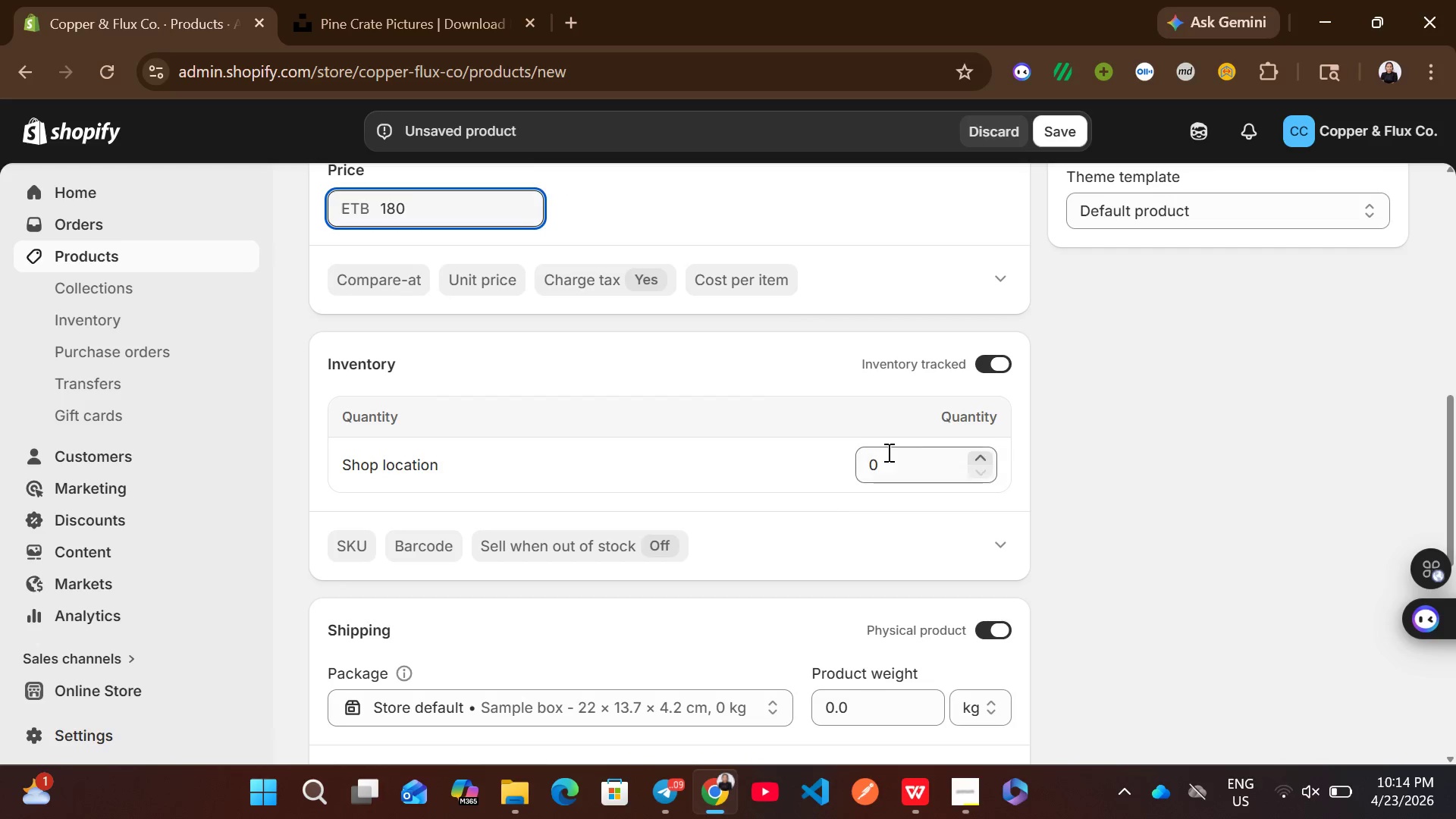 
left_click([897, 461])
 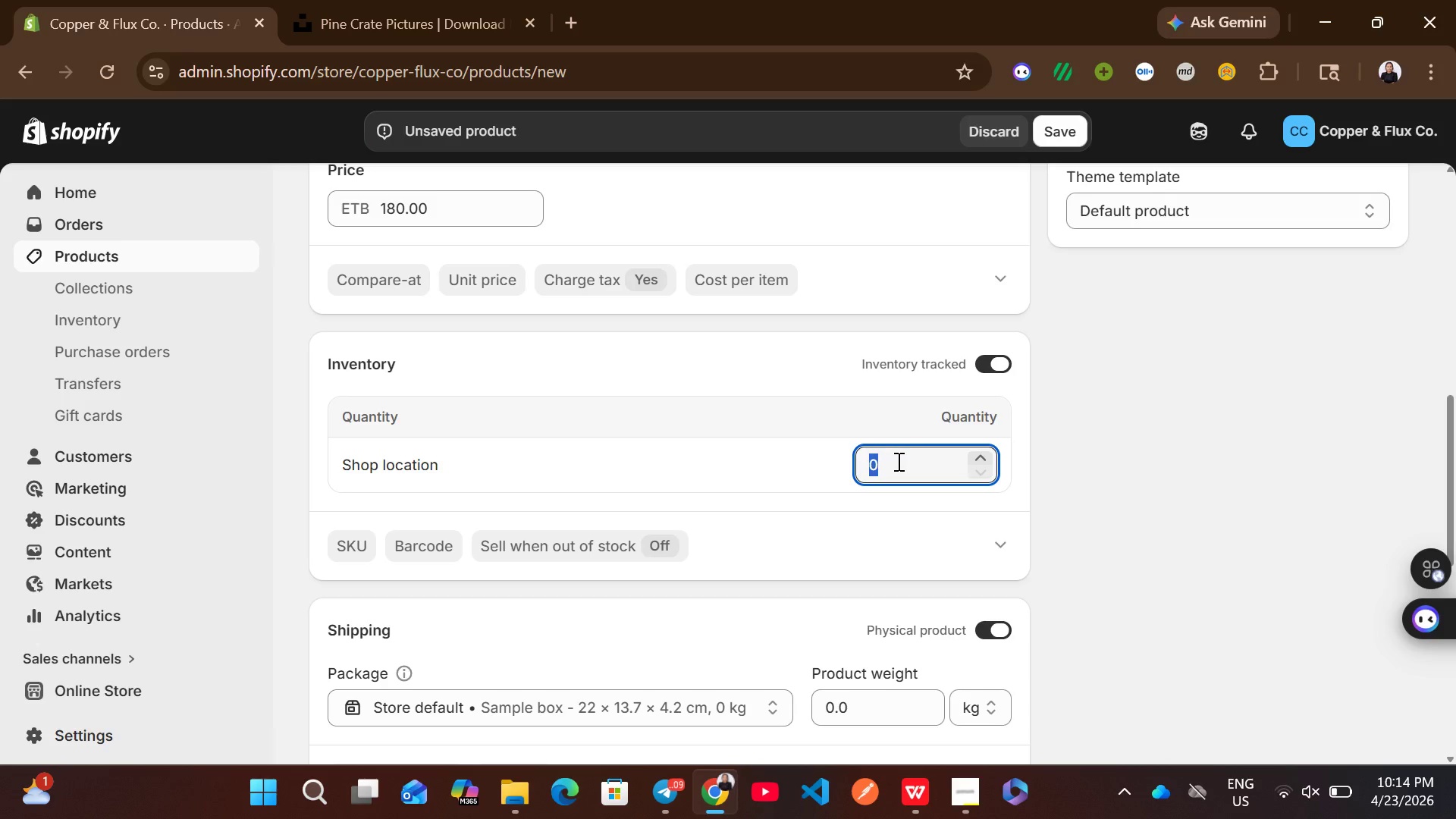 
type(300)
 